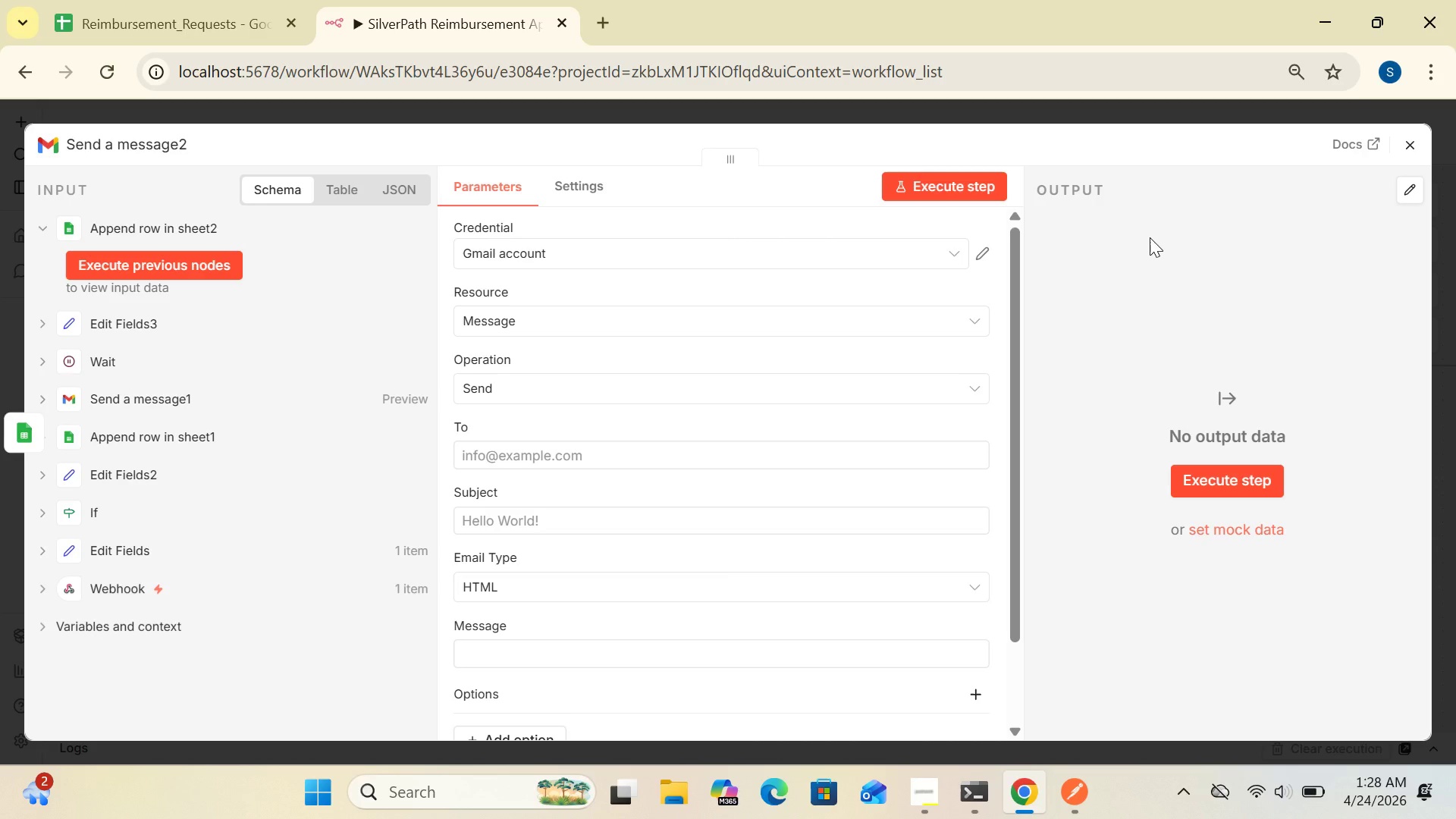 
left_click([734, 456])
 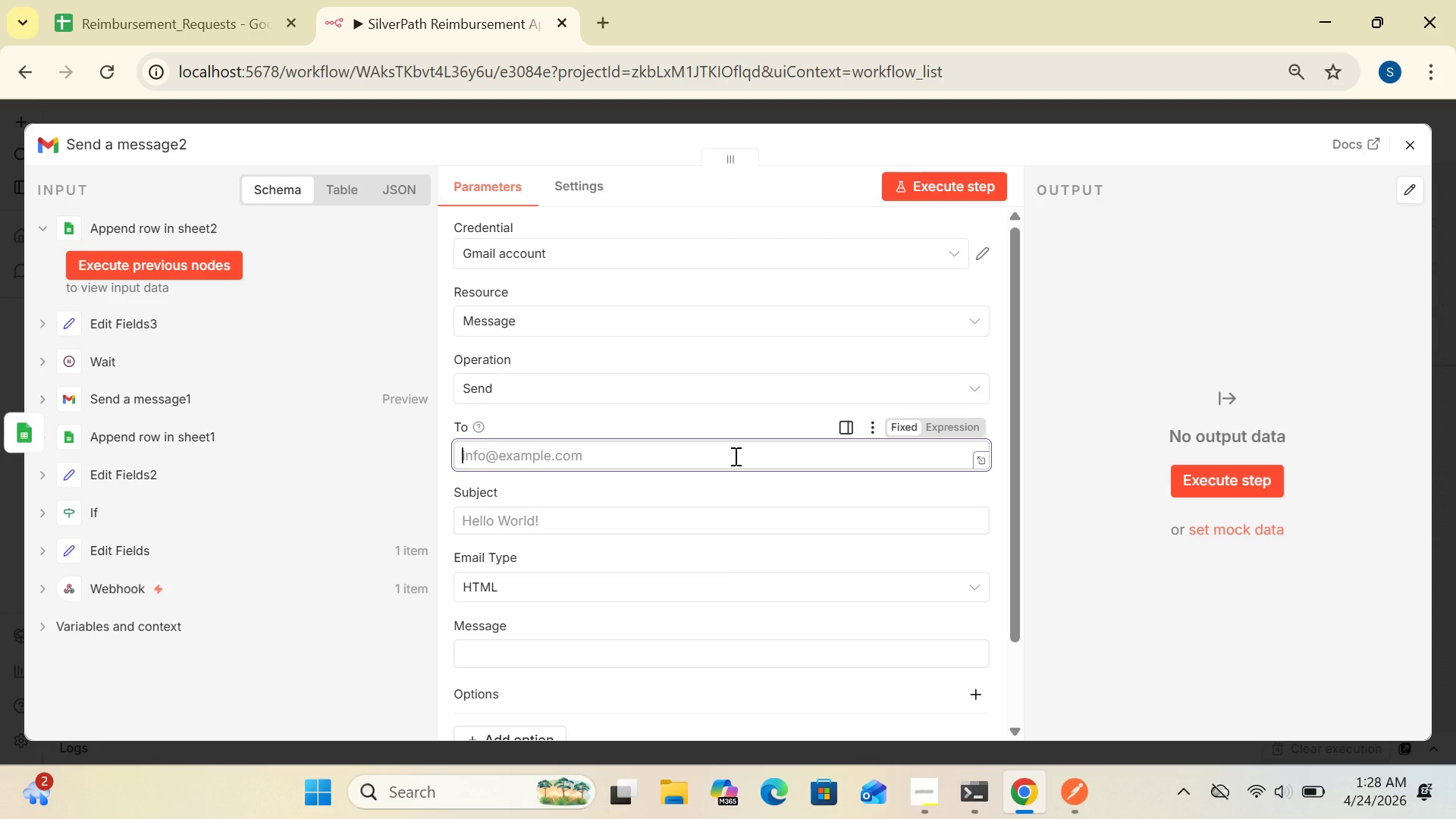 
type(sanabasra00009@gmail.com)
 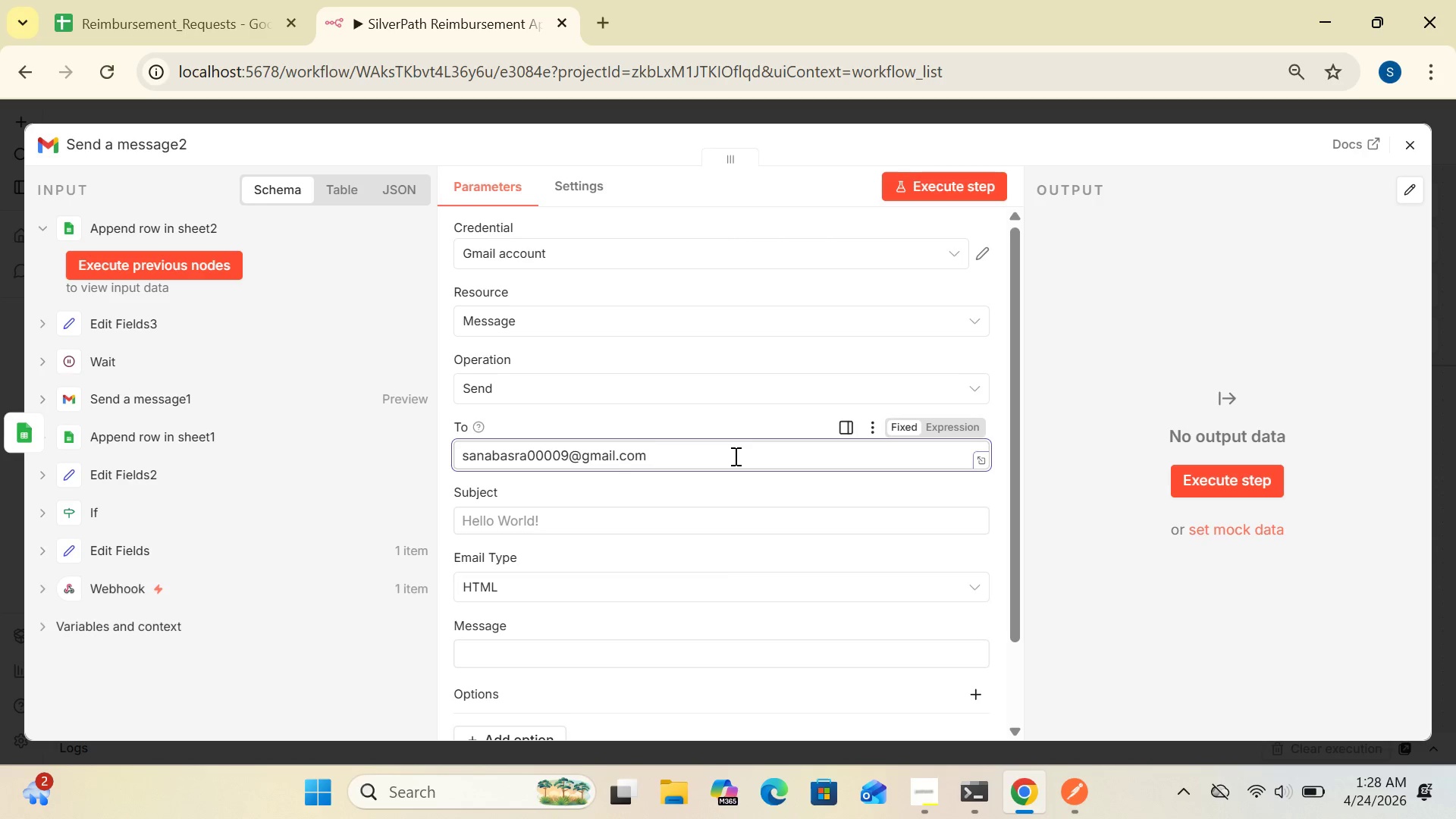 
wait(5.36)
 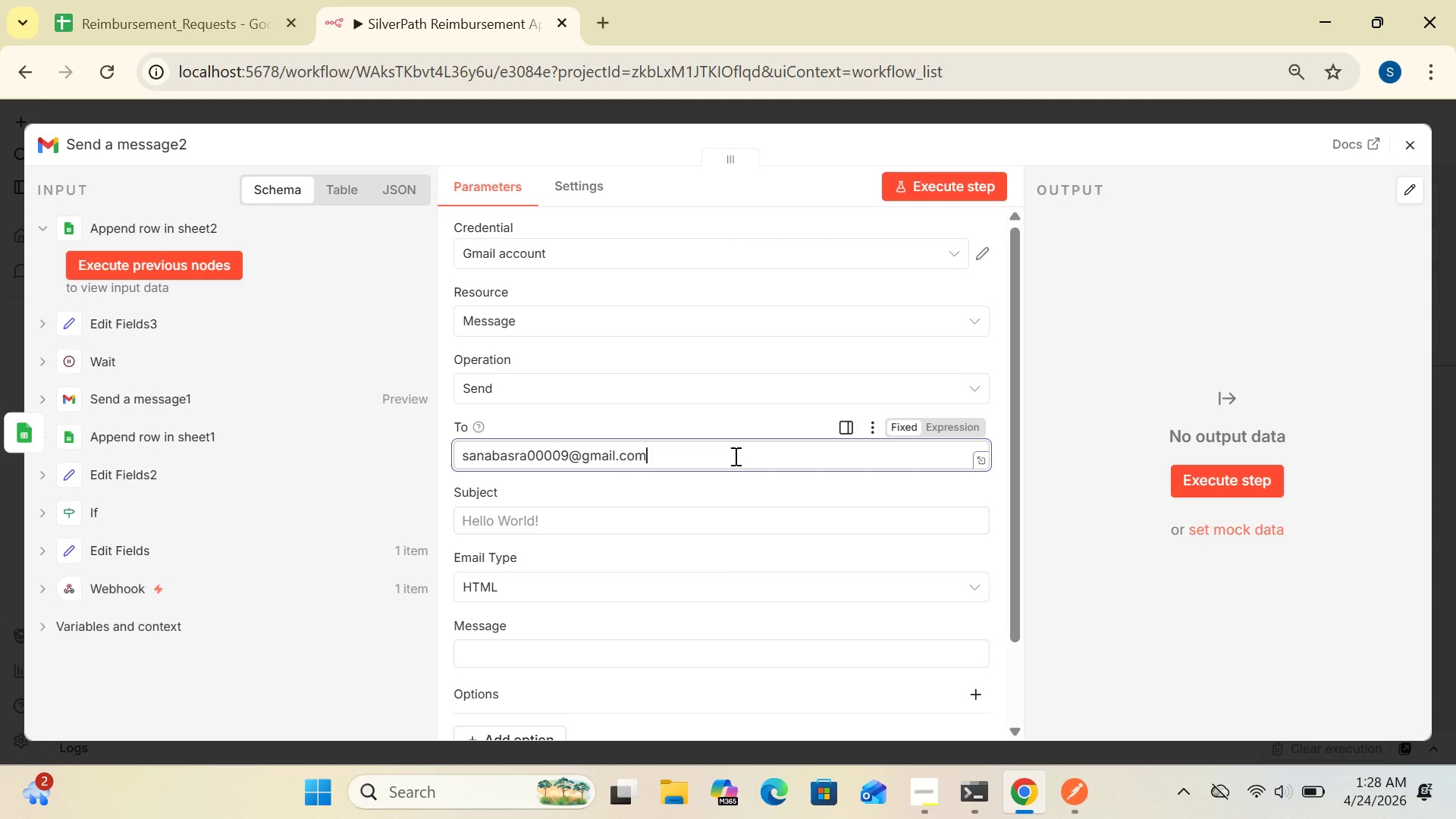 
left_click([643, 526])
 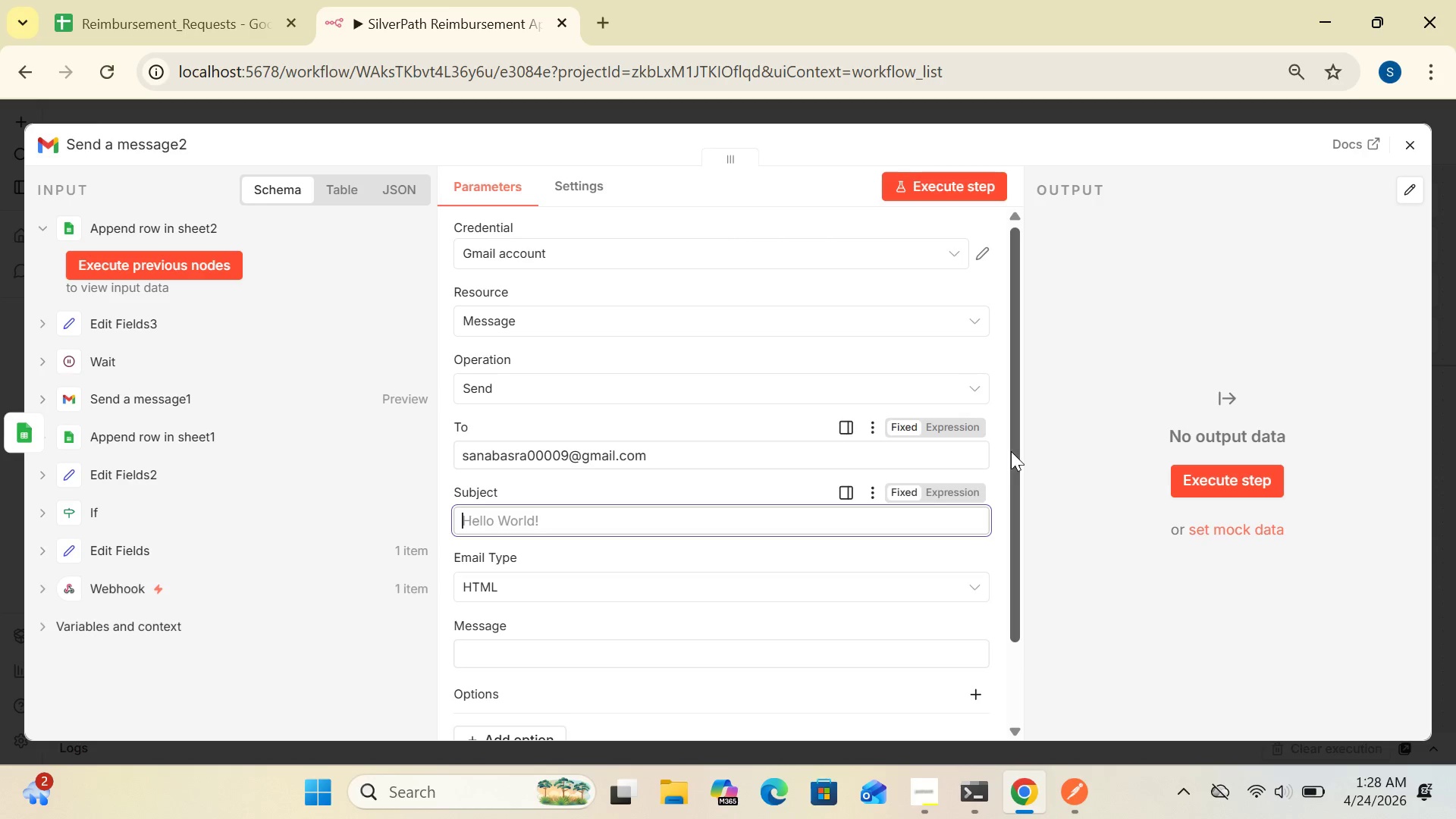 
left_click_drag(start_coordinate=[1012, 451], to_coordinate=[1015, 532])
 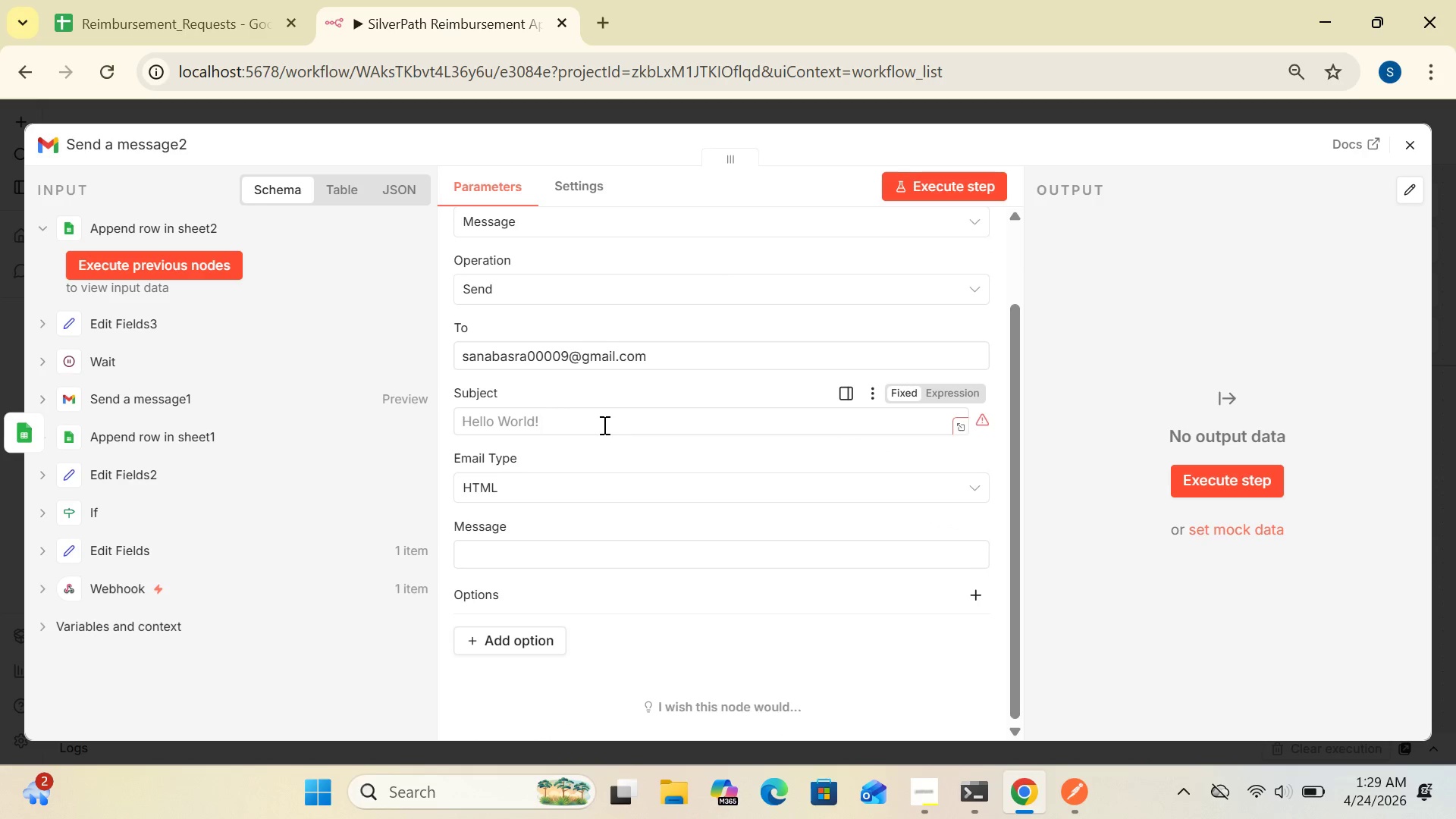 
left_click([592, 427])
 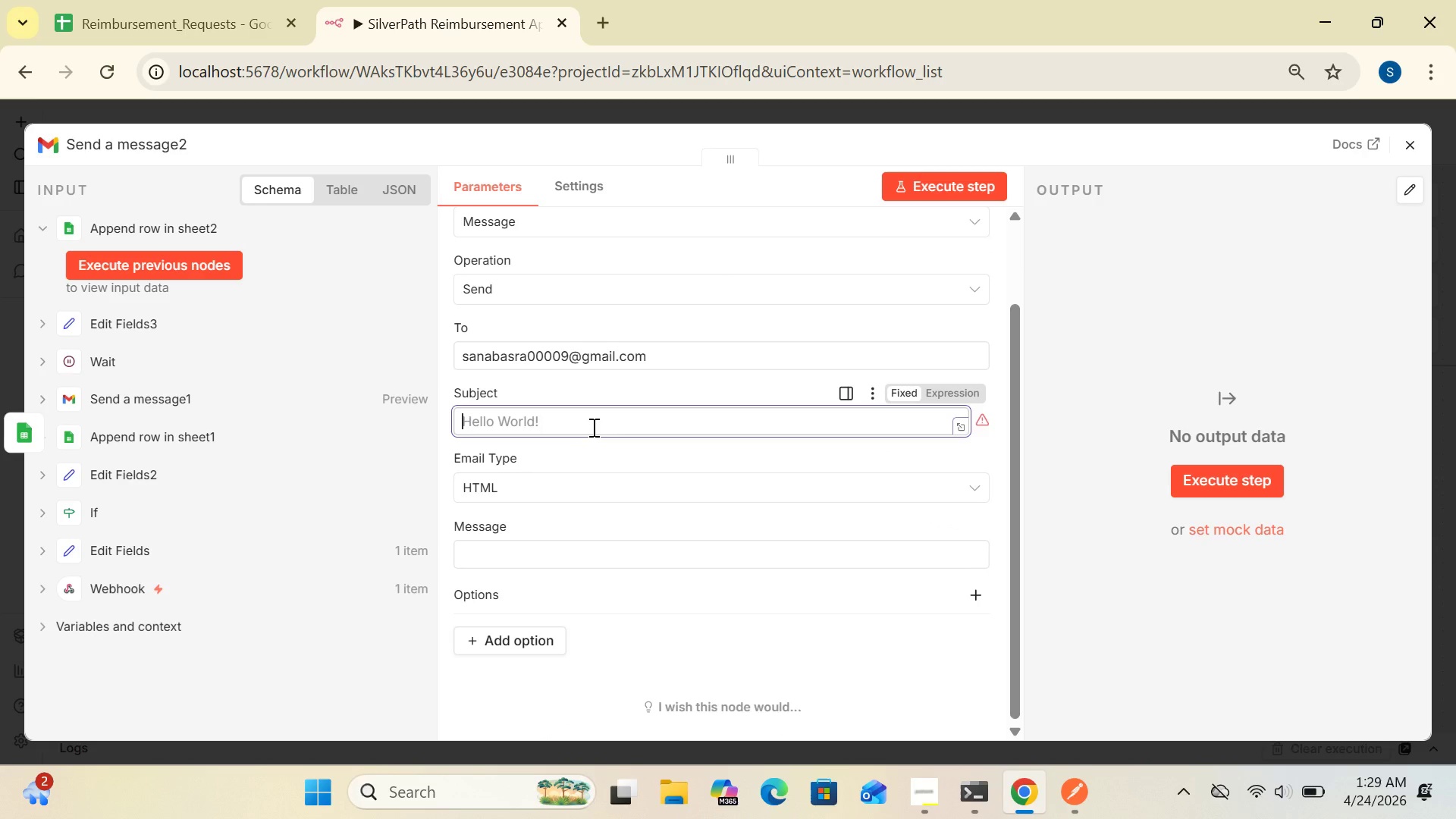 
type(y)
key(Backspace)
type(Your Reimburse)
 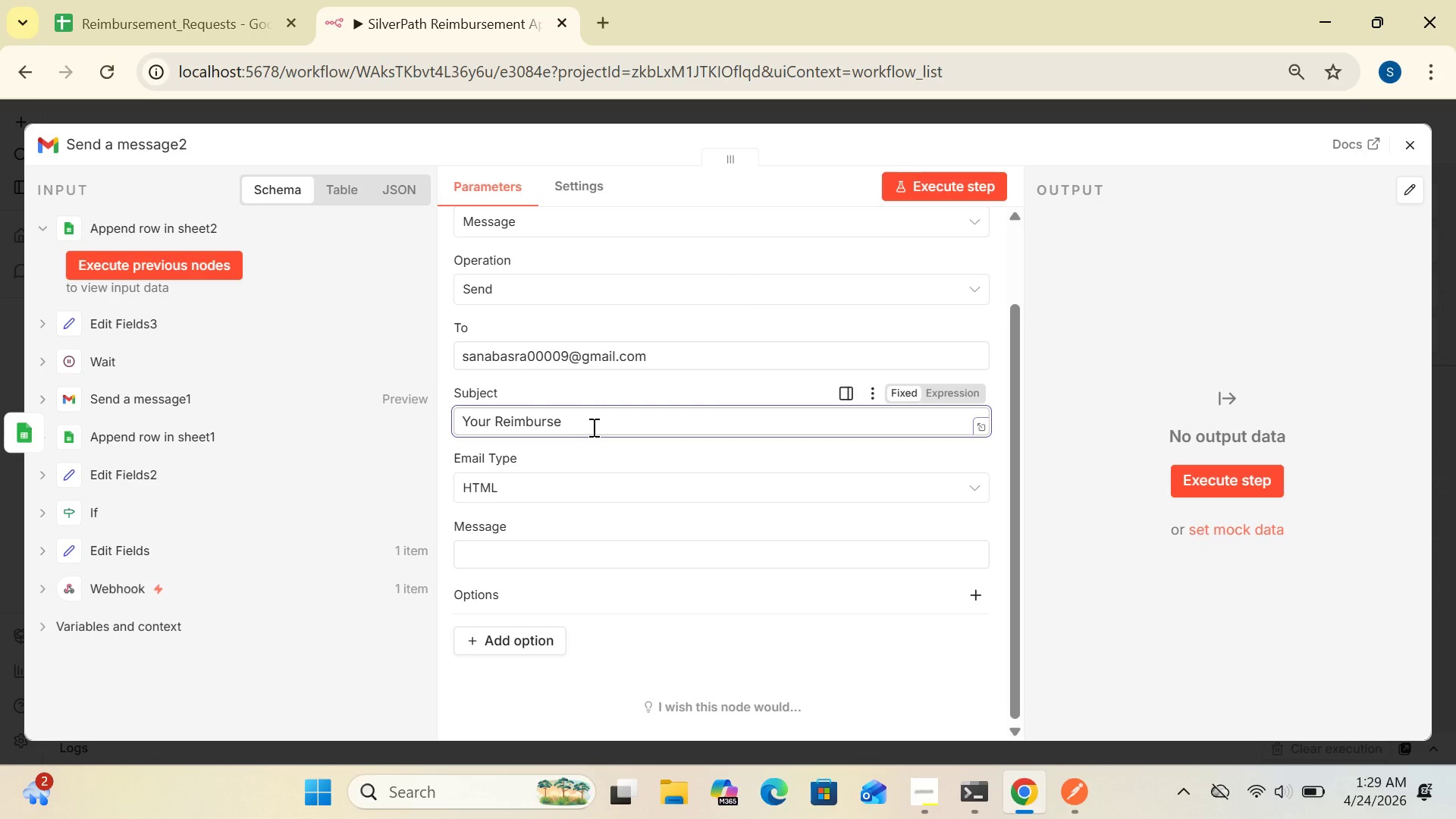 
wait(5.53)
 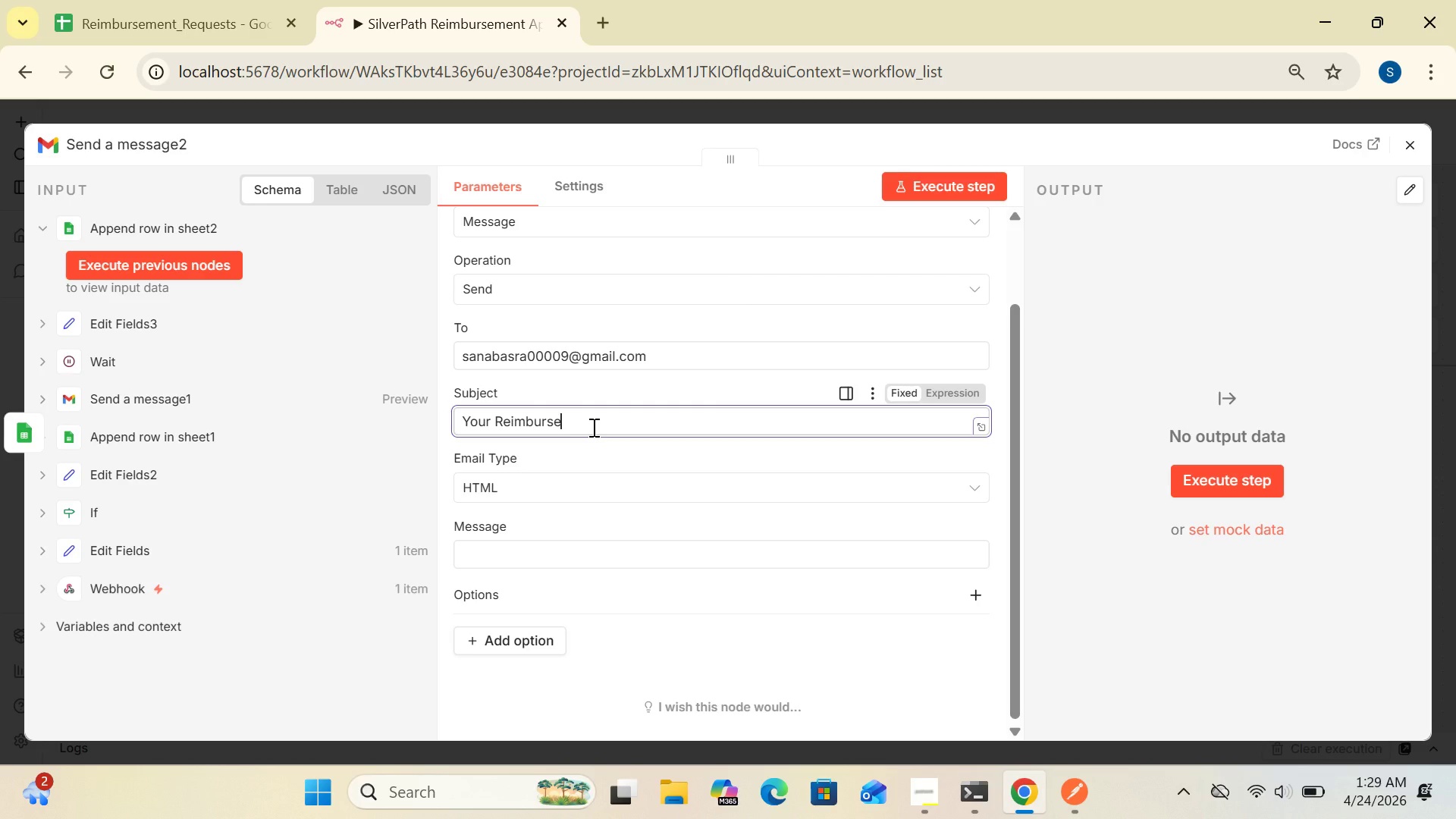 
type(mentRequest)
 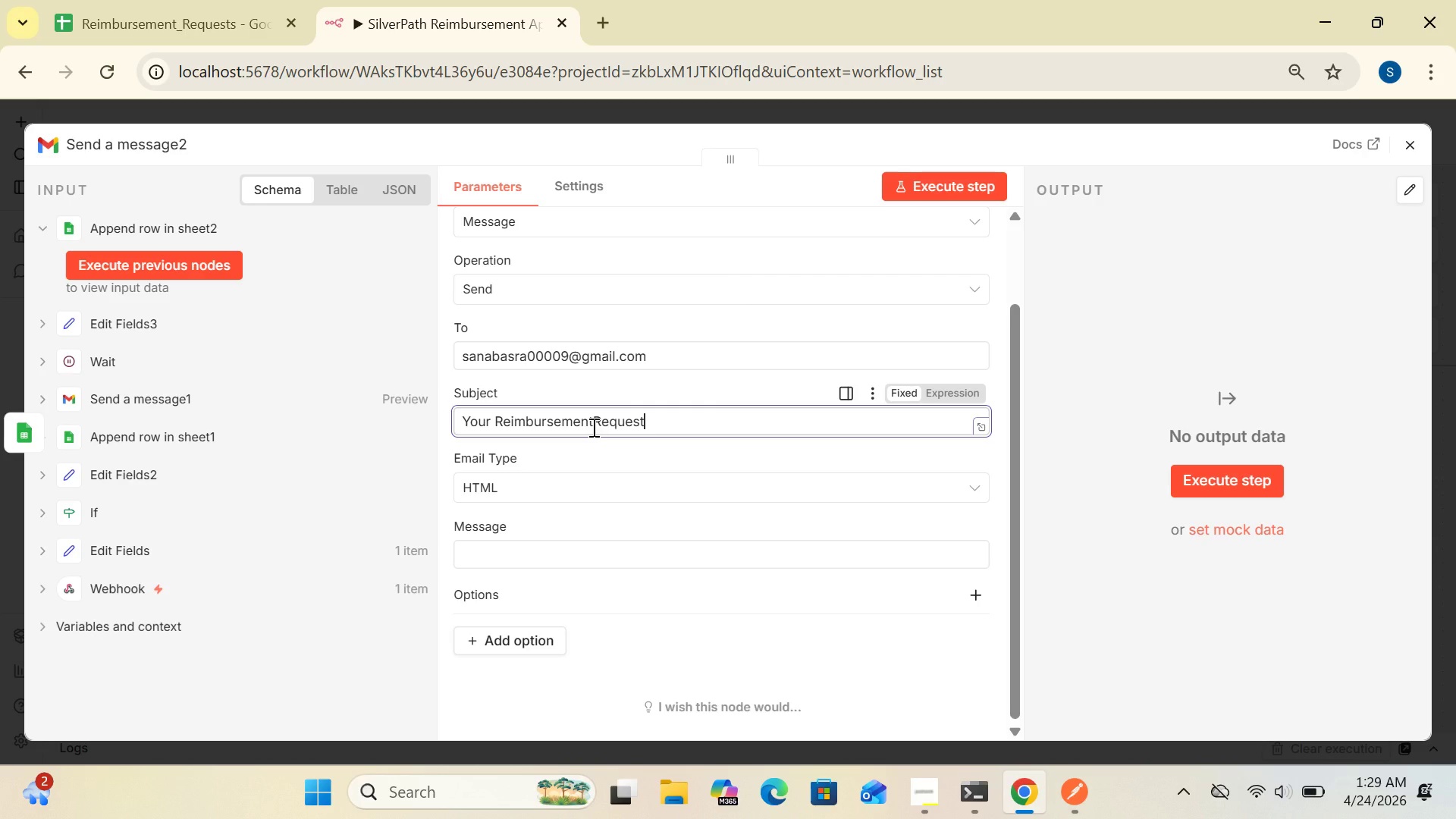 
key(Space)
 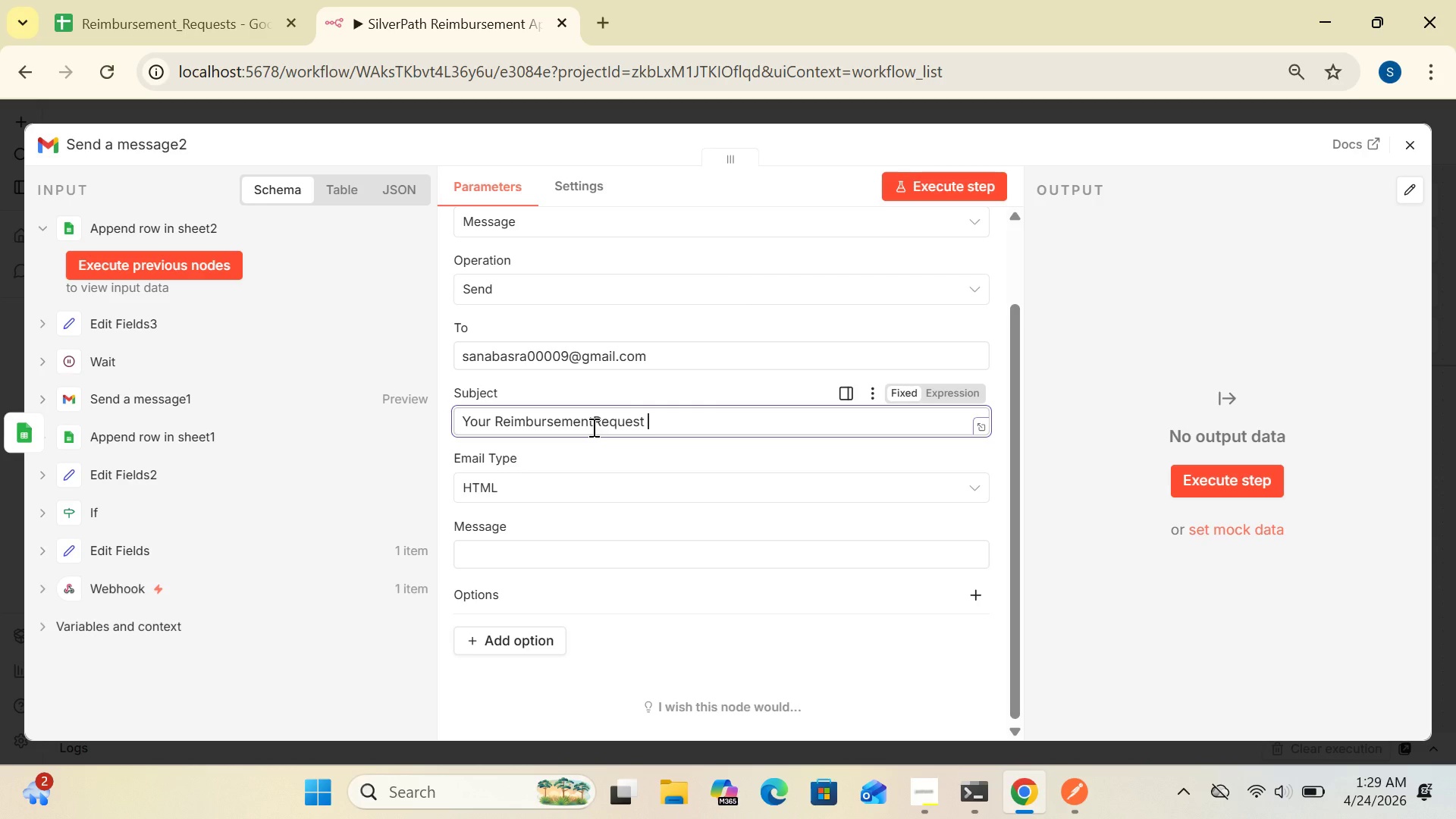 
key(Minus)
 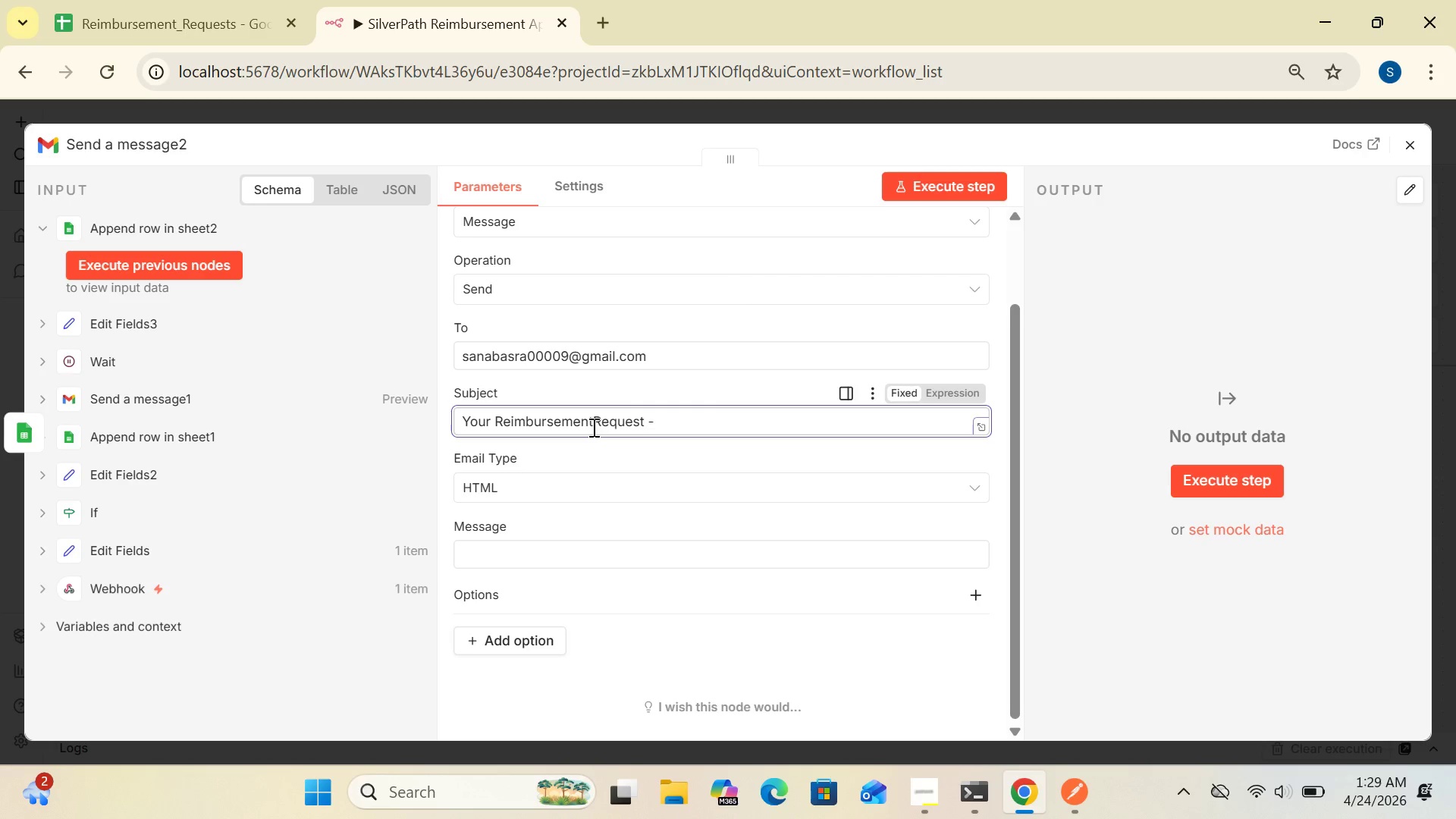 
key(Space)
 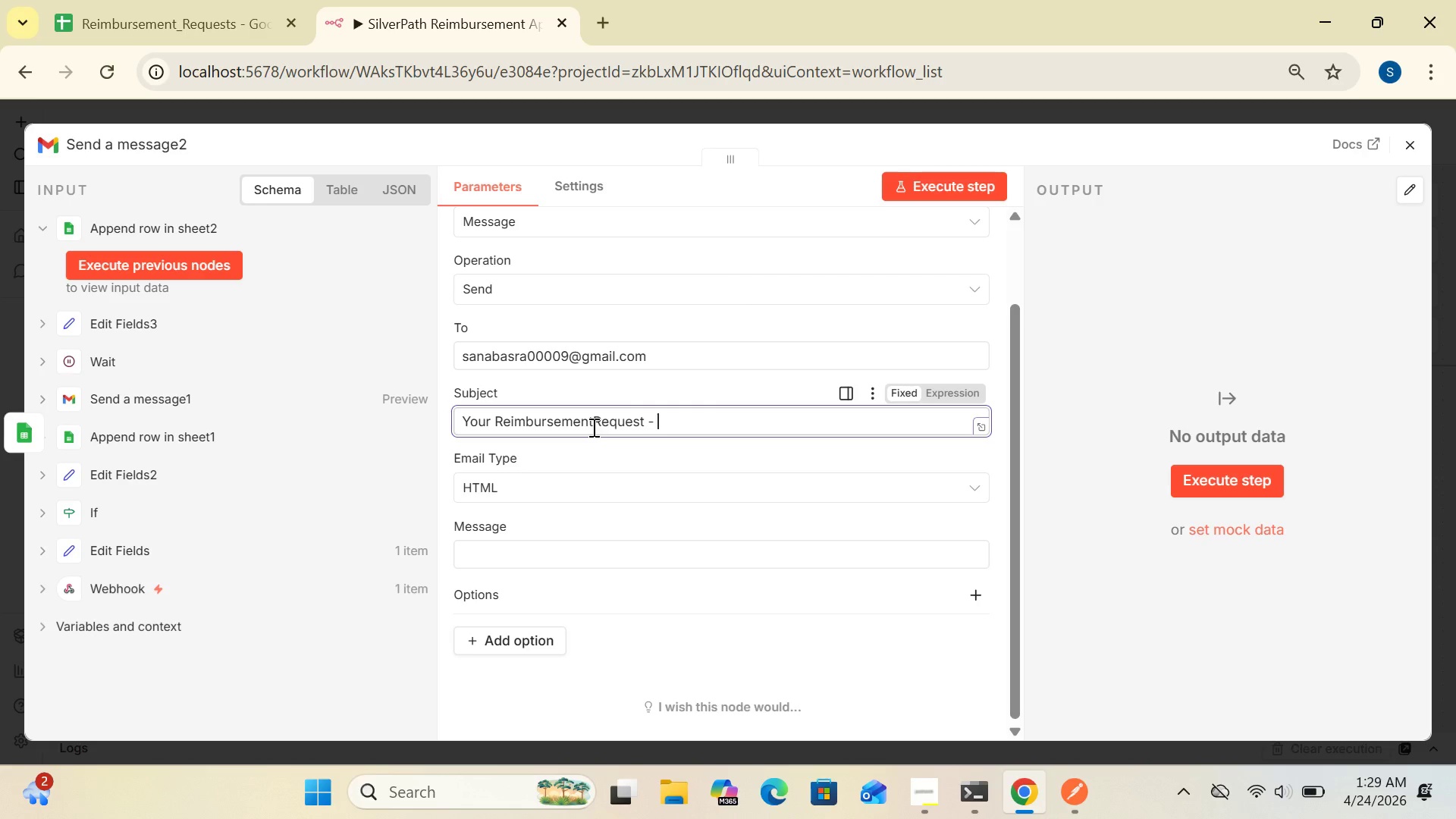 
key(Shift+BracketLeft)
 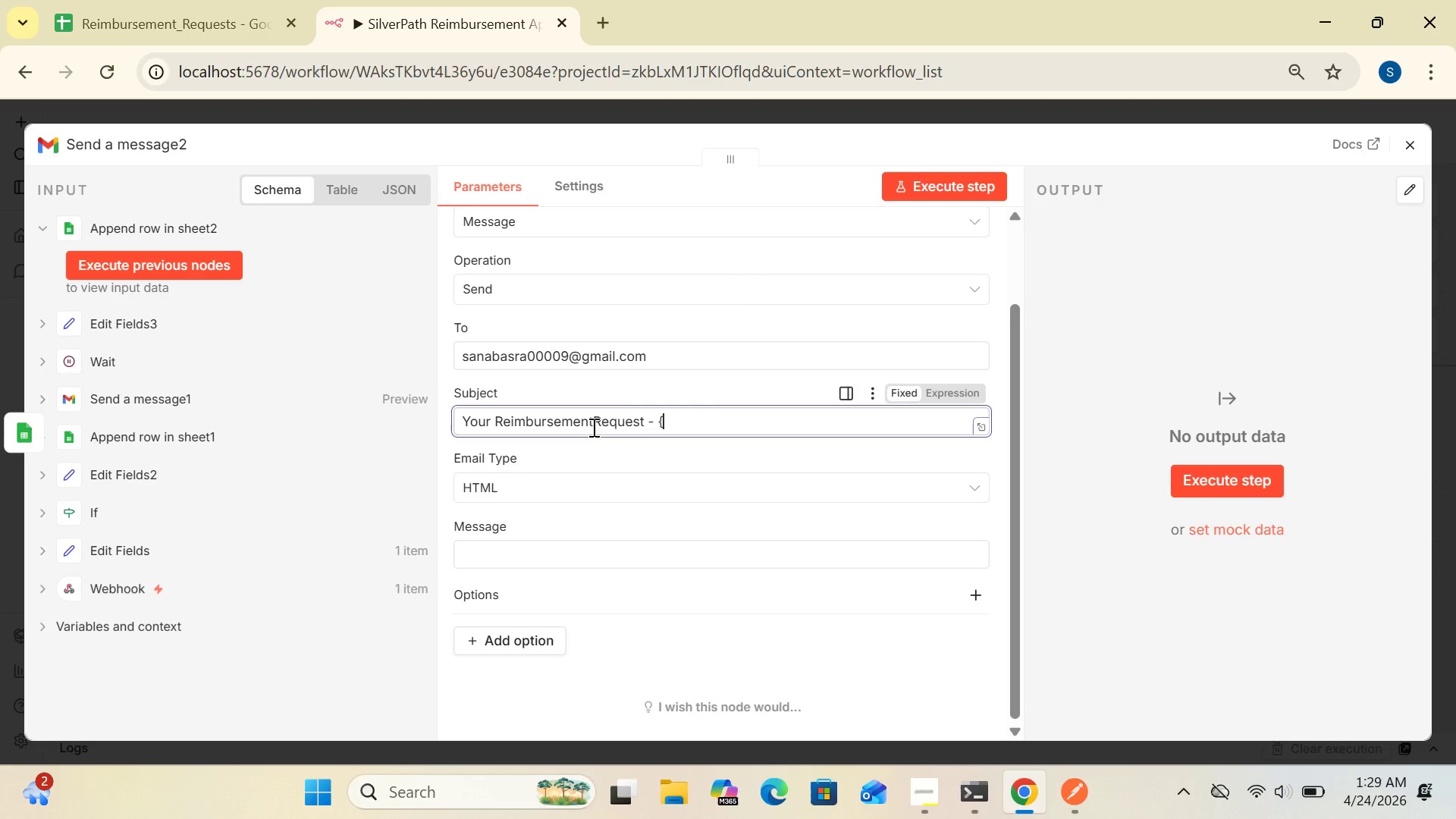 
key(Shift+BracketLeft)
 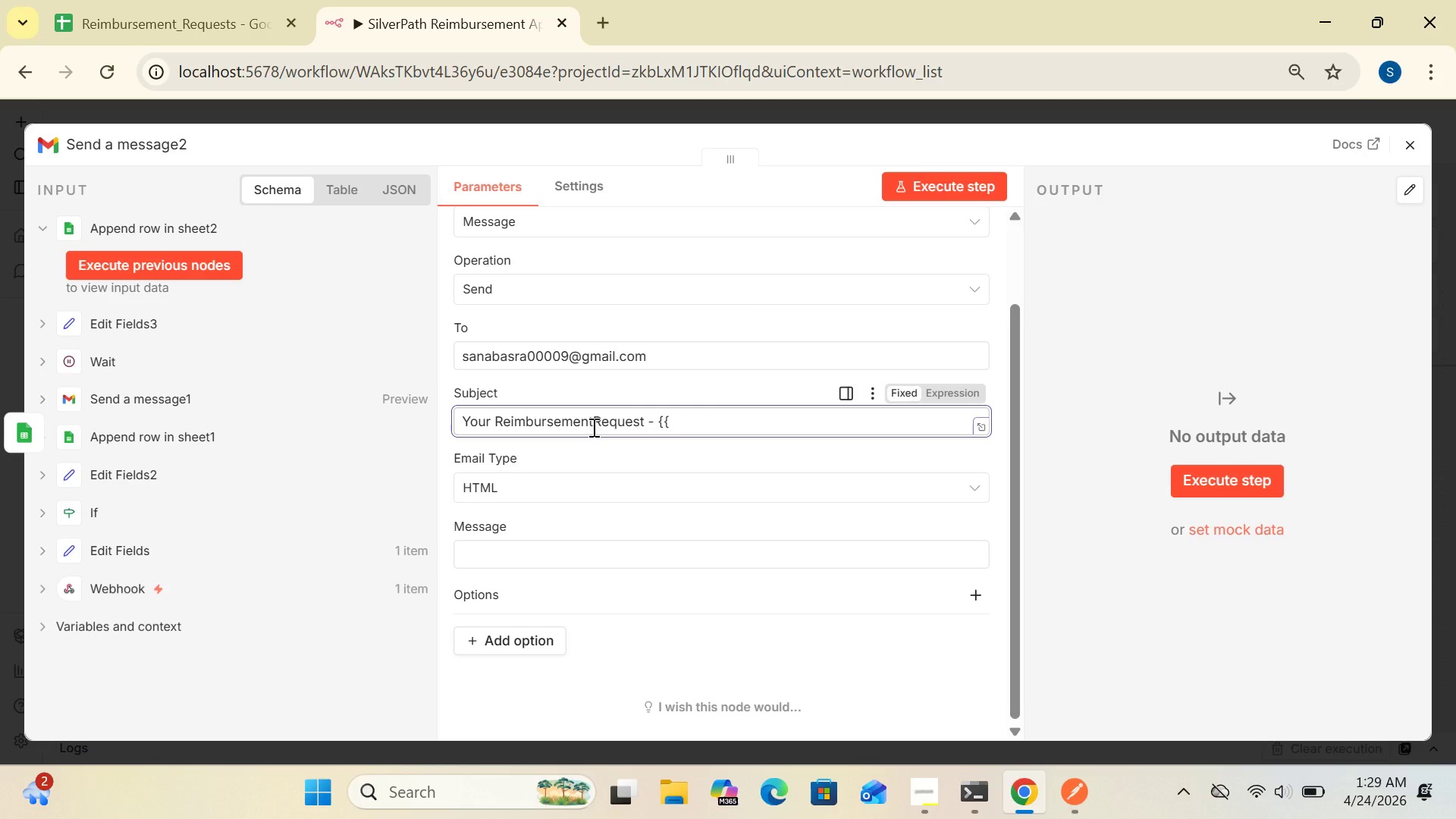 
key(Space)
 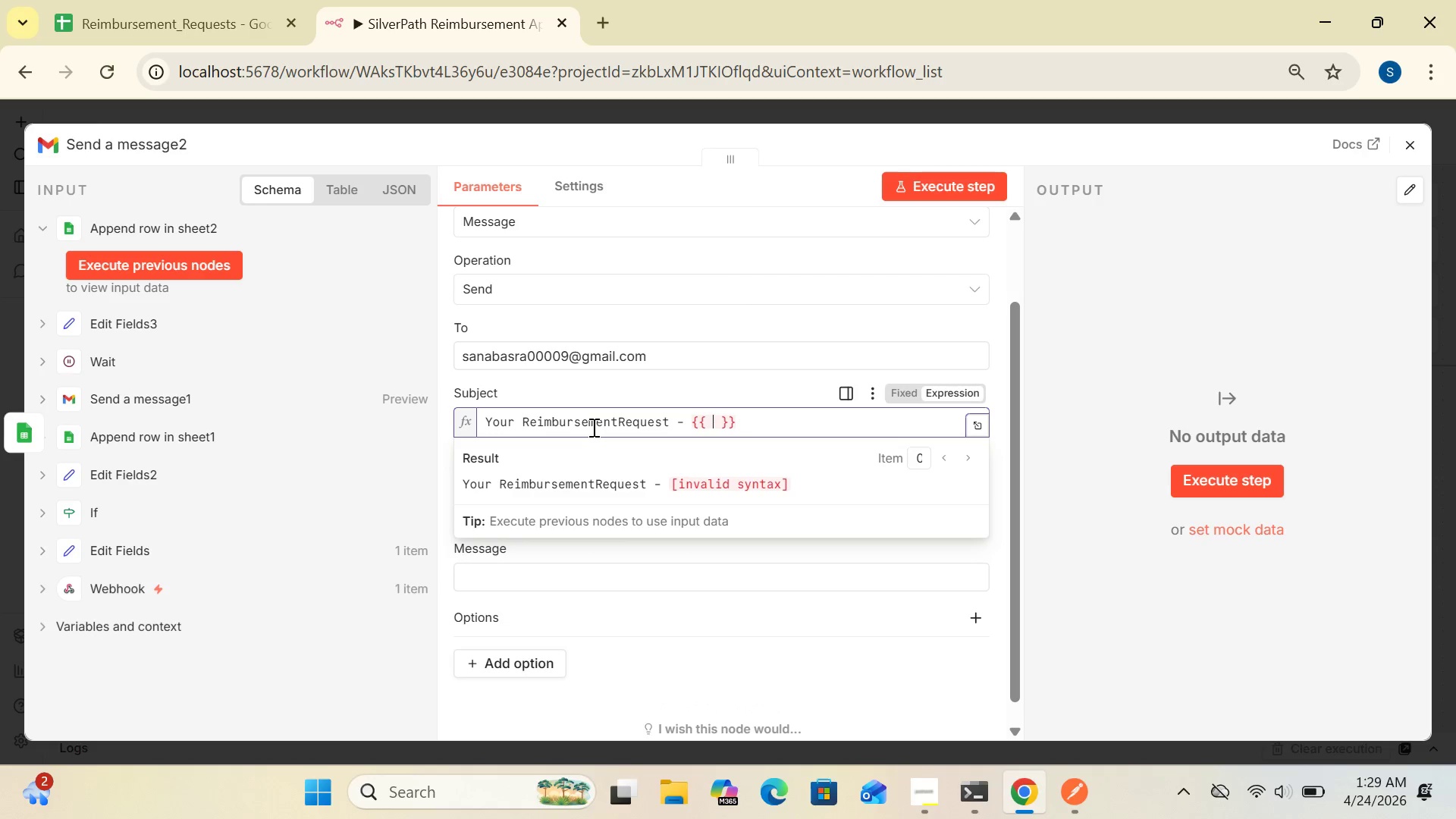 
key(Shift+4)
 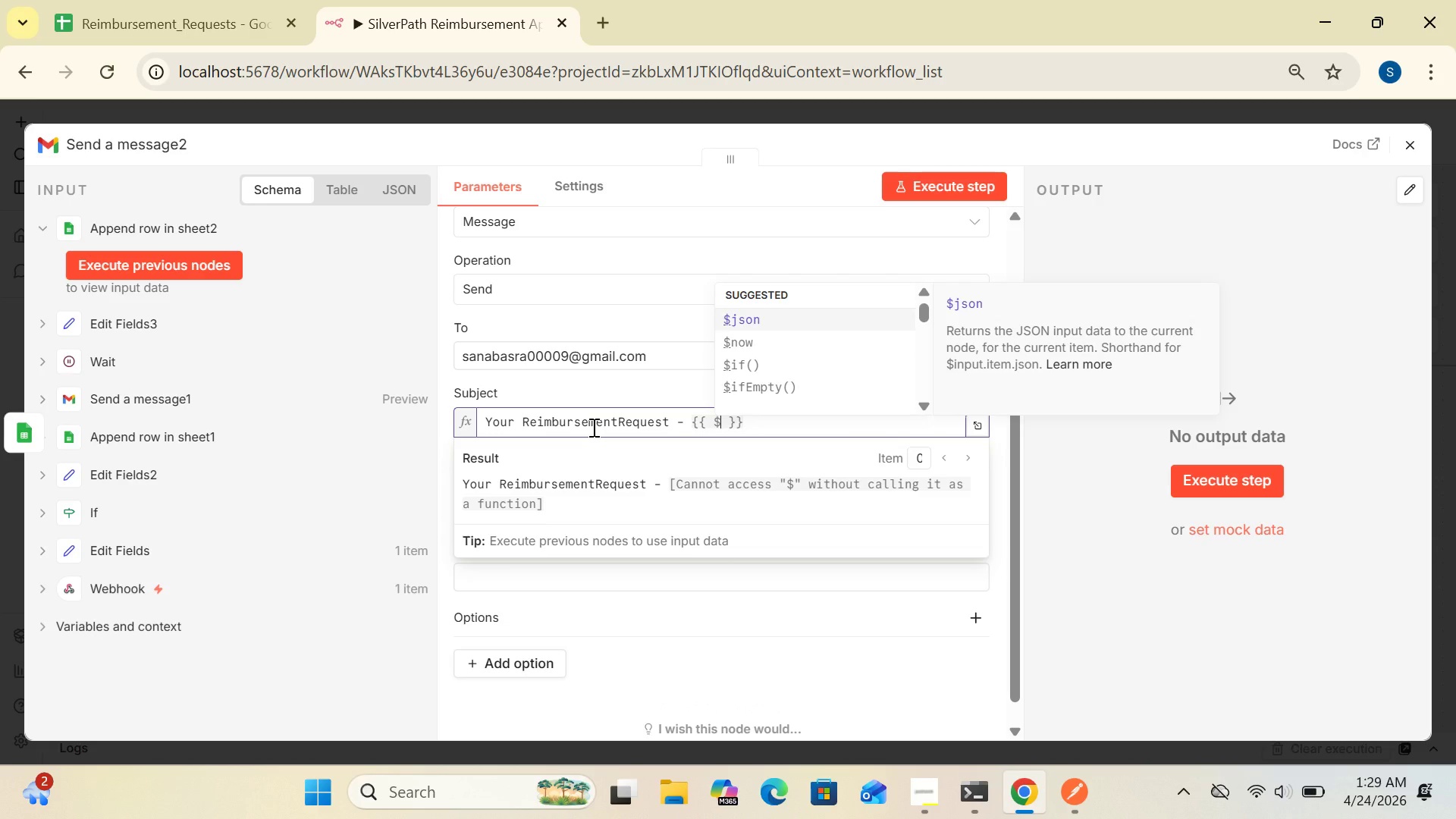 
wait(6.61)
 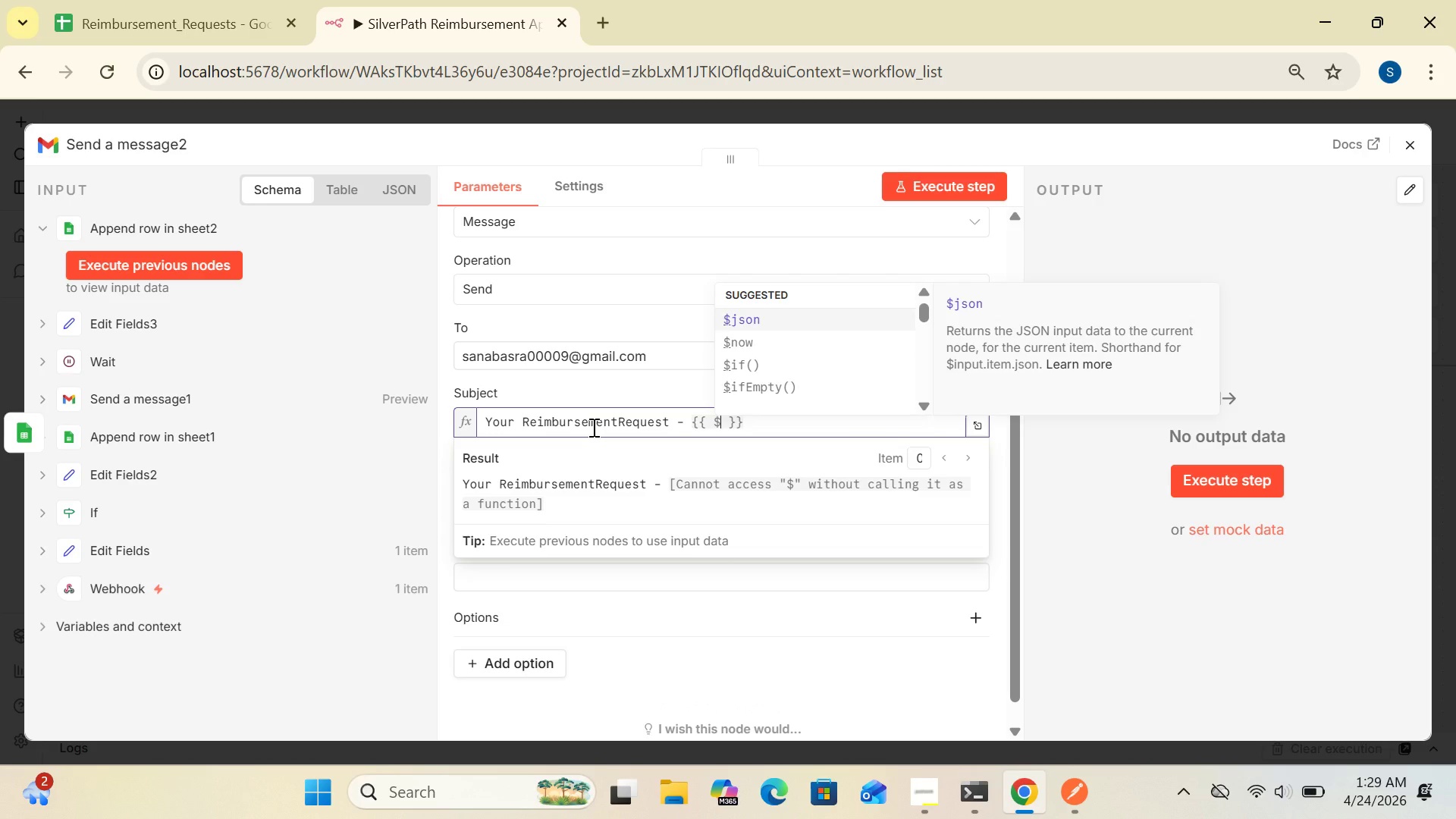 
left_click([752, 315])
 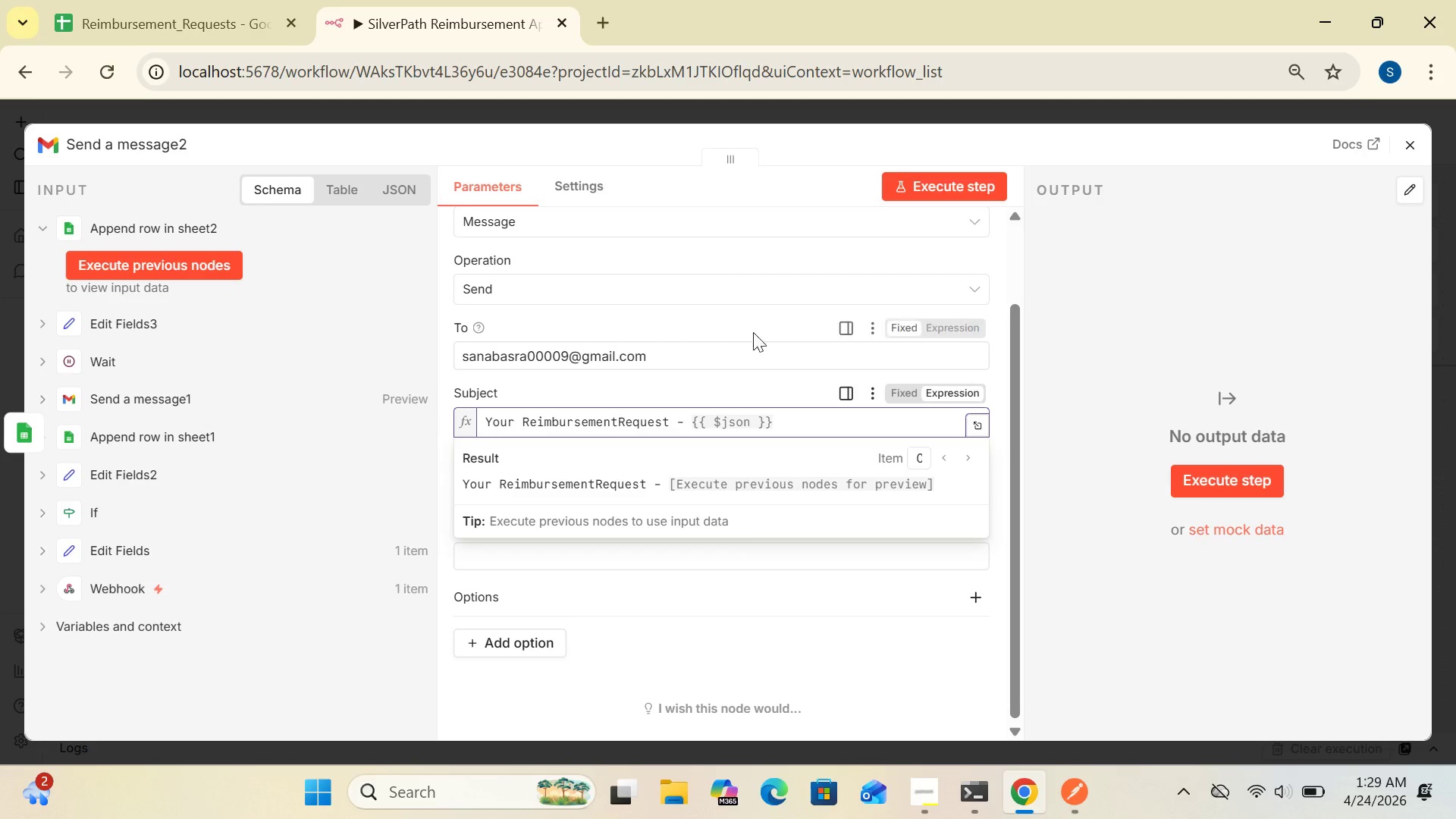 
wait(13.39)
 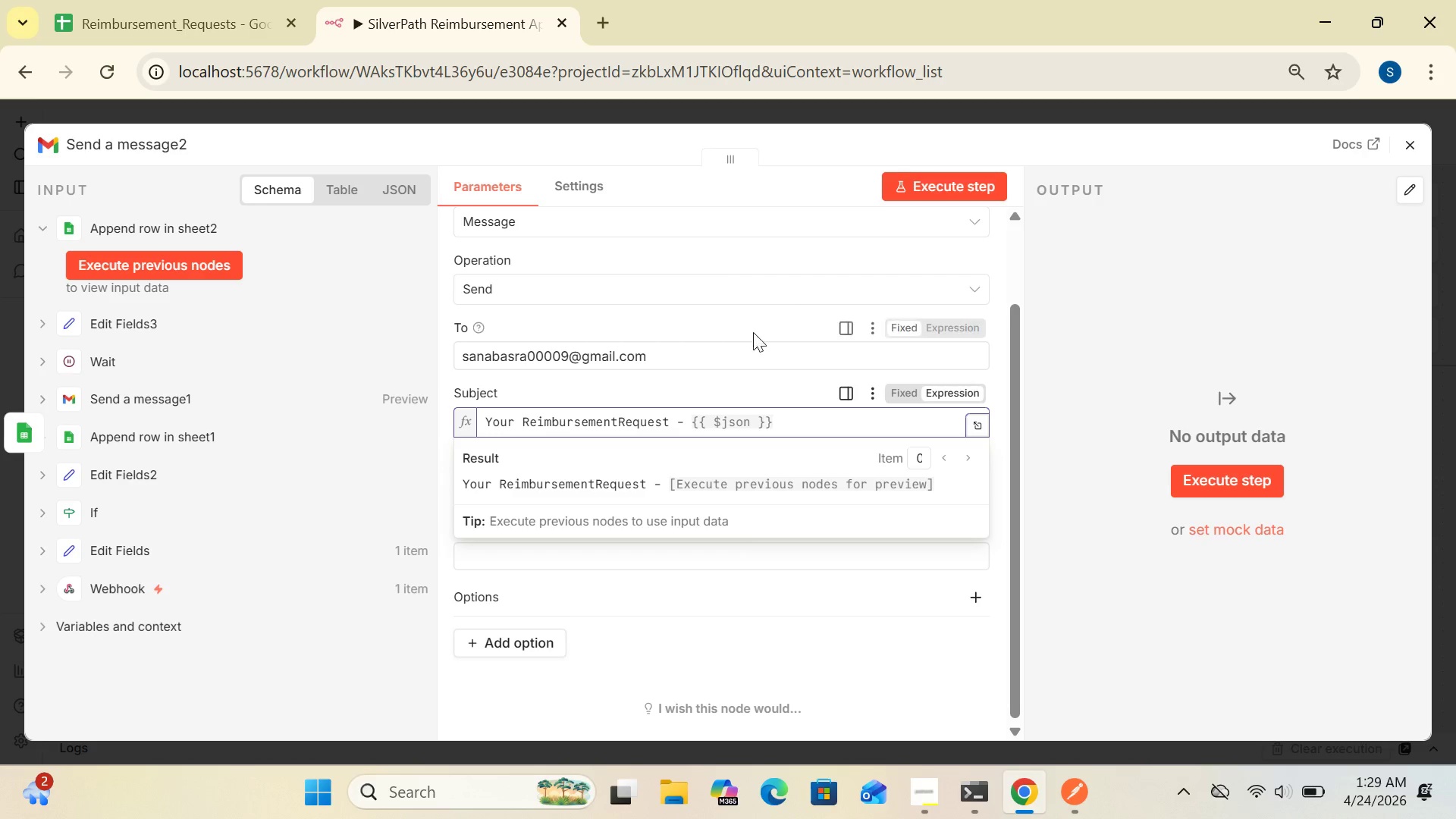 
type(.stt)
key(Backspace)
type(atus)
 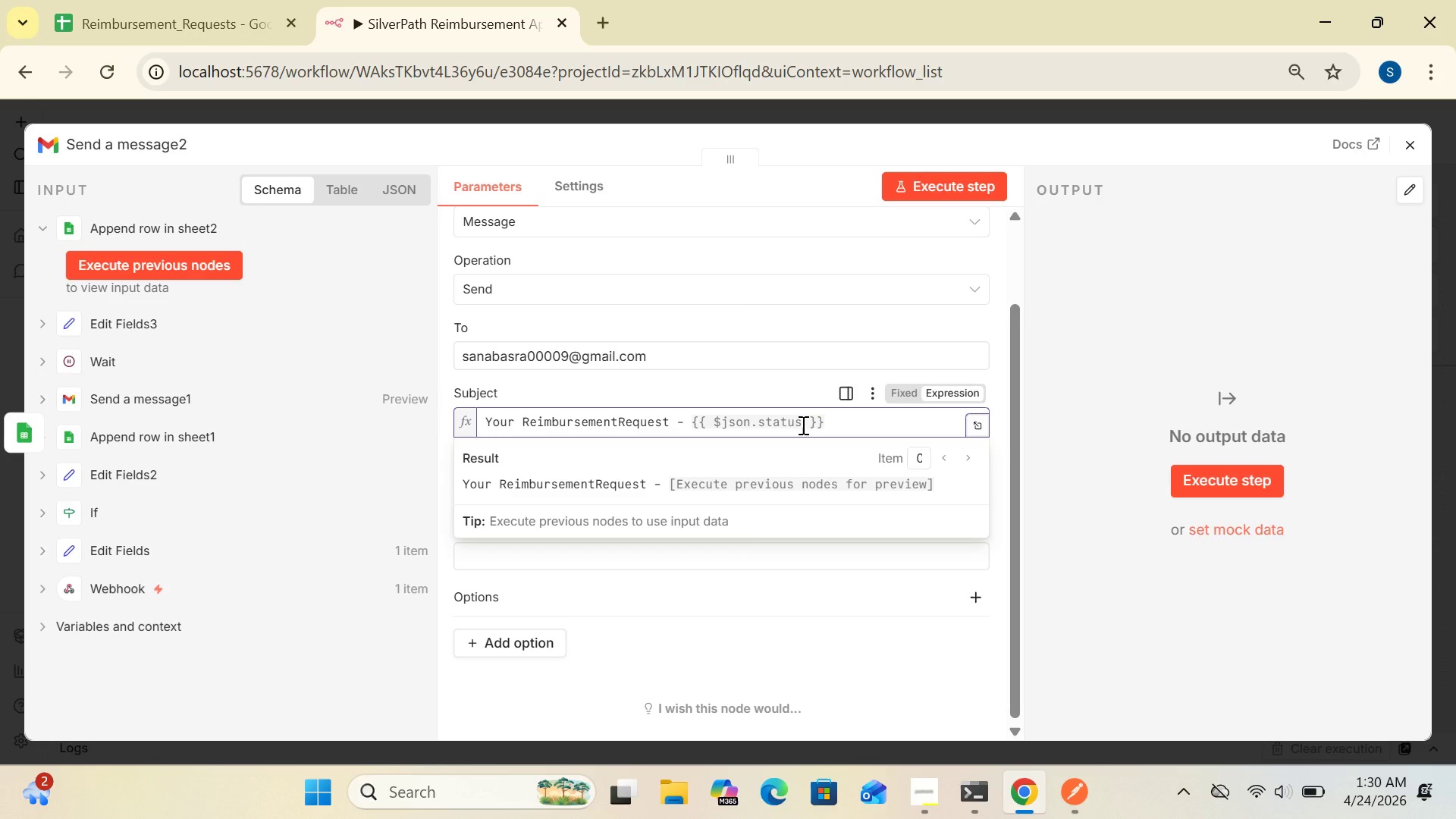 
wait(7.2)
 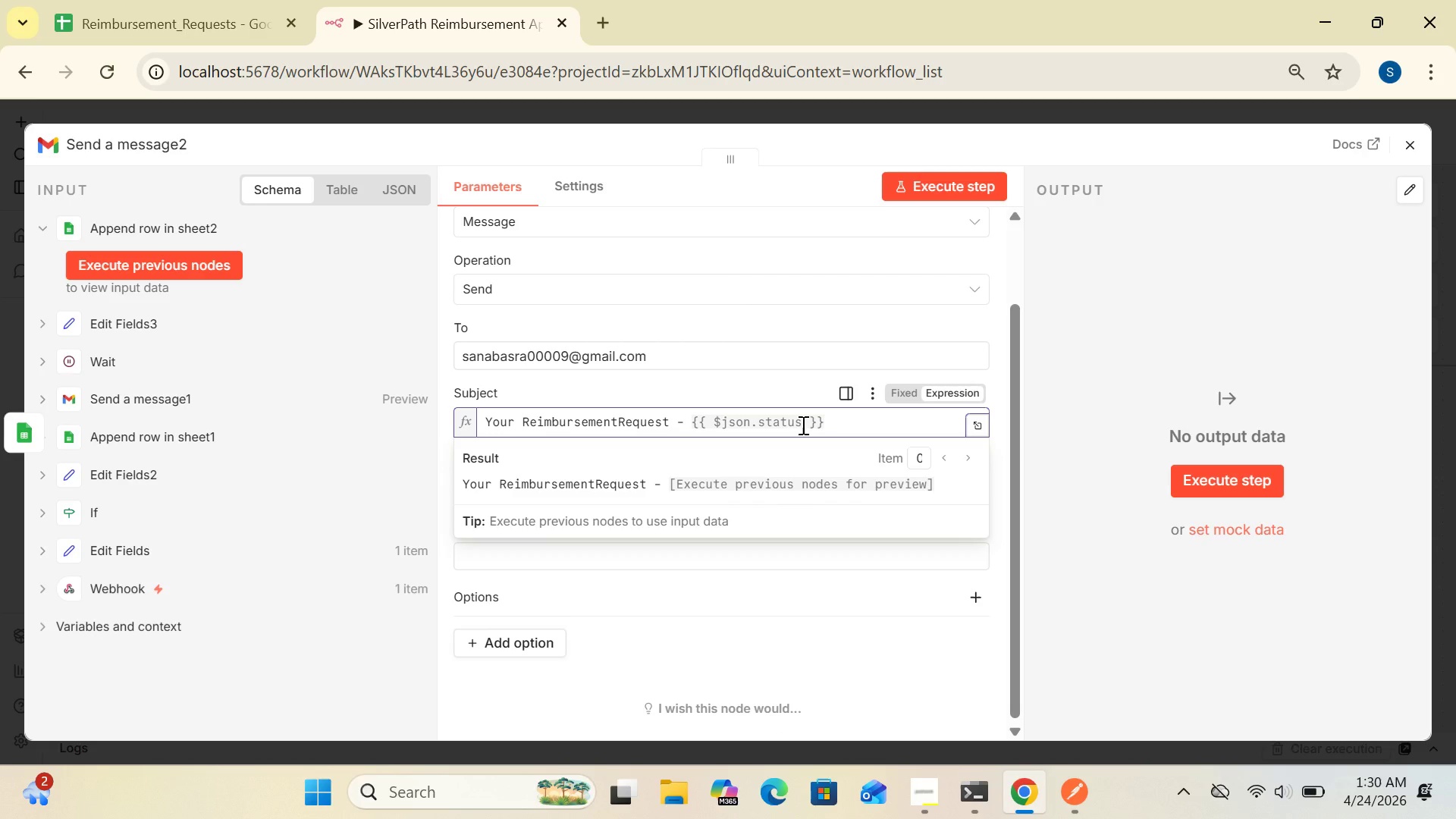 
left_click([441, 507])
 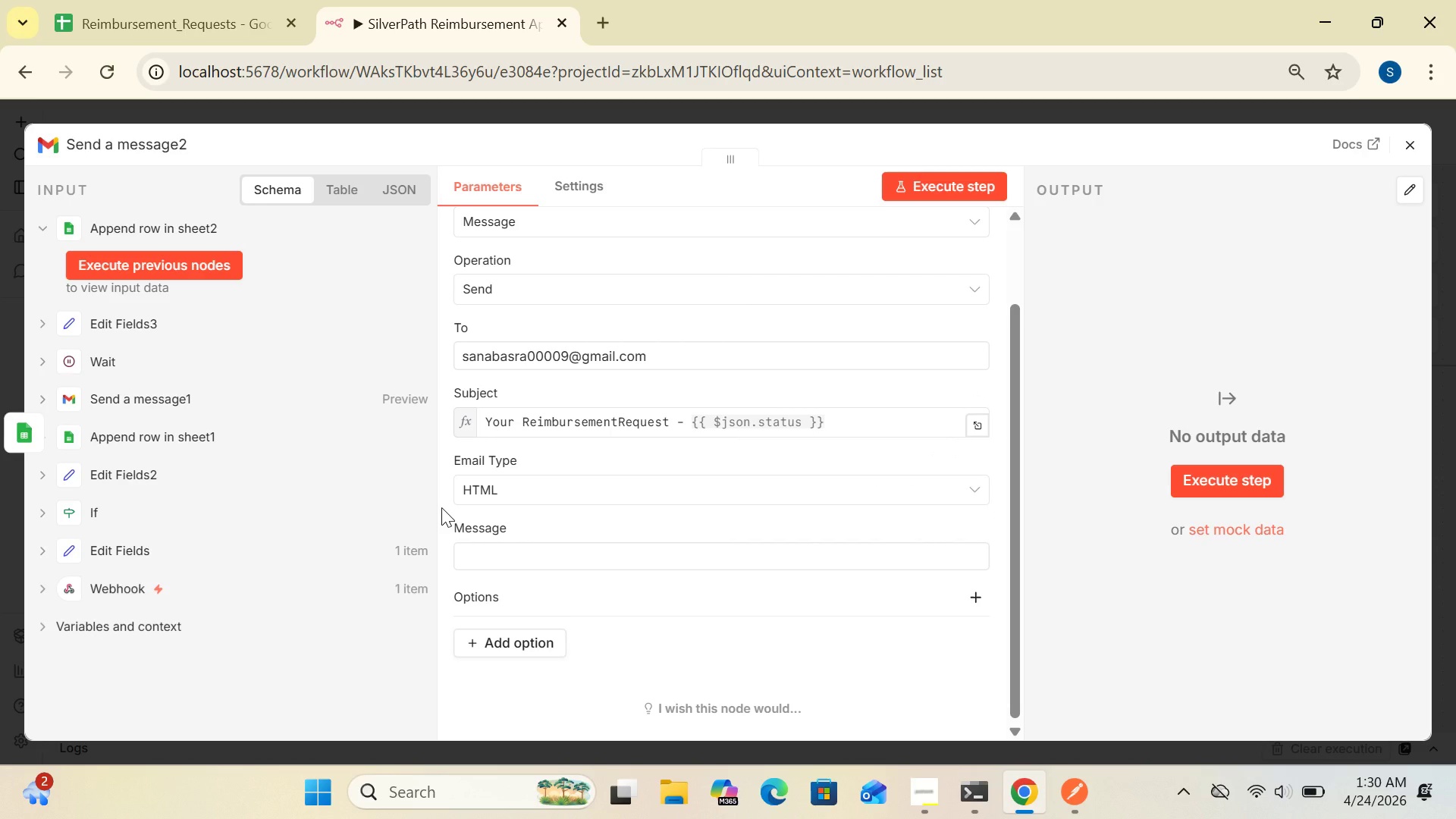 
wait(10.8)
 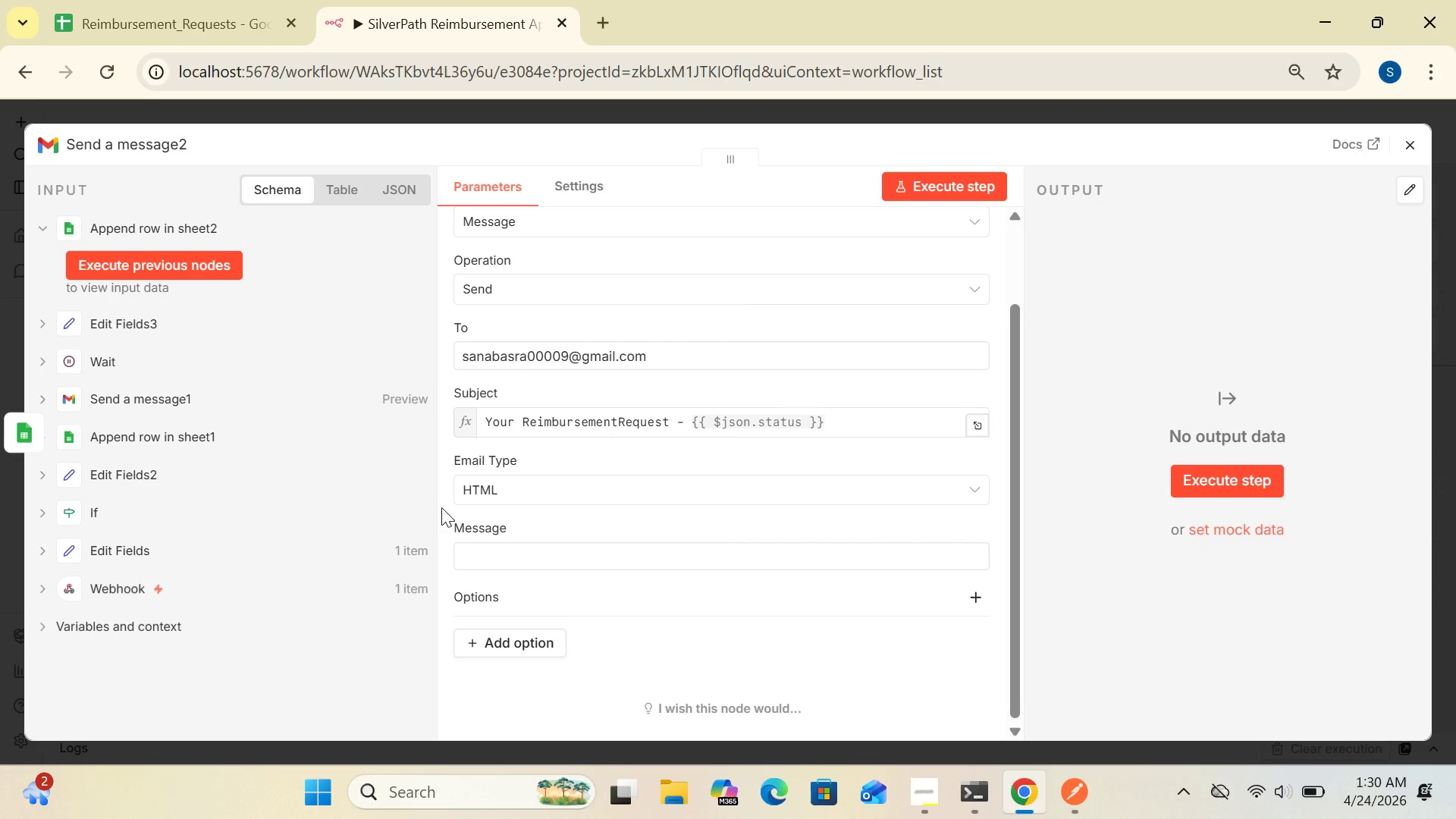 
left_click([582, 491])
 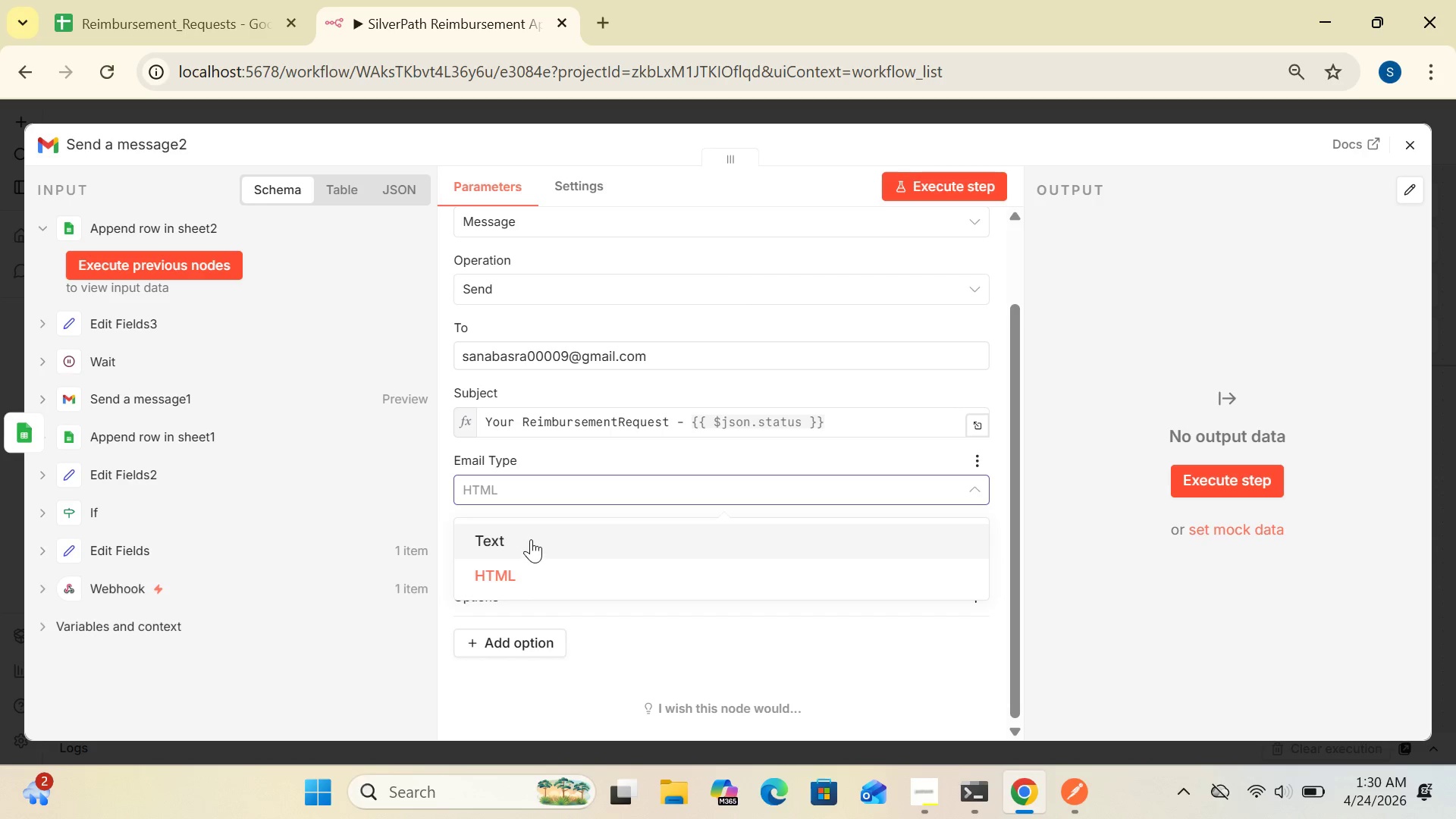 
left_click([531, 538])
 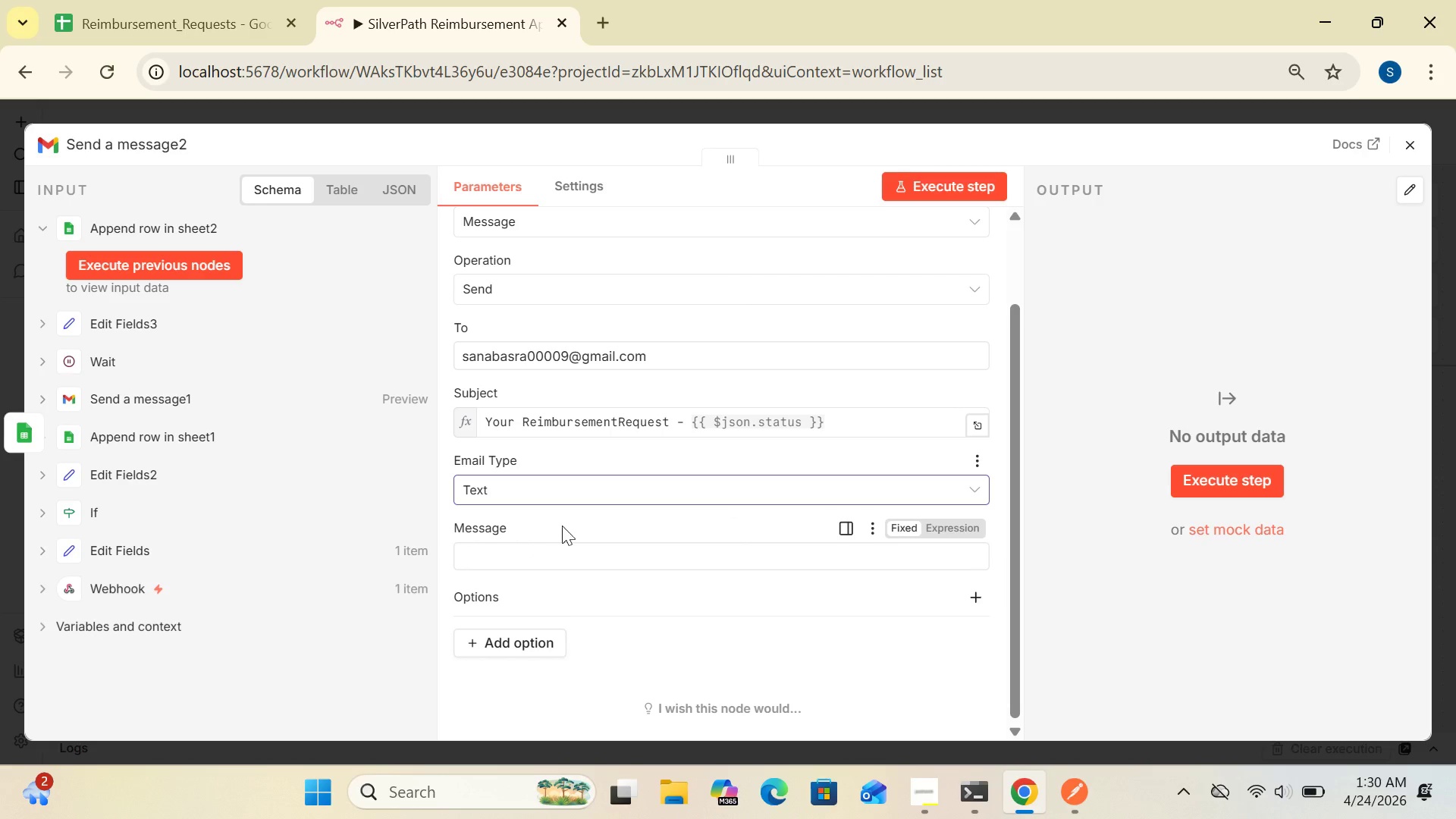 
left_click([530, 557])
 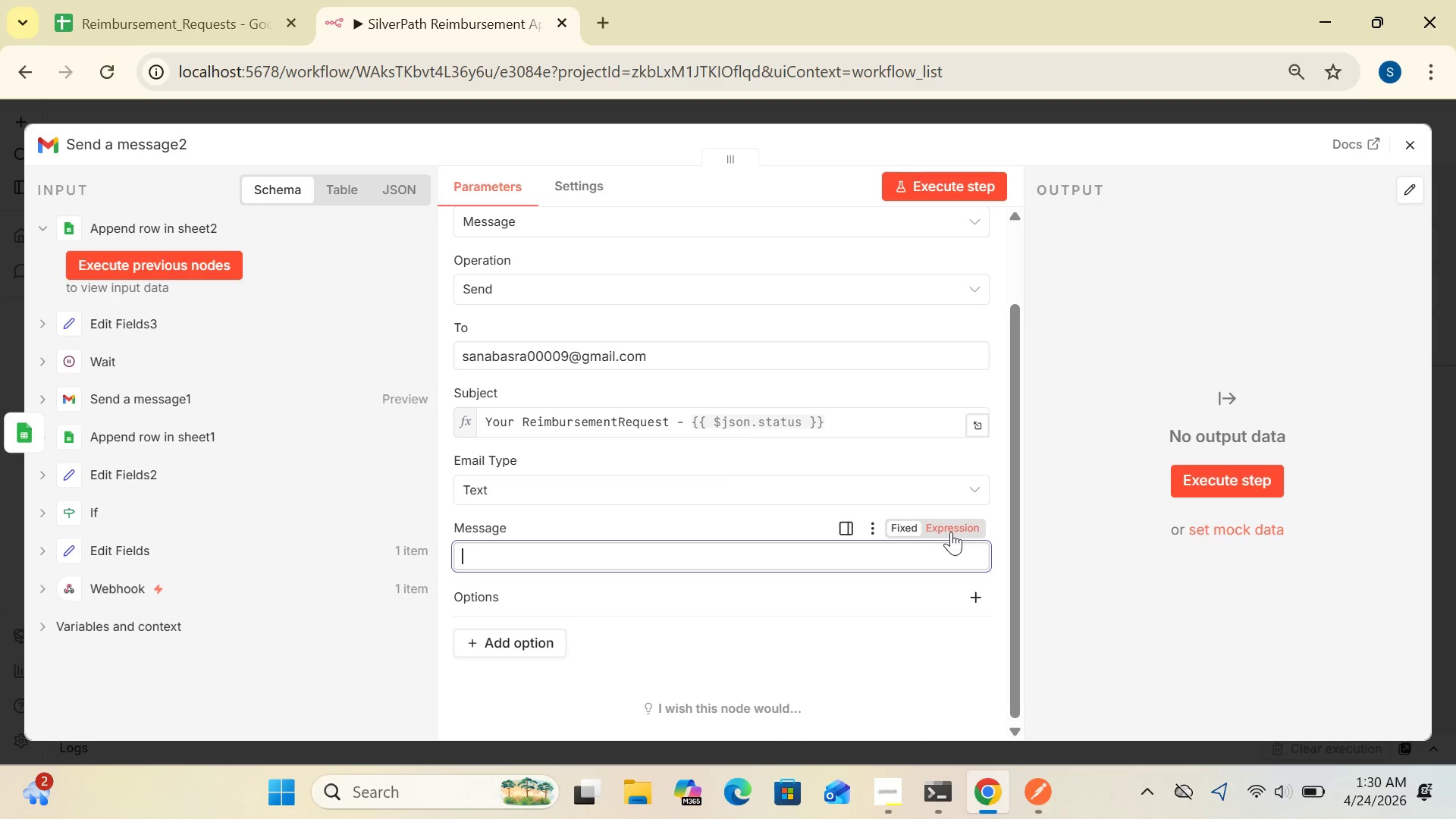 
left_click([951, 529])
 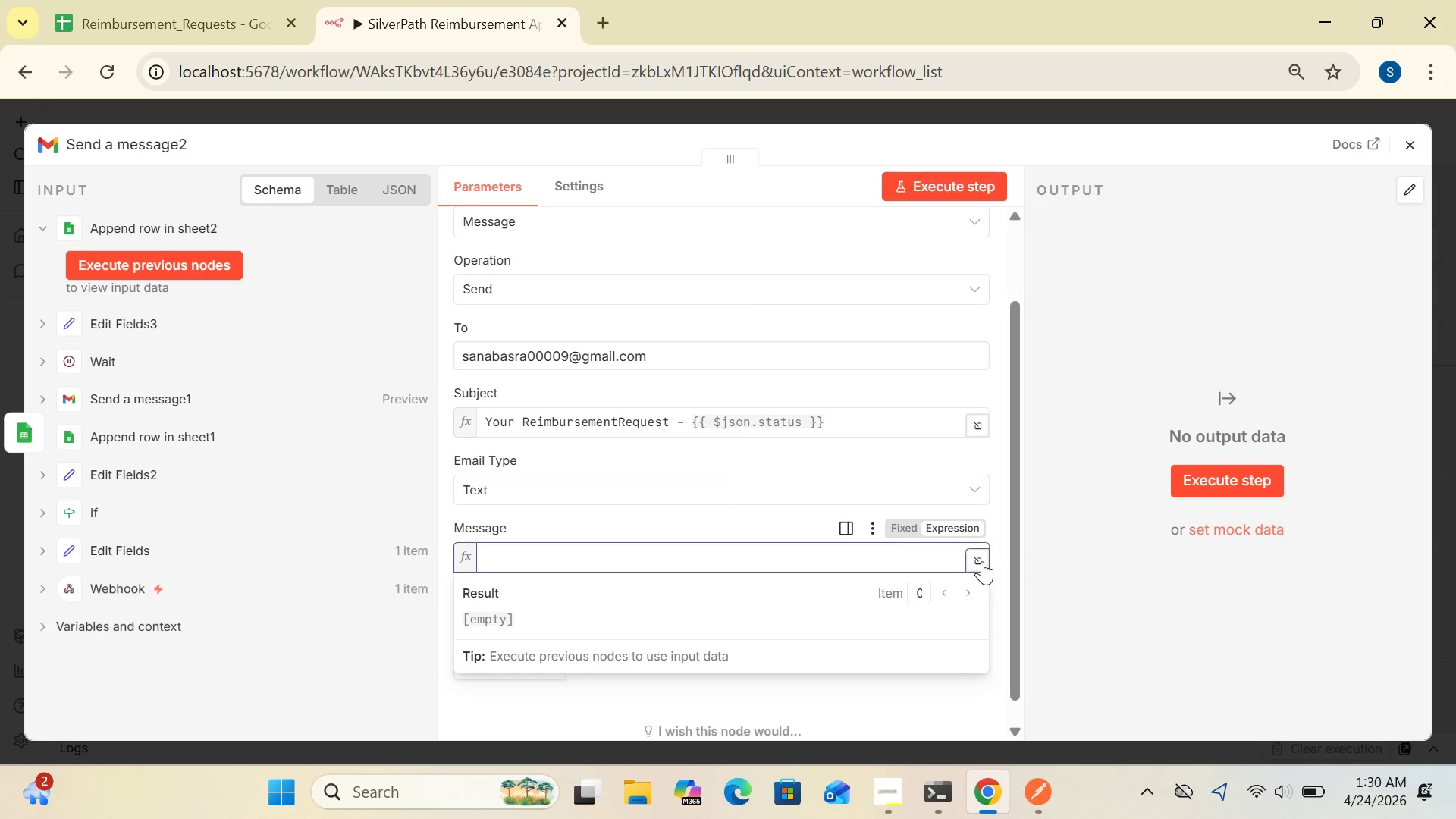 
left_click([976, 561])
 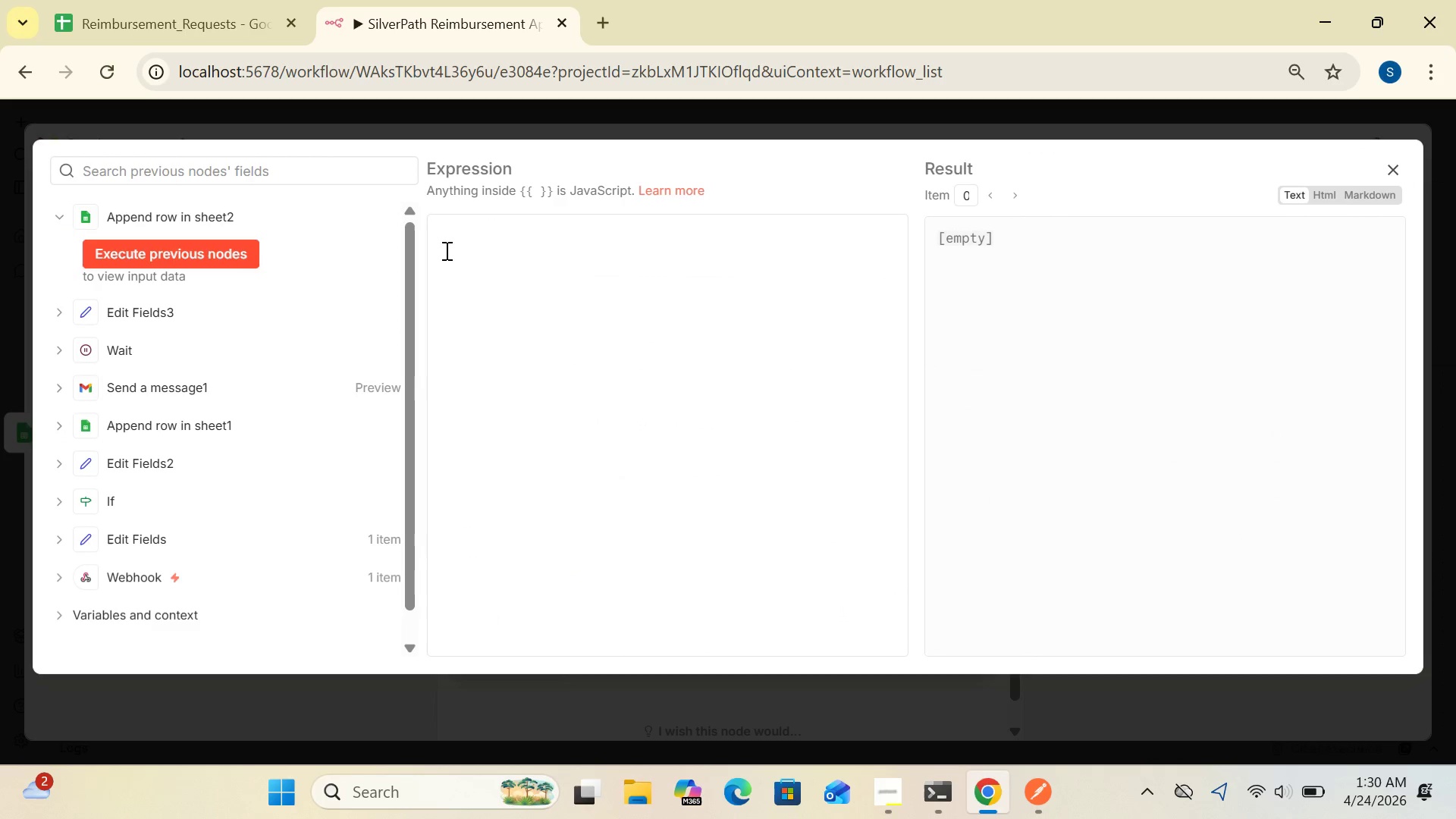 
left_click([444, 239])
 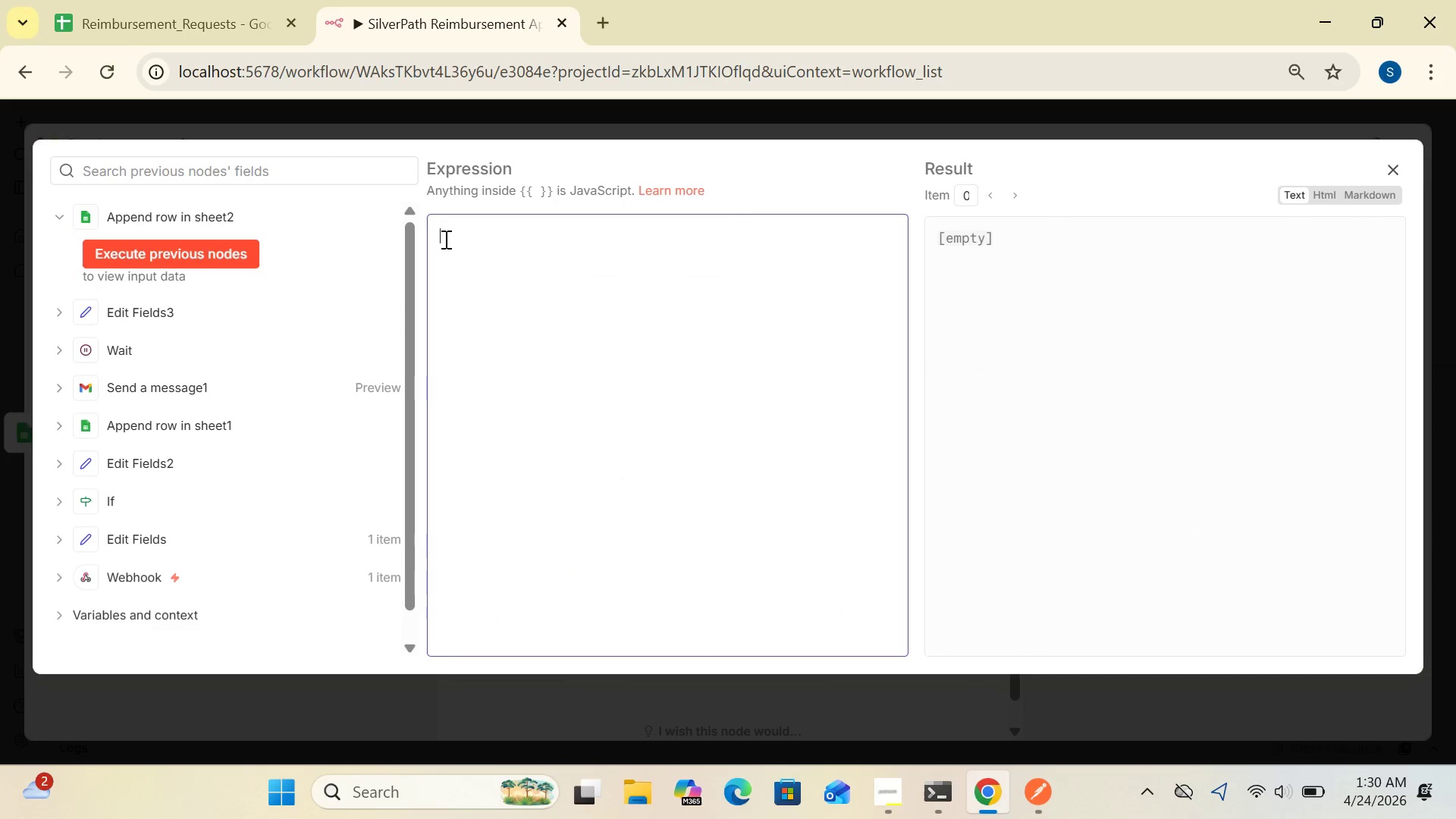 
key(CapsLock)
 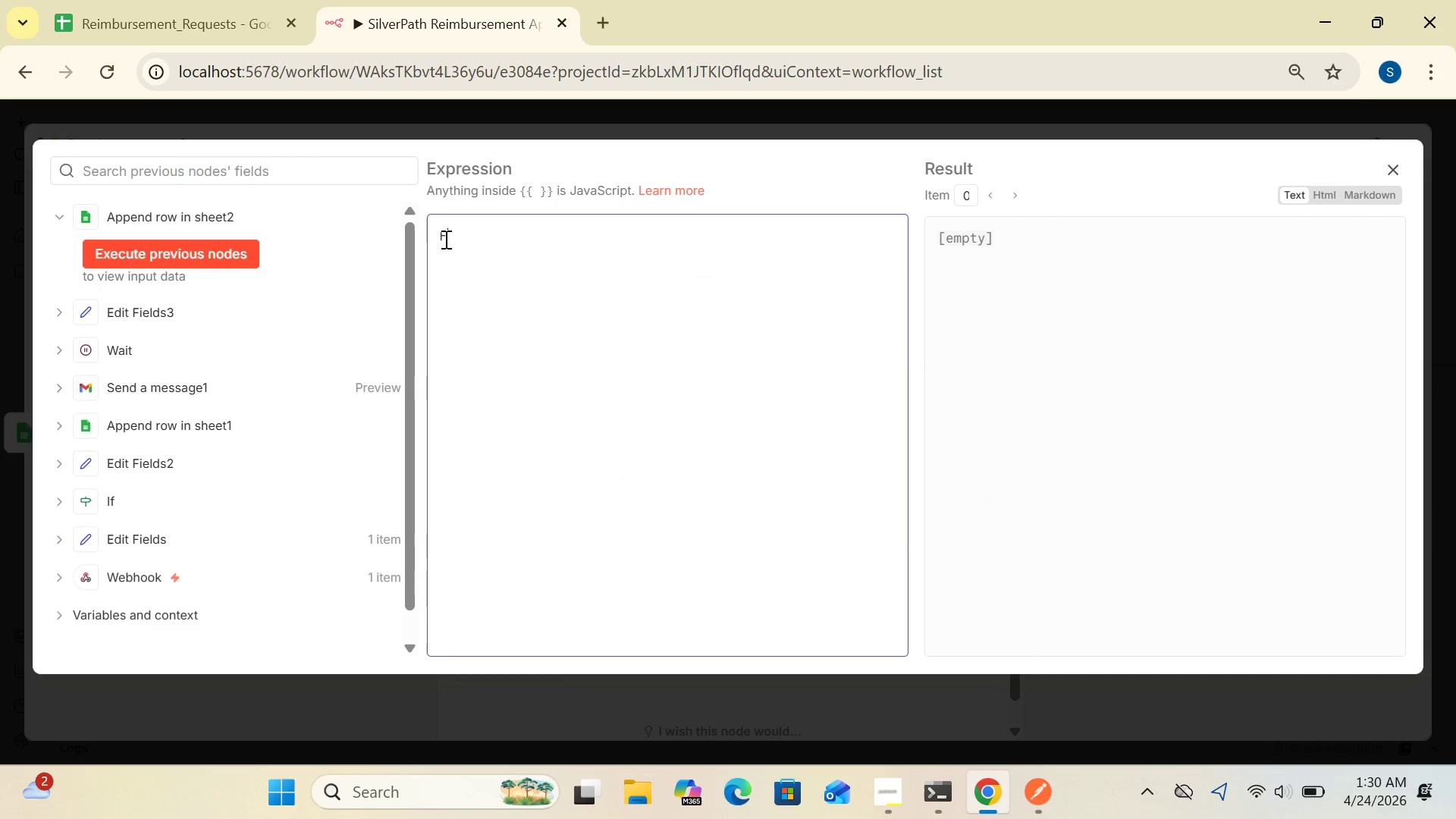 
key(H)
 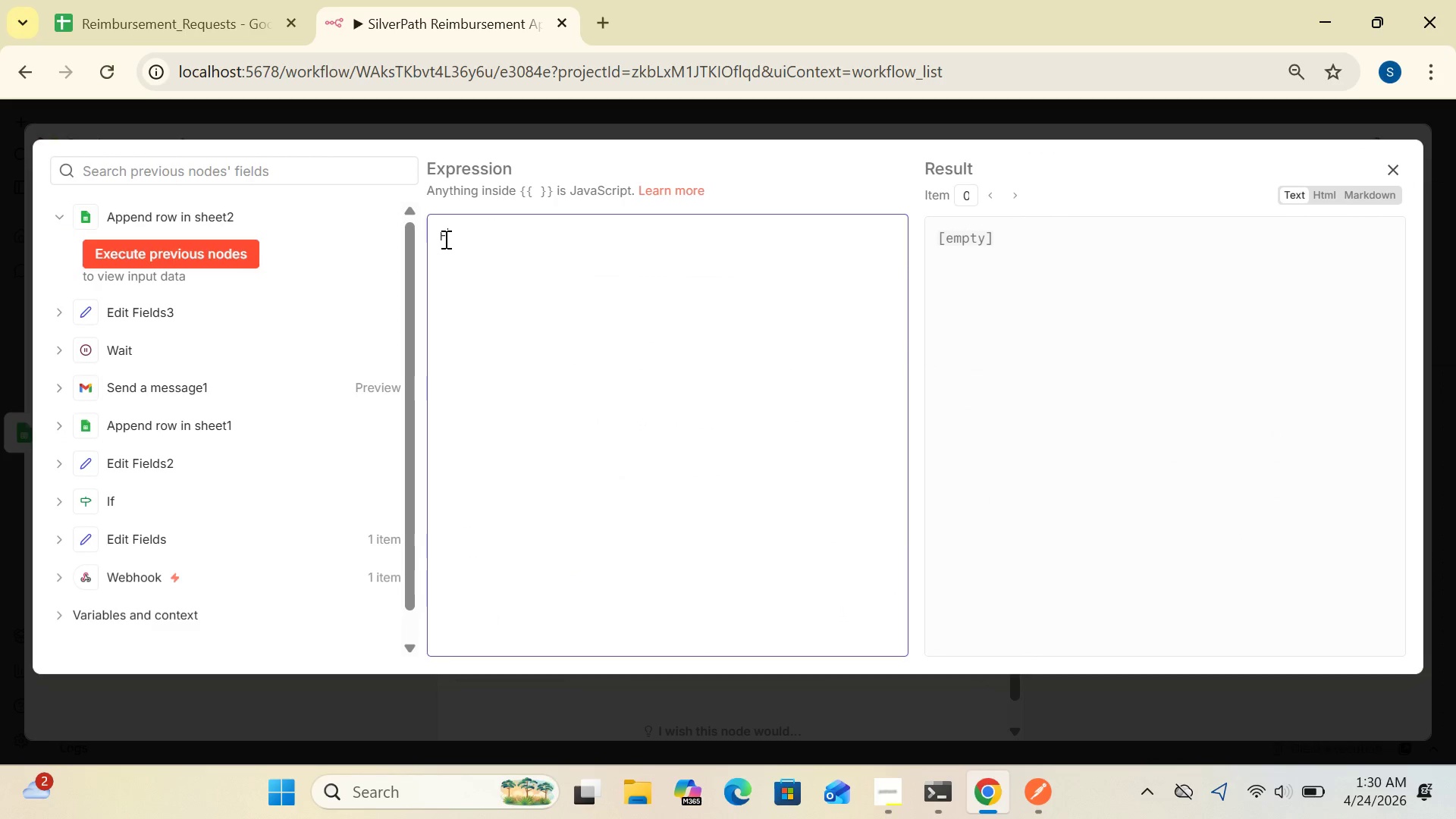 
key(CapsLock)
 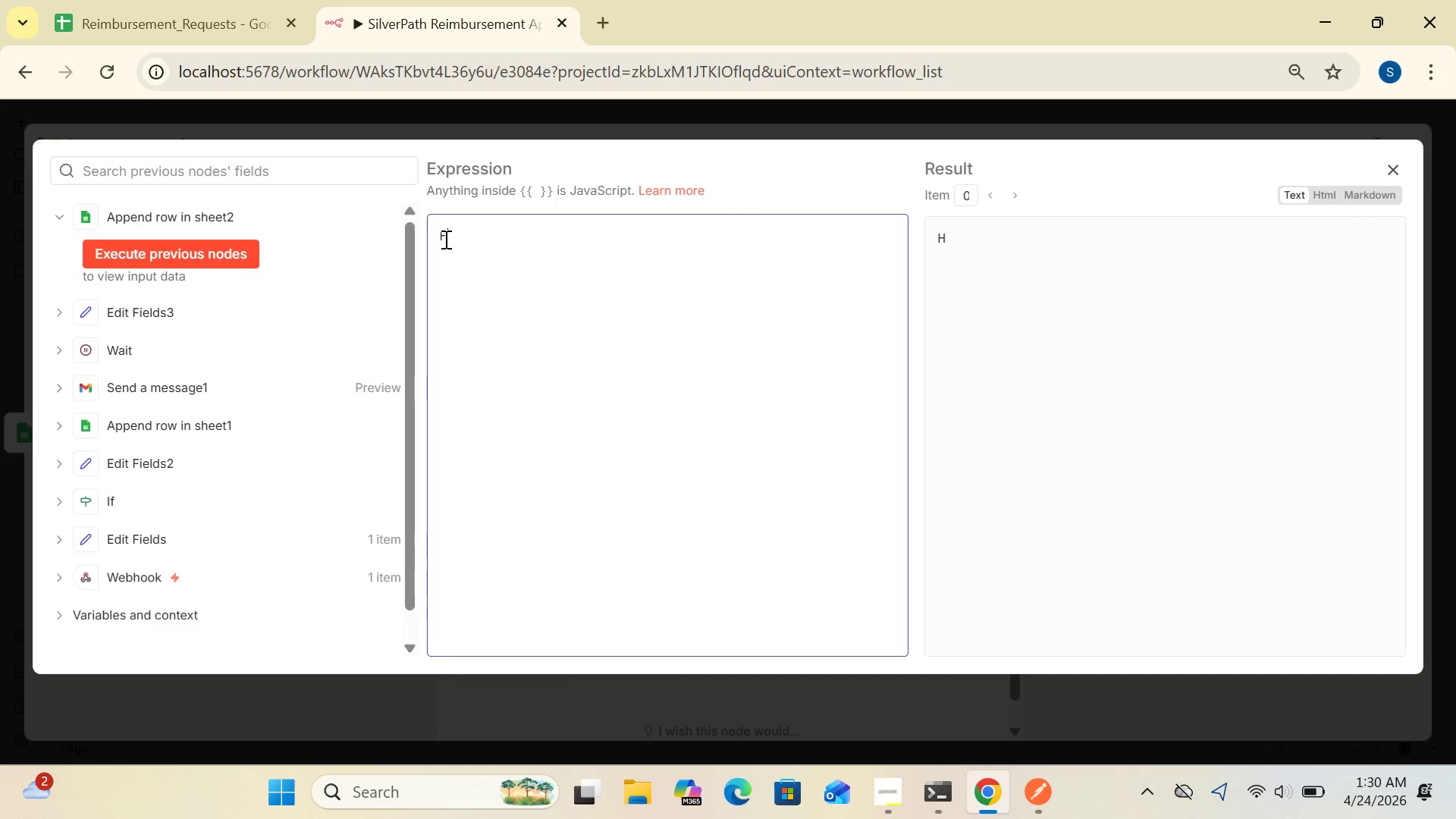 
key(I)
 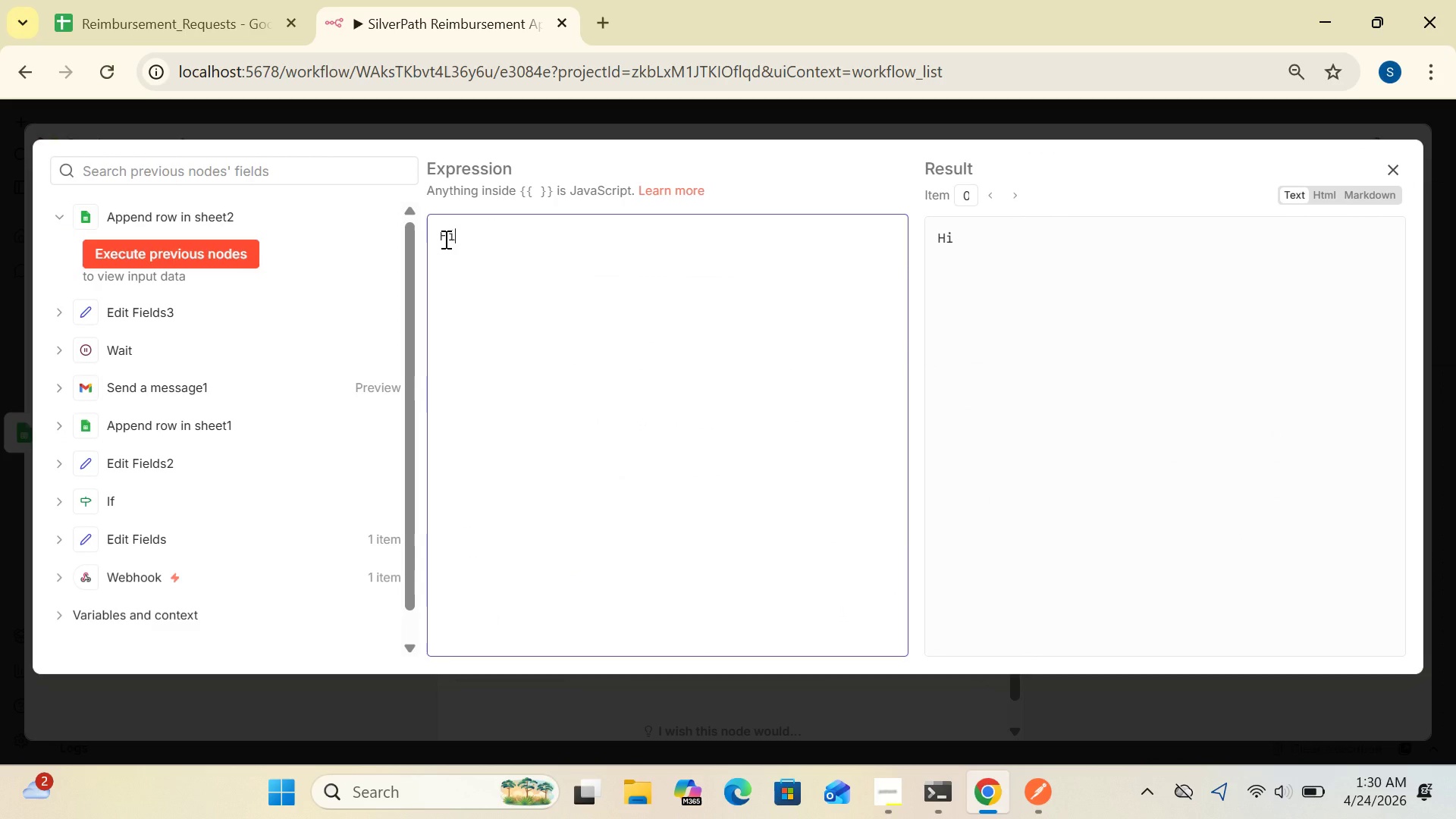 
key(Space)
 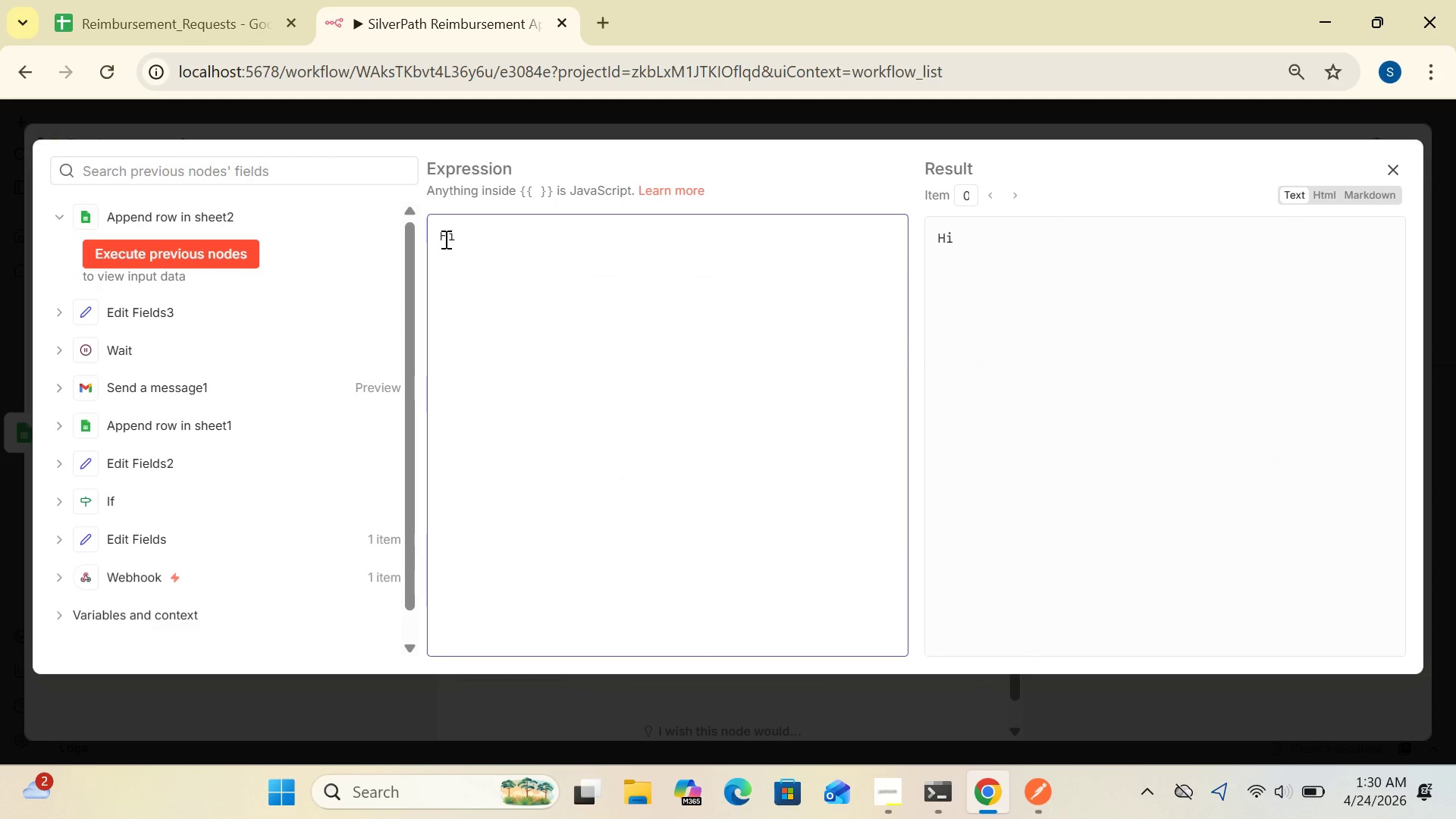 
key(Shift+BracketLeft)
 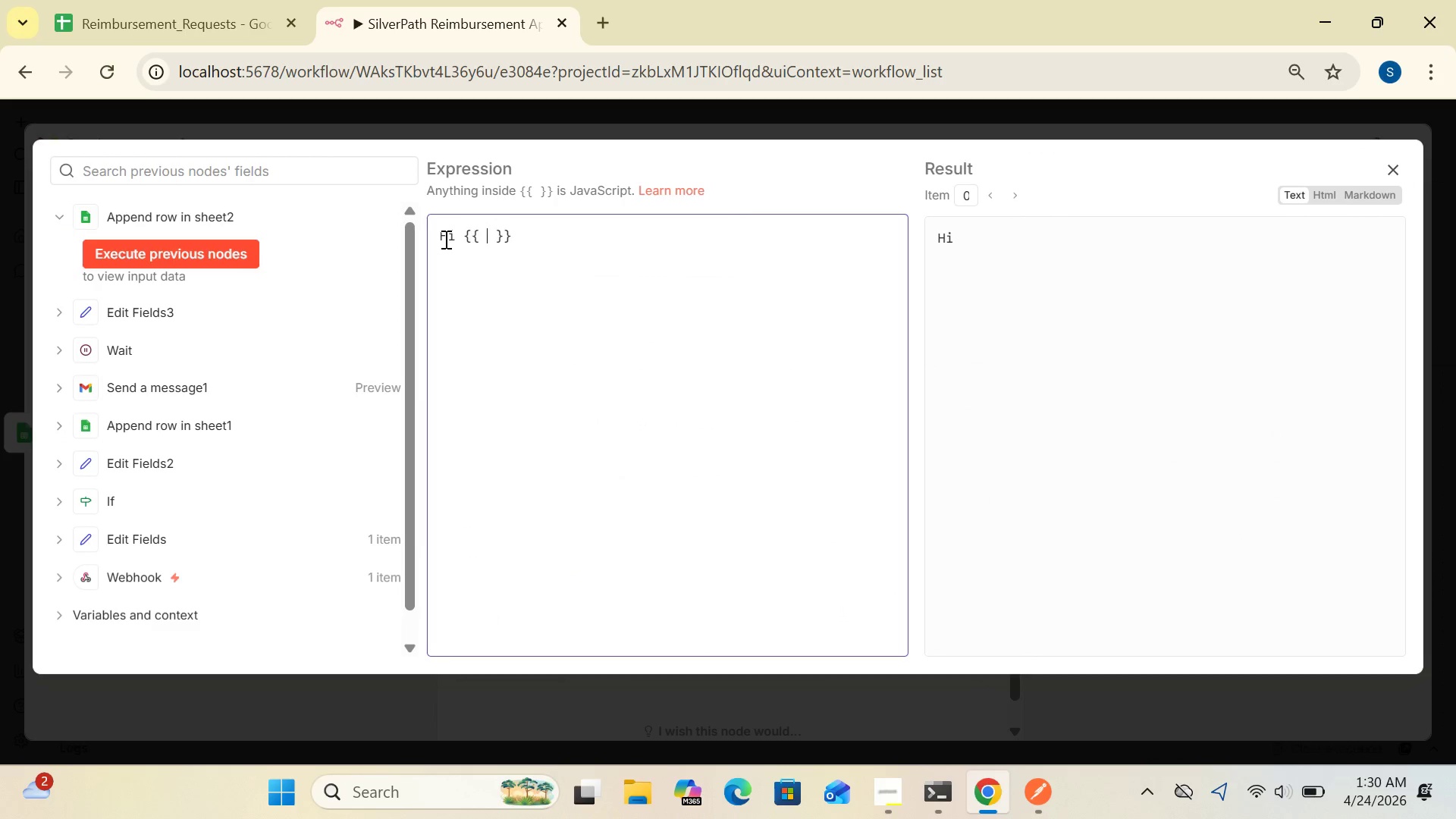 
key(Shift+BracketLeft)
 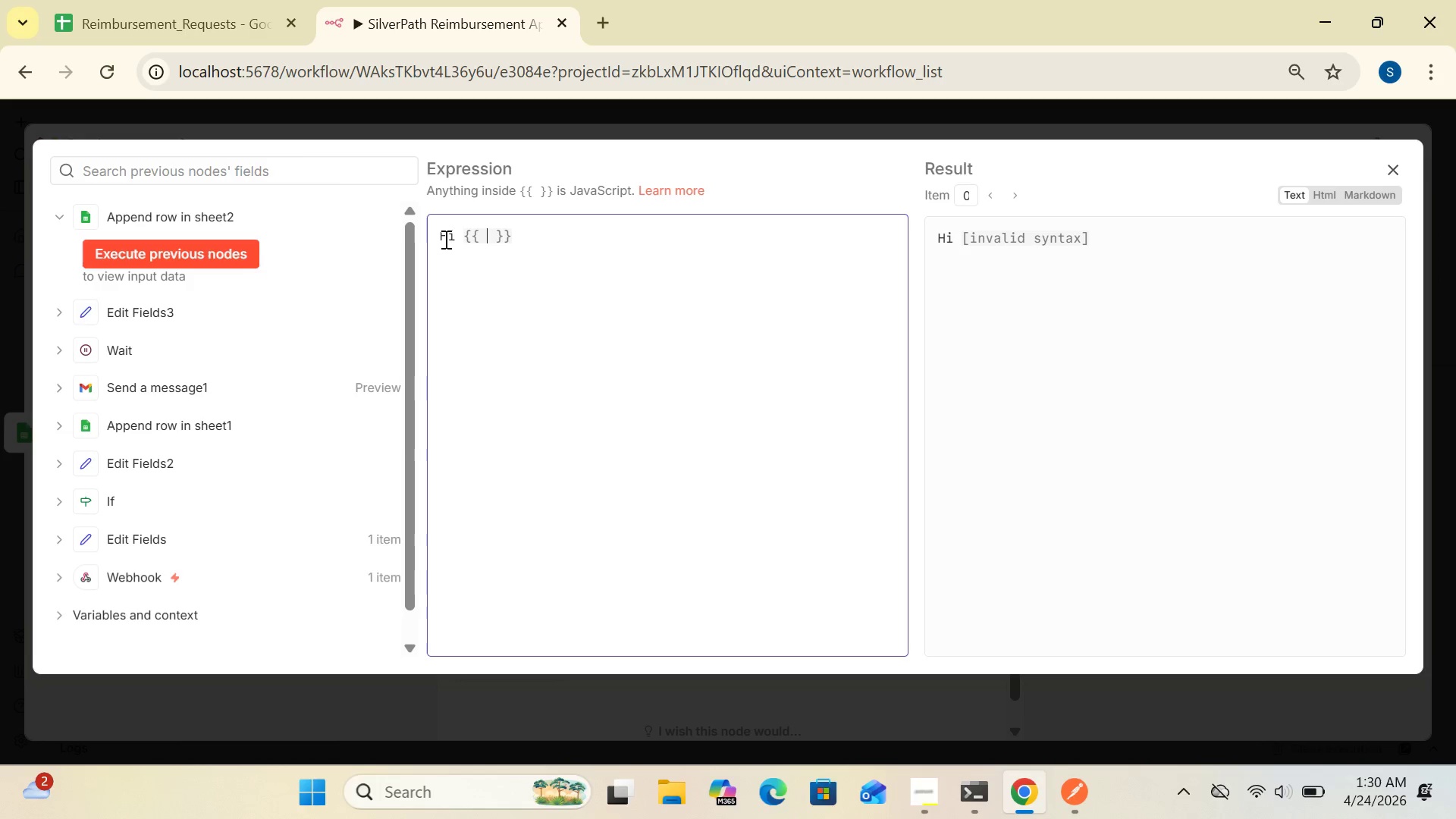 
wait(6.95)
 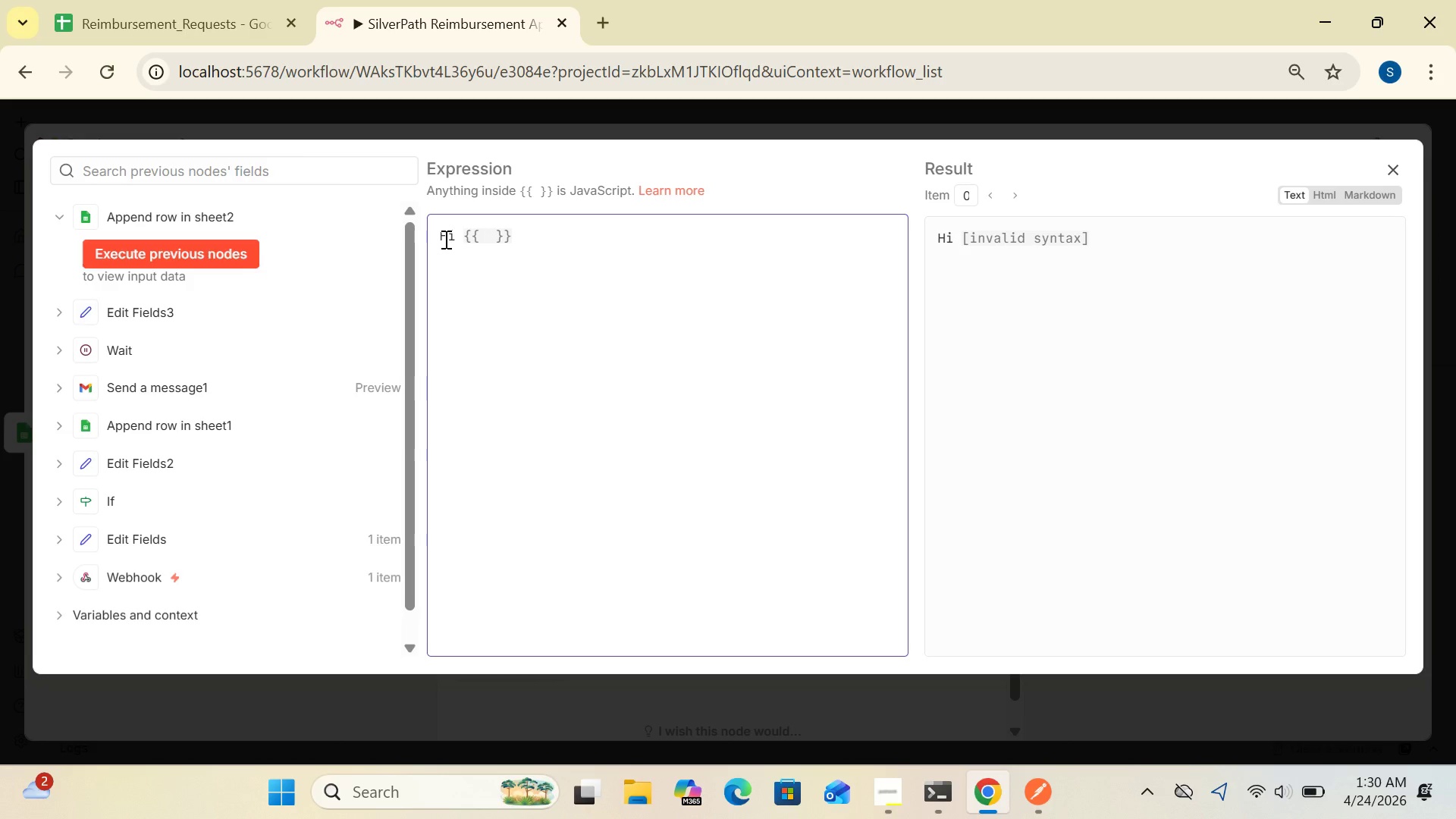 
key(Shift+4)
 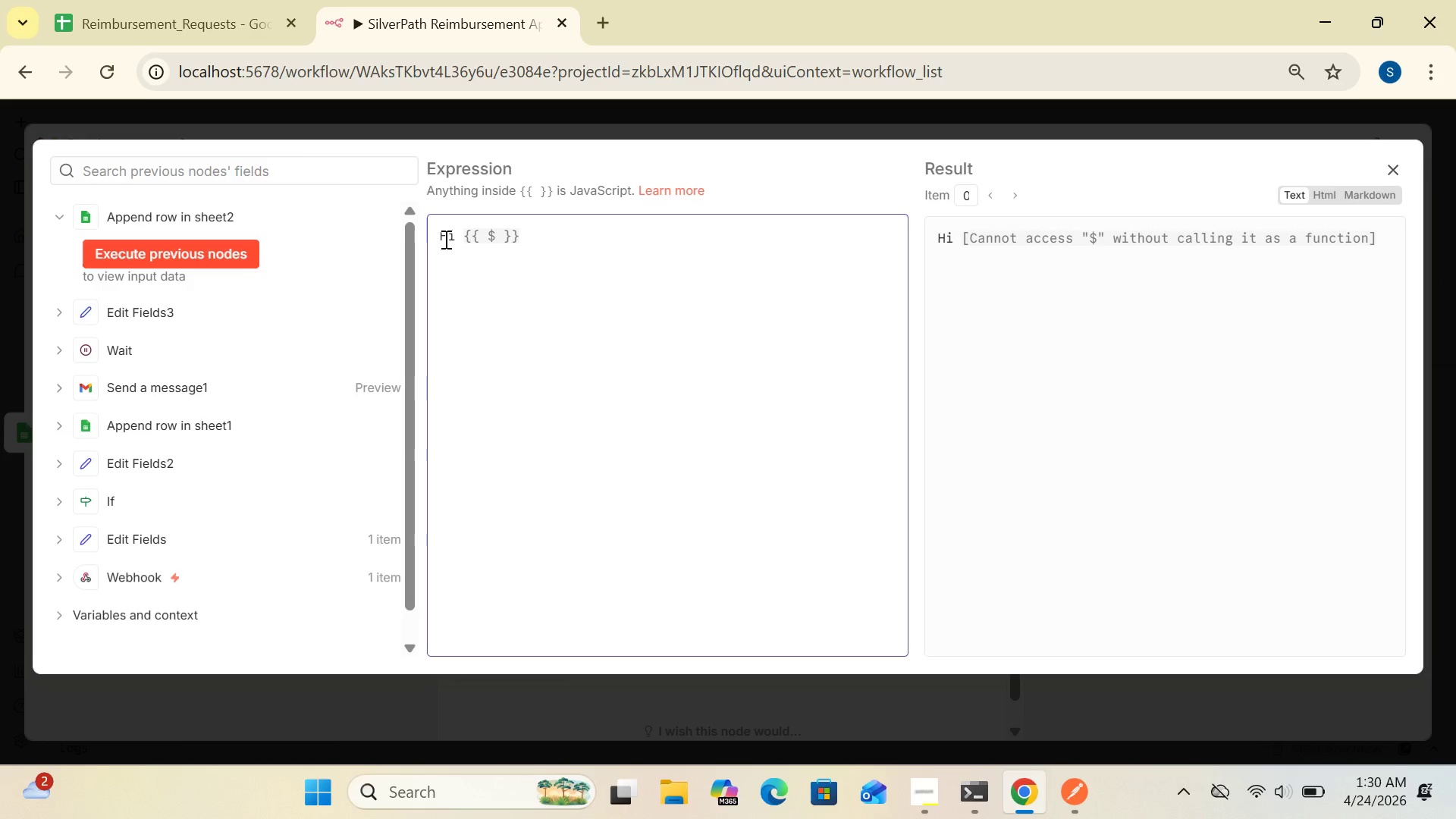 
key(Shift+9)
 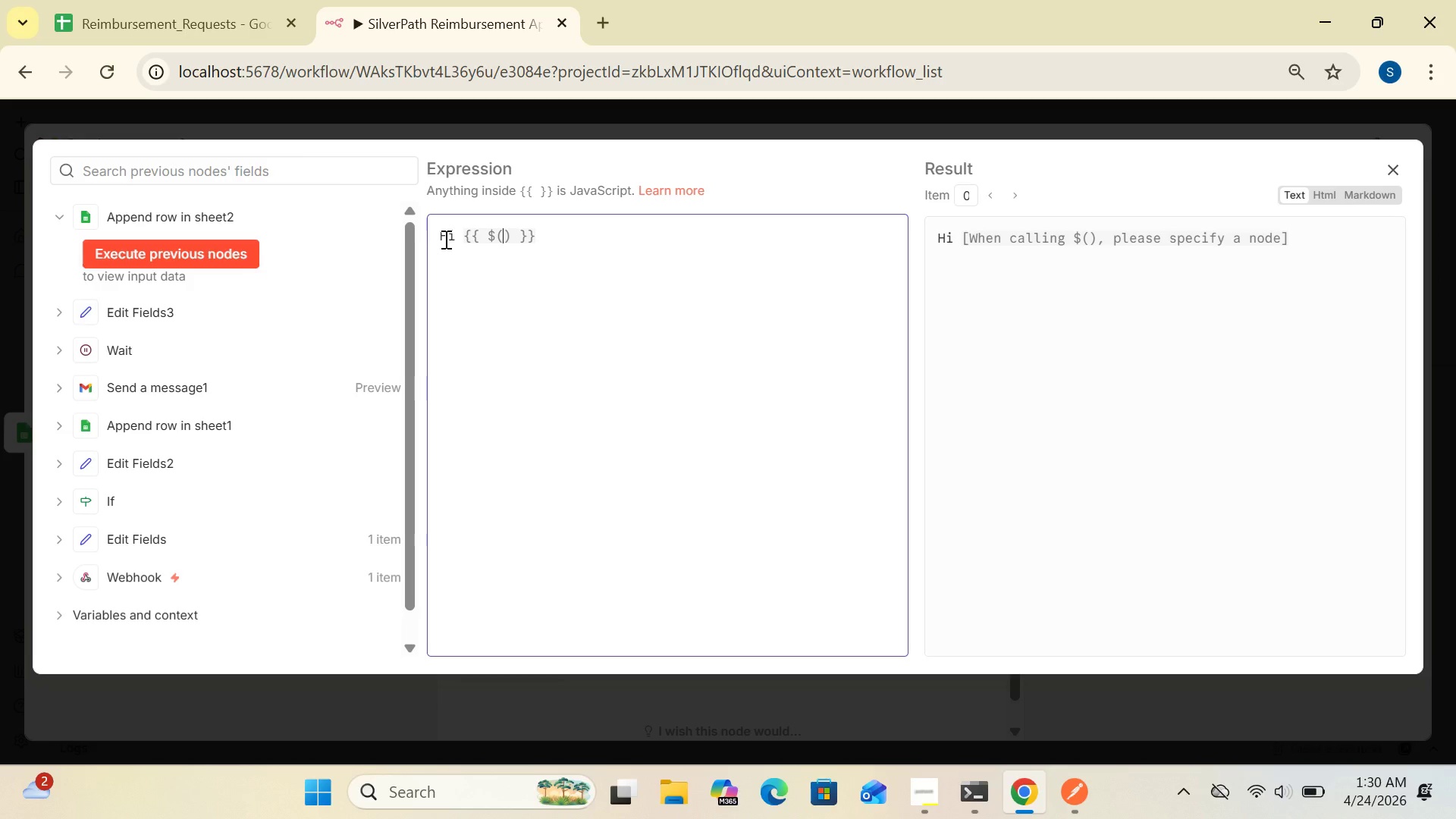 
key(Quote)
 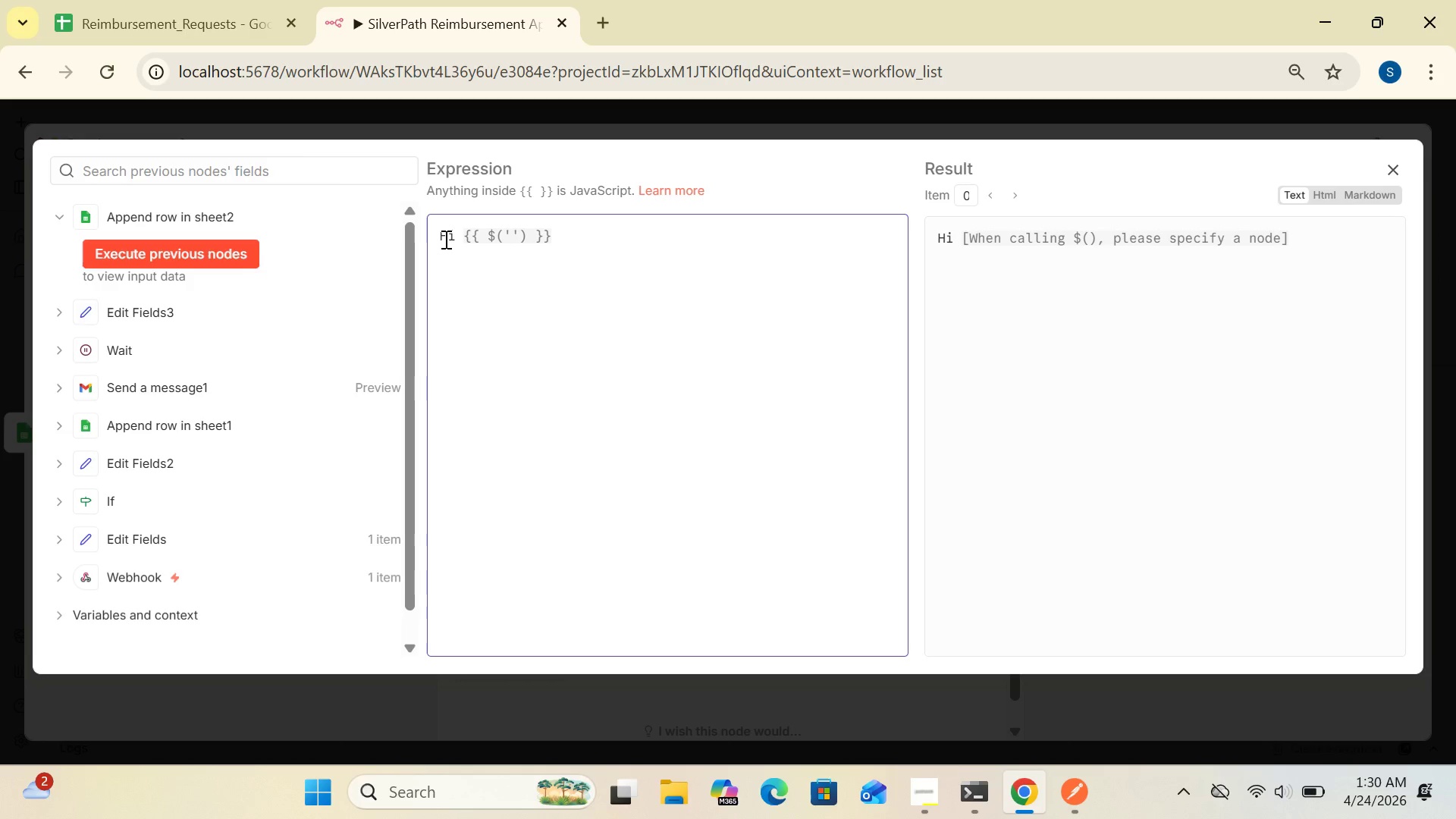 
type(If)
 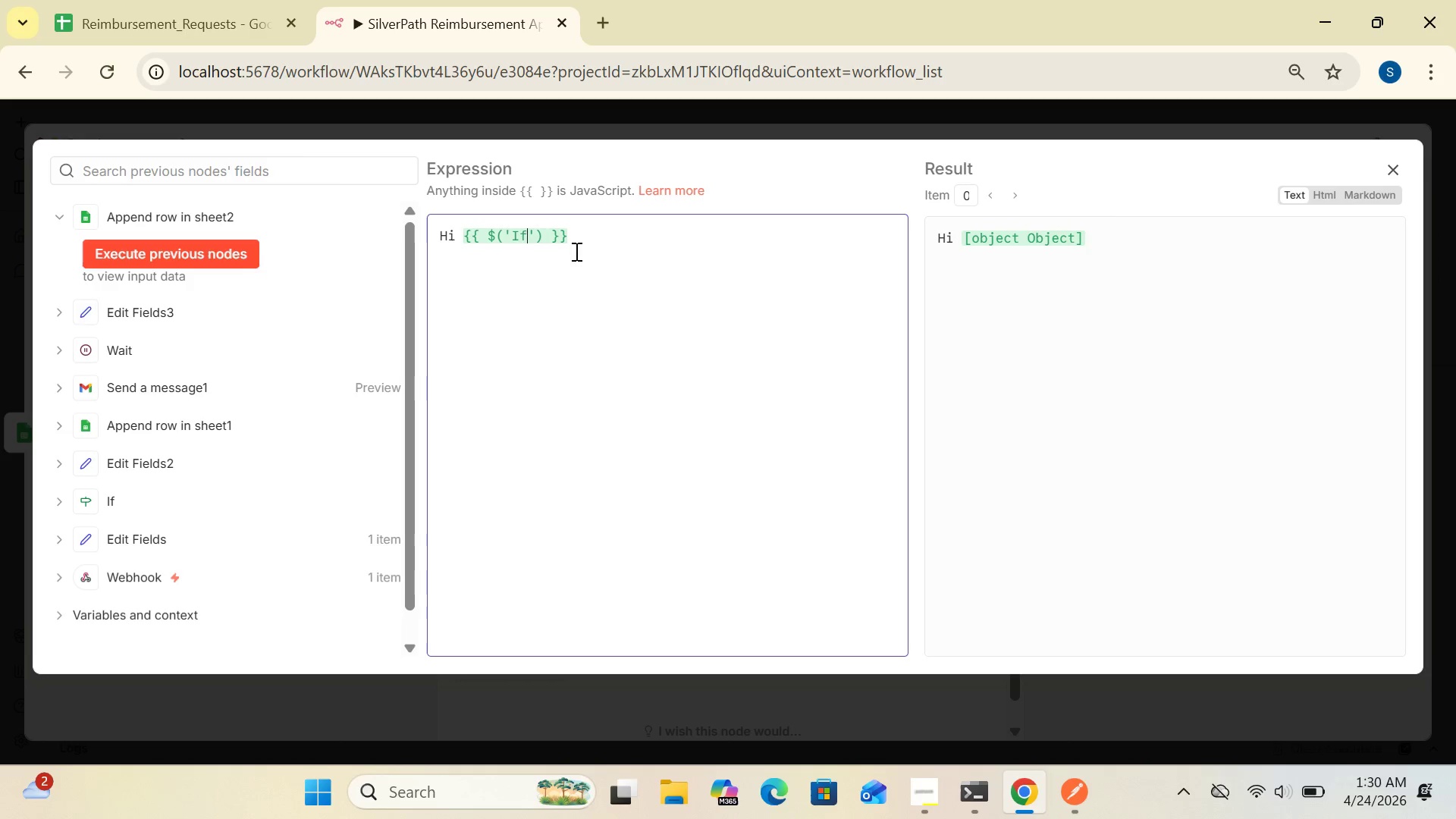 
left_click([544, 238])
 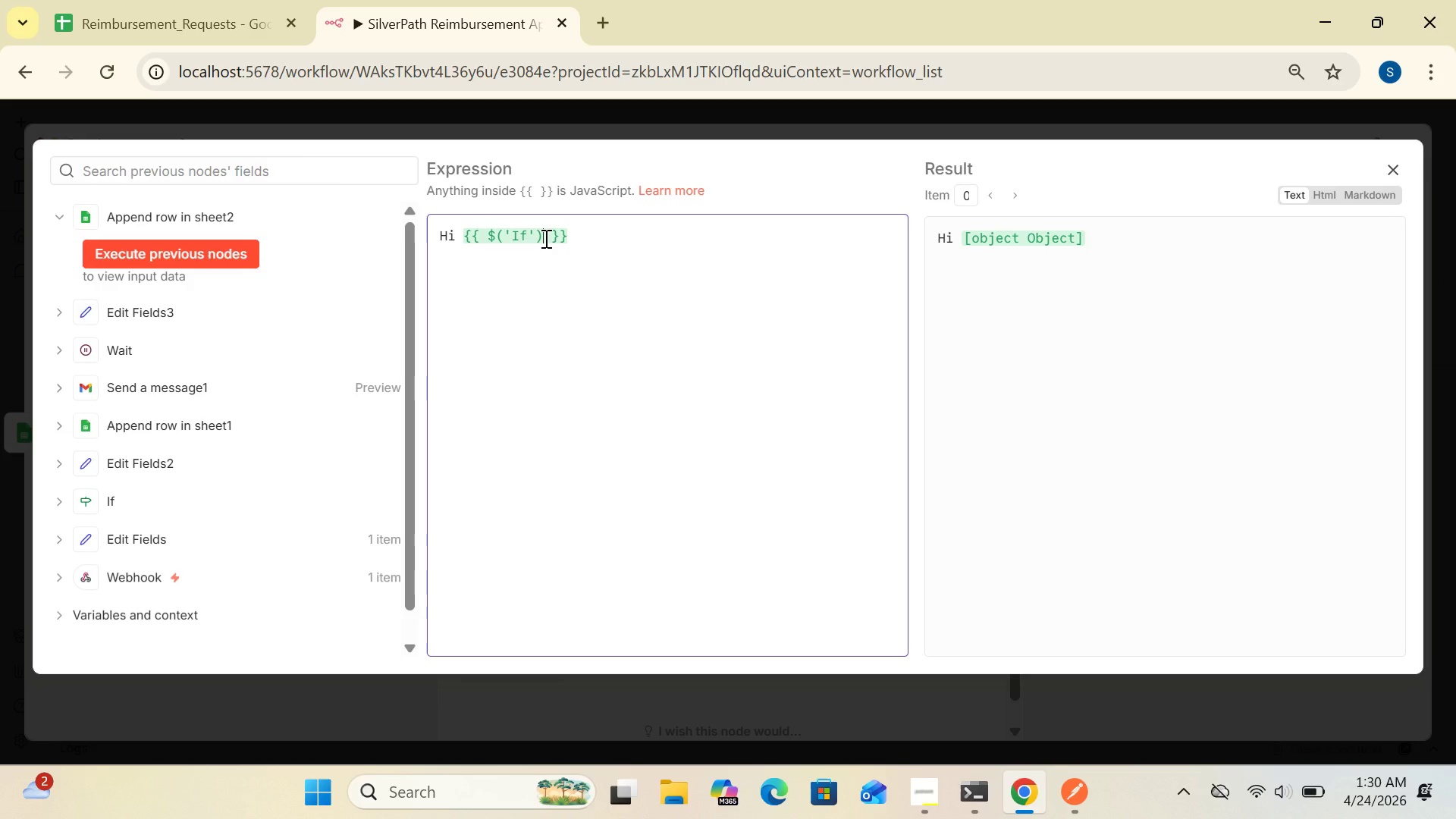 
type(.item)
 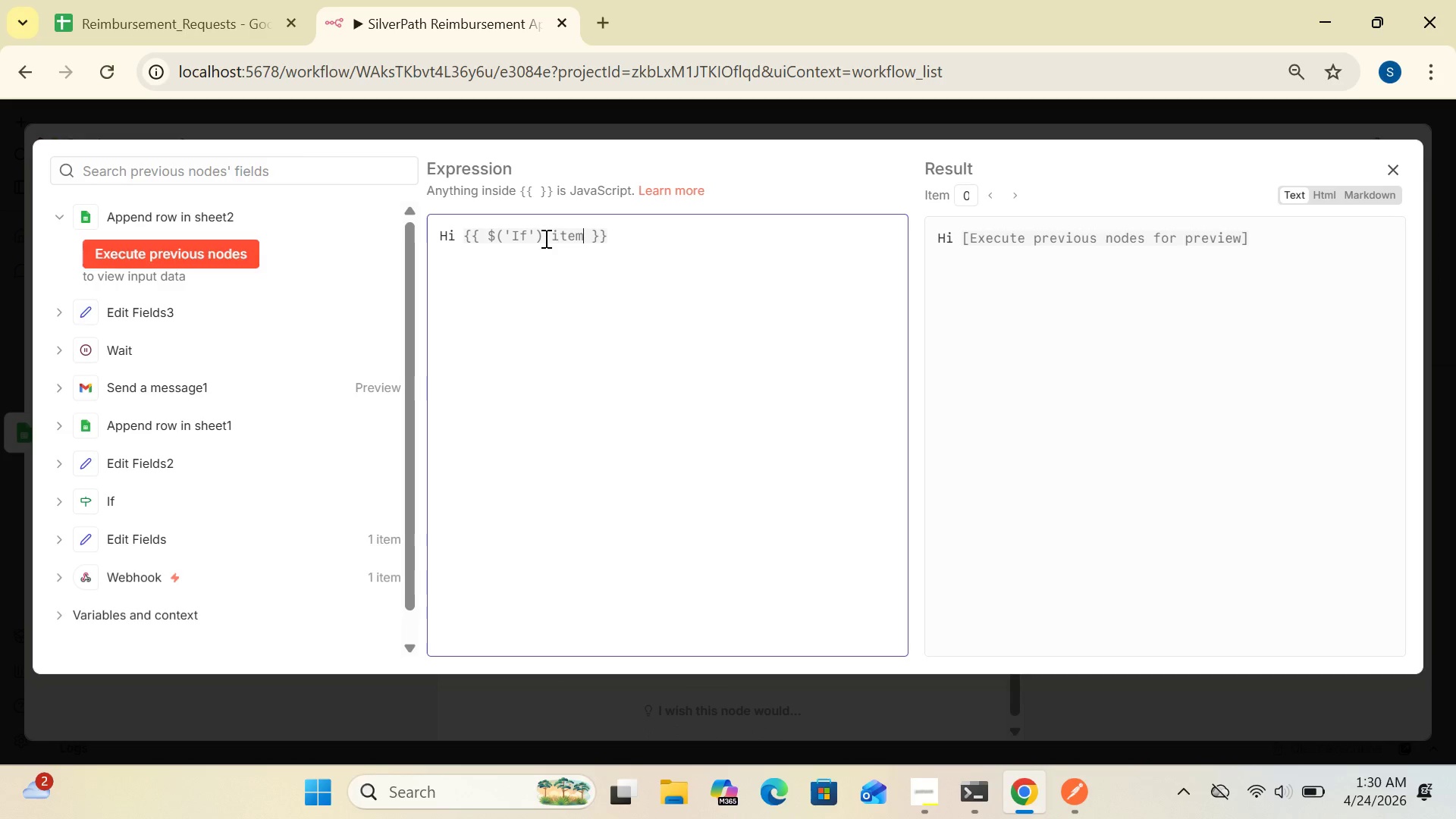 
type(.son)
key(Backspace)
key(Backspace)
key(Backspace)
type(json.employeeName)
 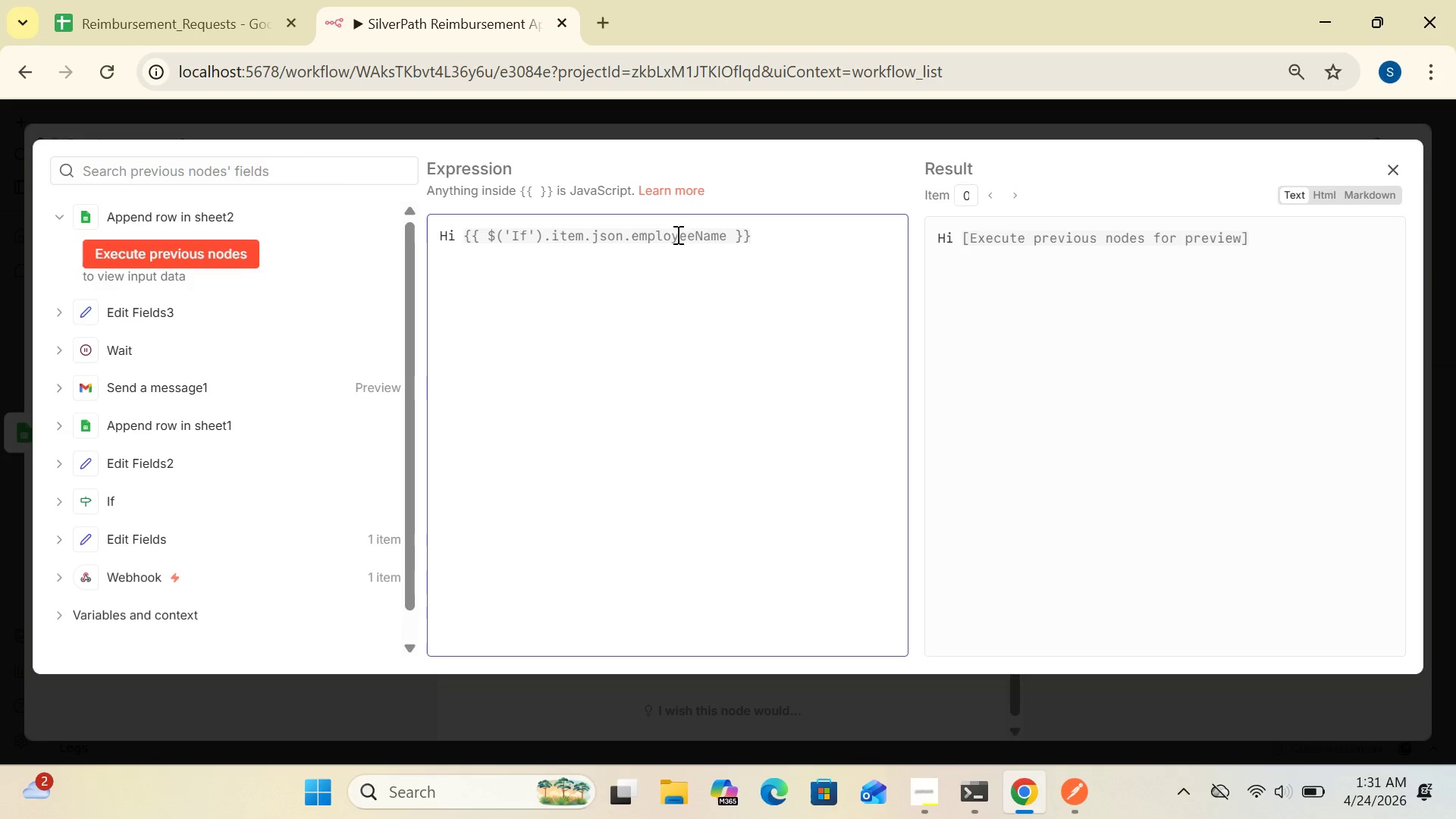 
left_click([756, 236])
 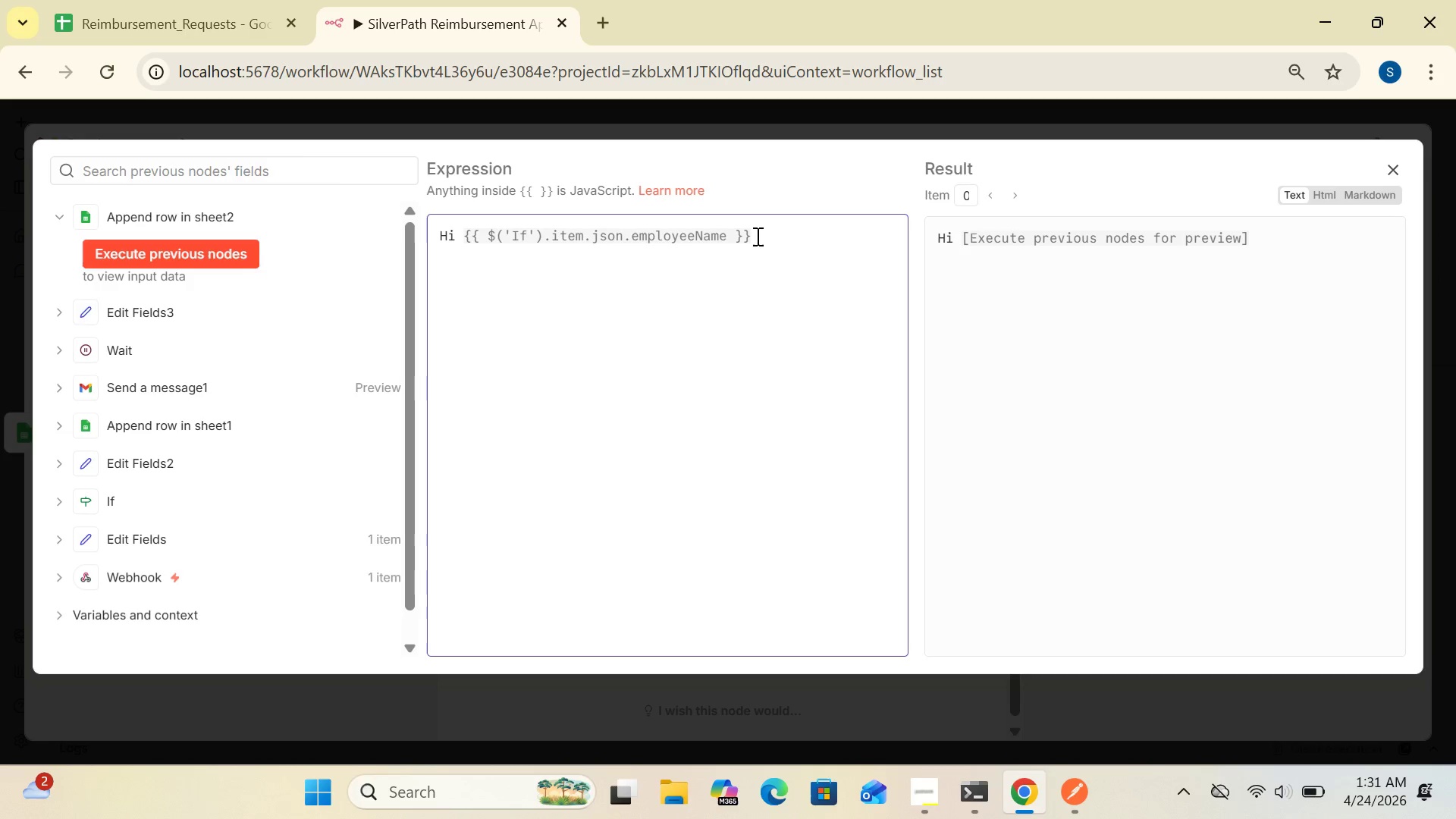 
key(Comma)
 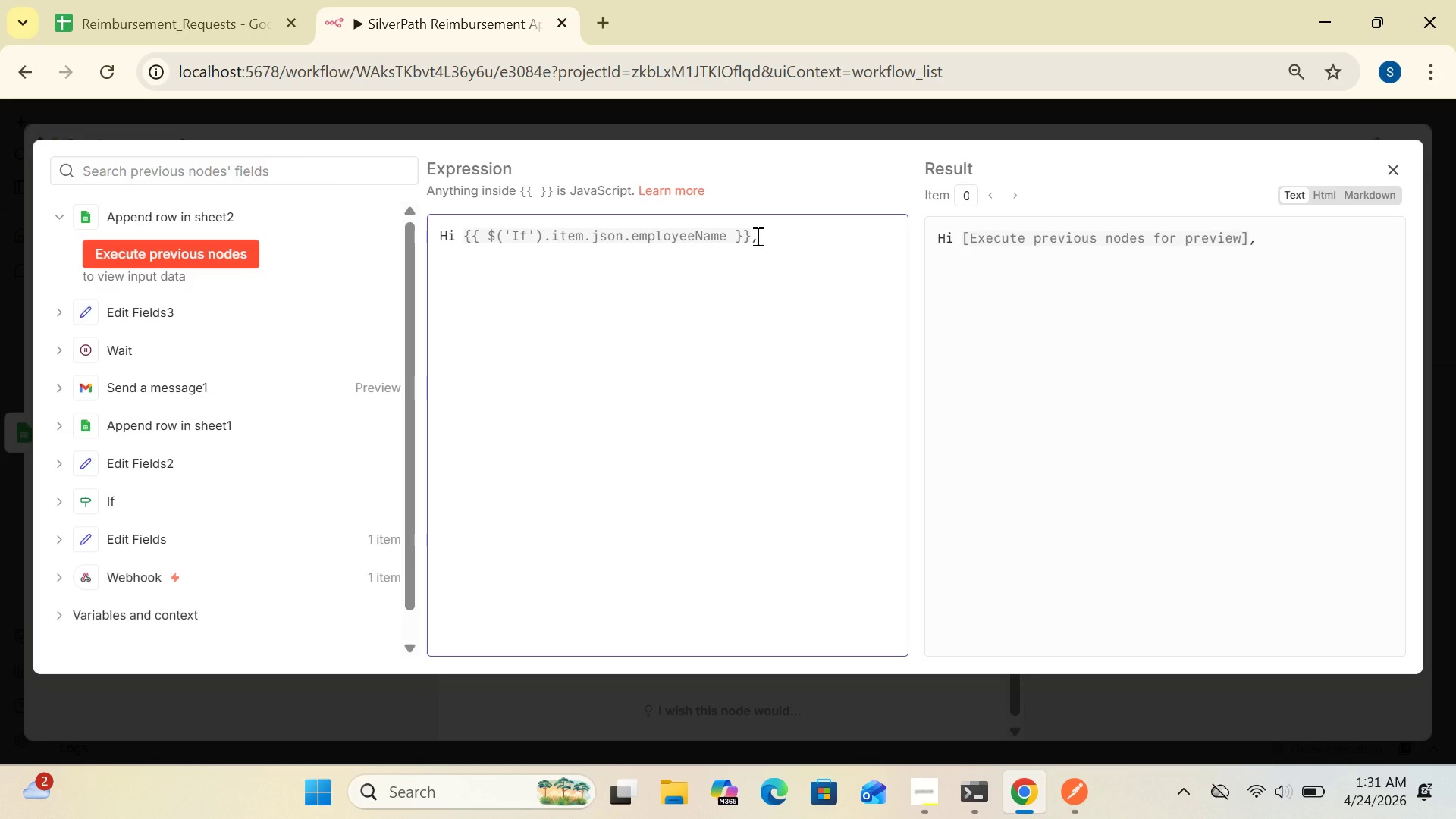 
key(Enter)
 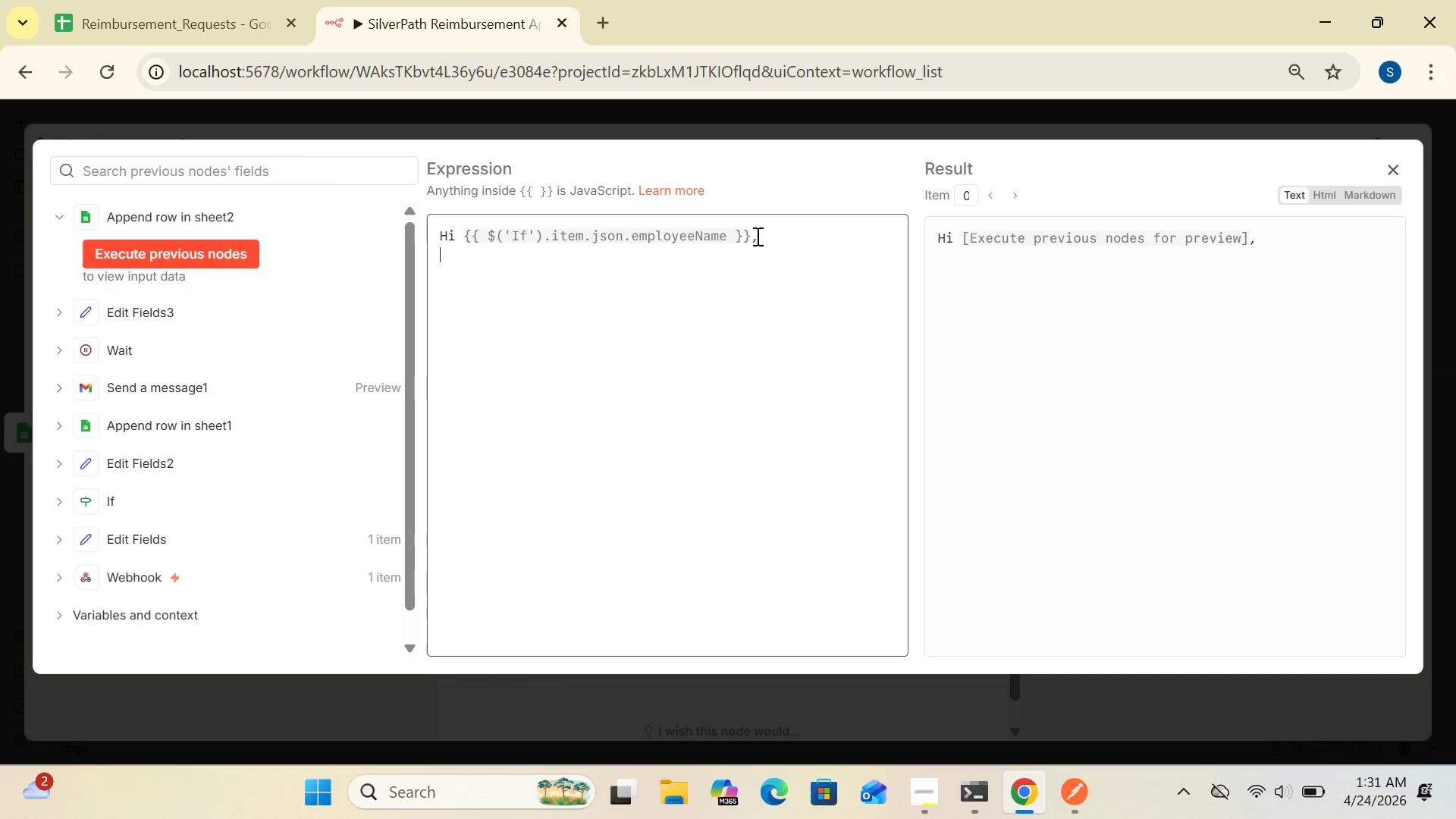 
key(Enter)
 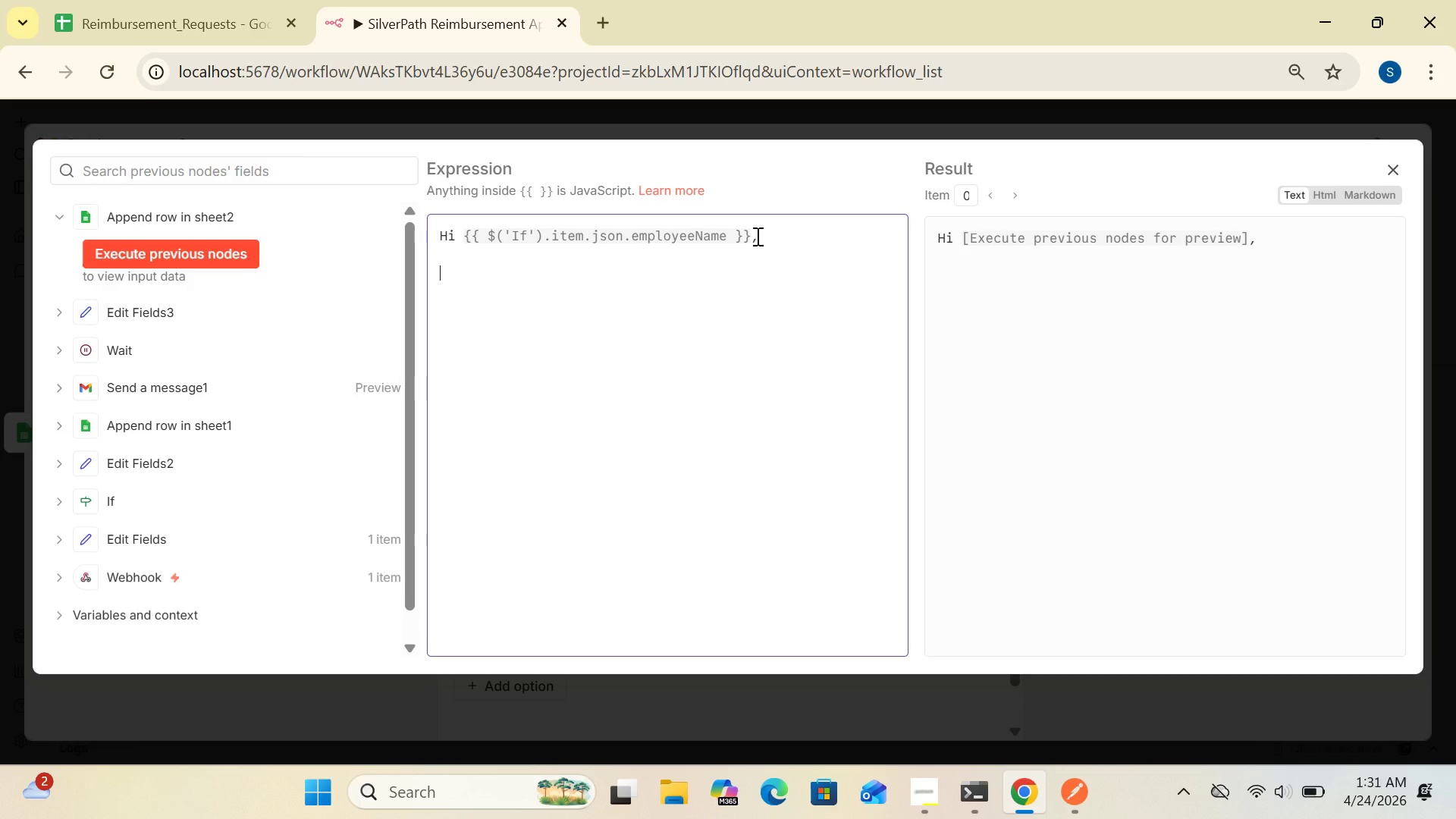 
type(Your t)
key(Backspace)
type(reimbursement)
 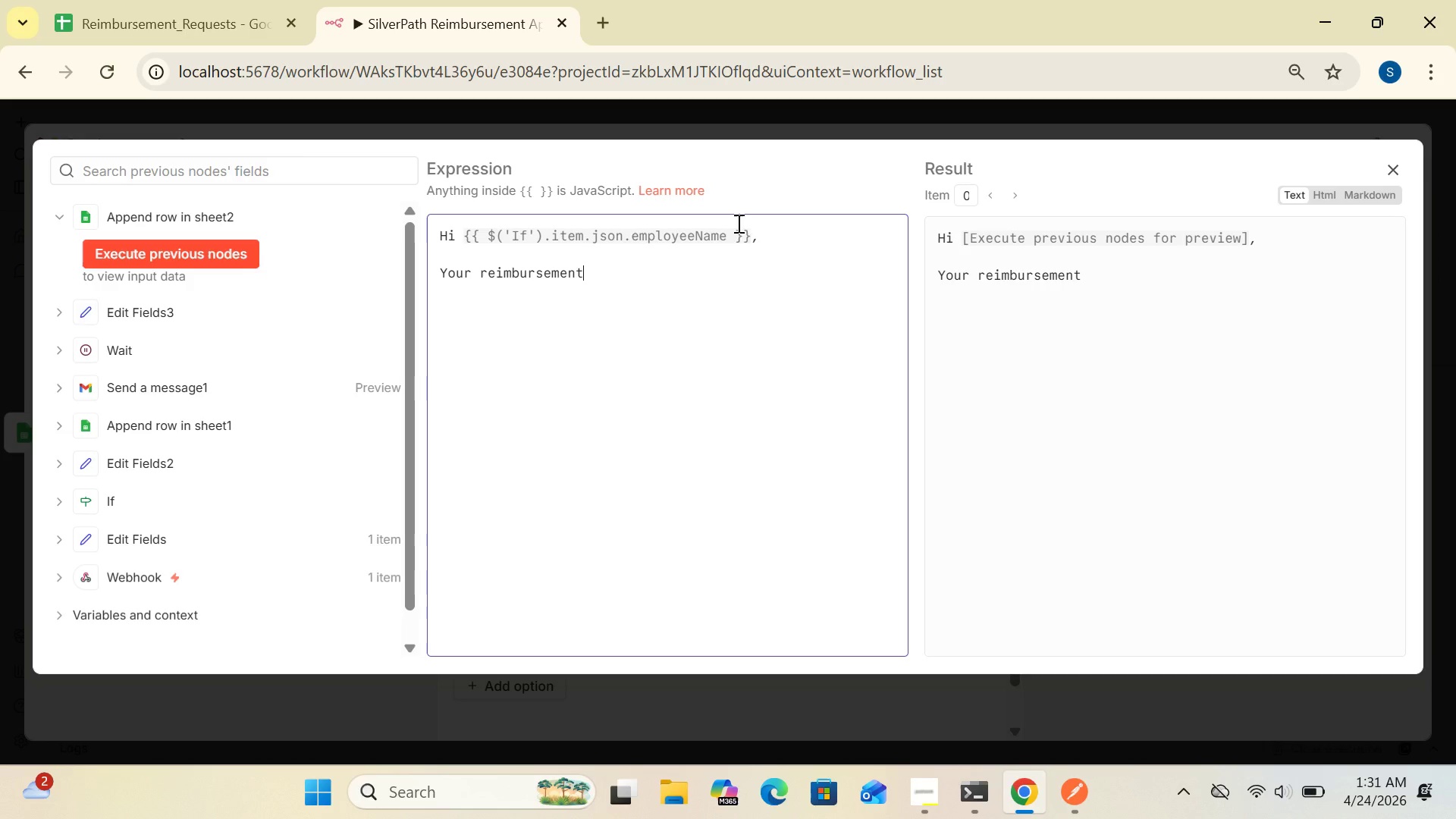 
type( request)
 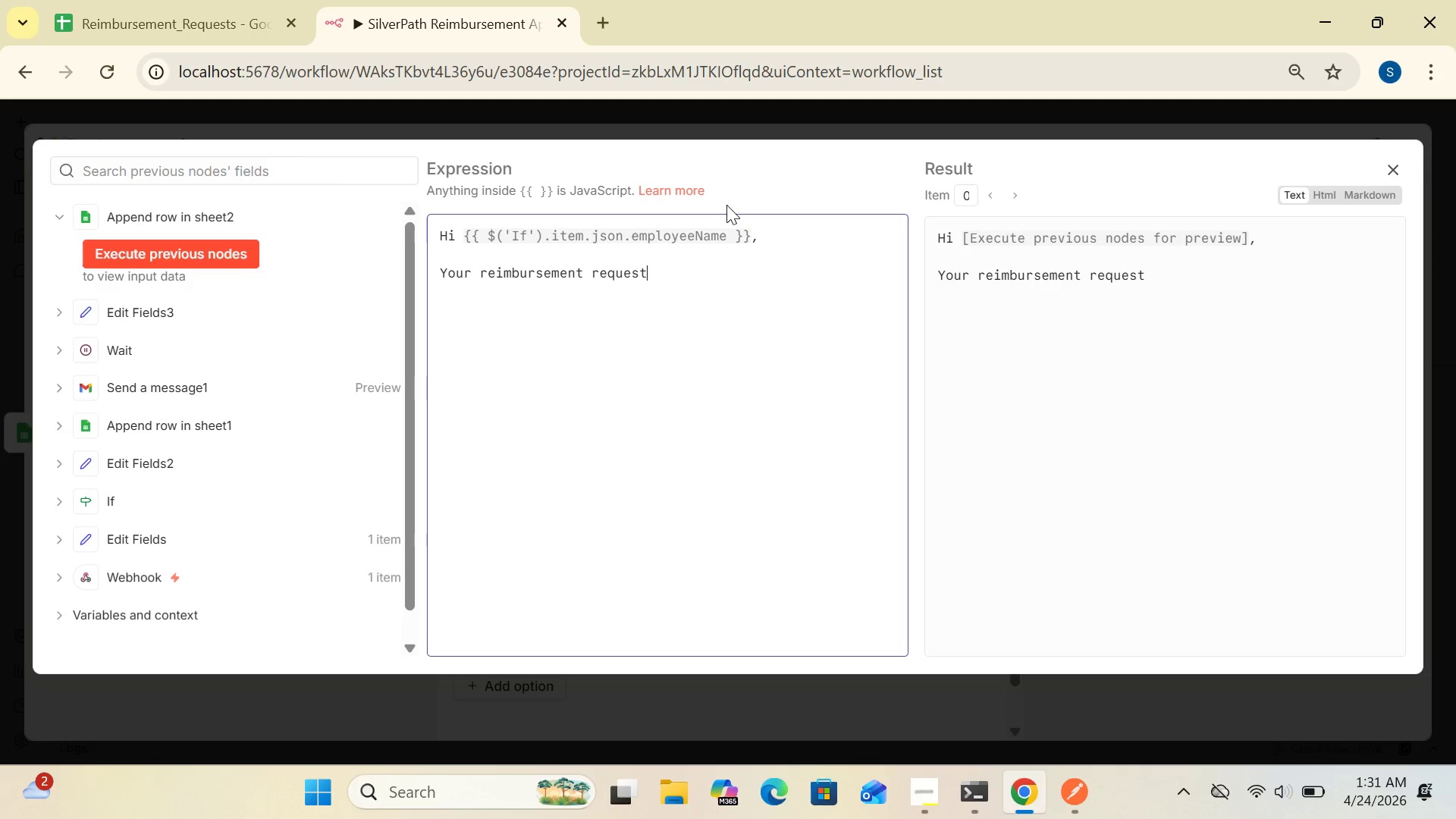 
type( for)
 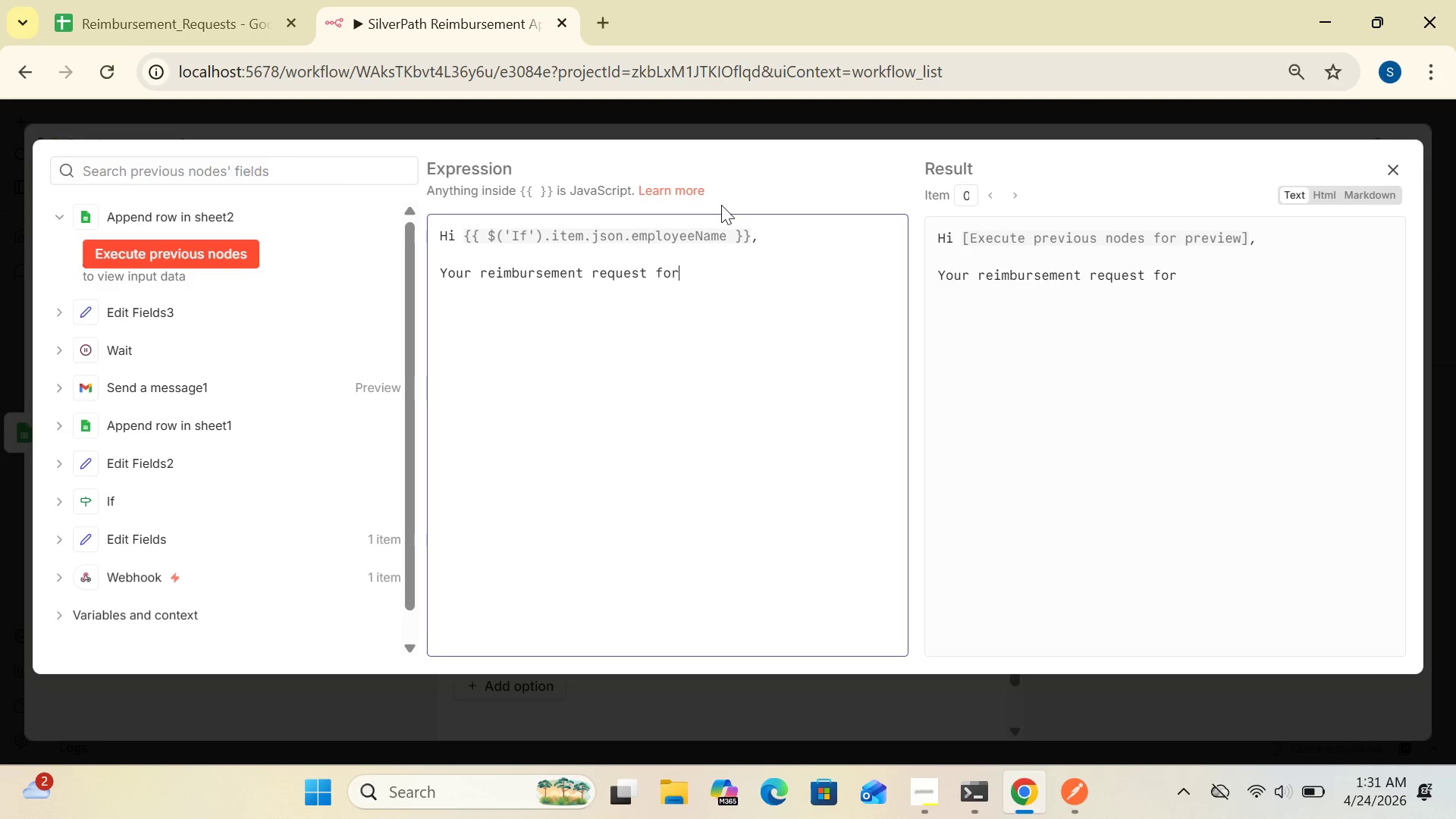 
key(Space)
 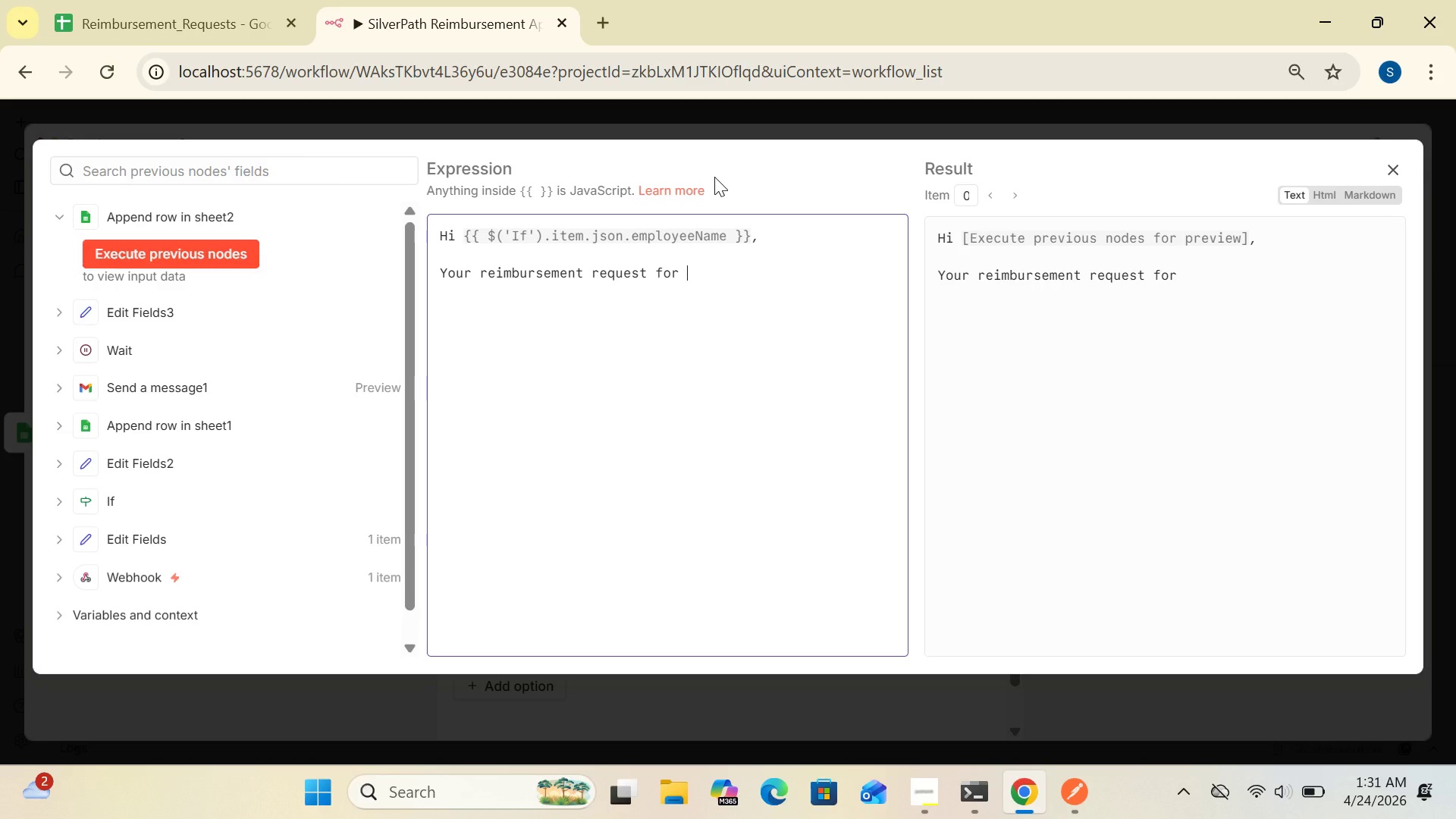 
key(Shift+Quote)
 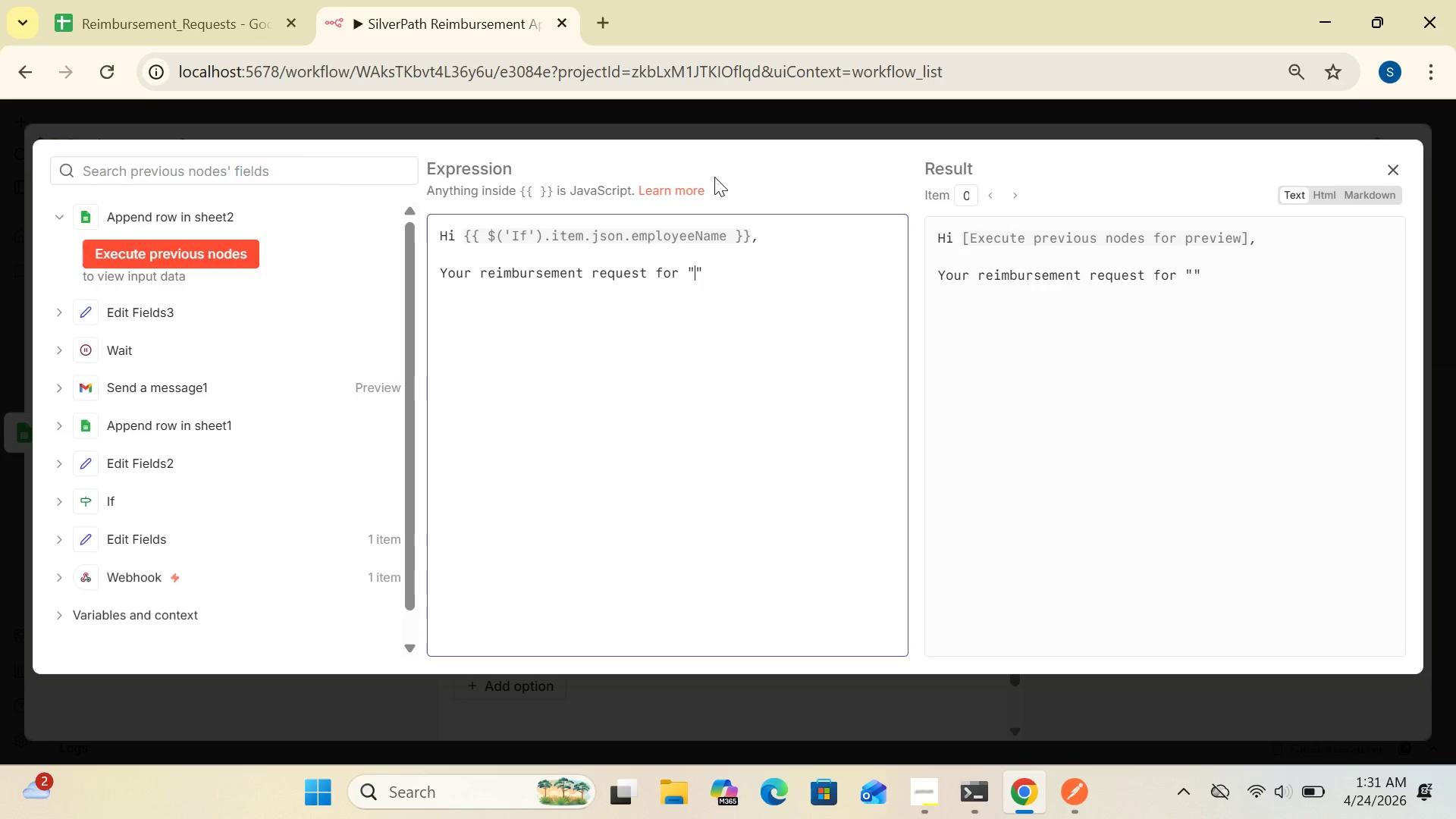 
key(Shift+BracketLeft)
 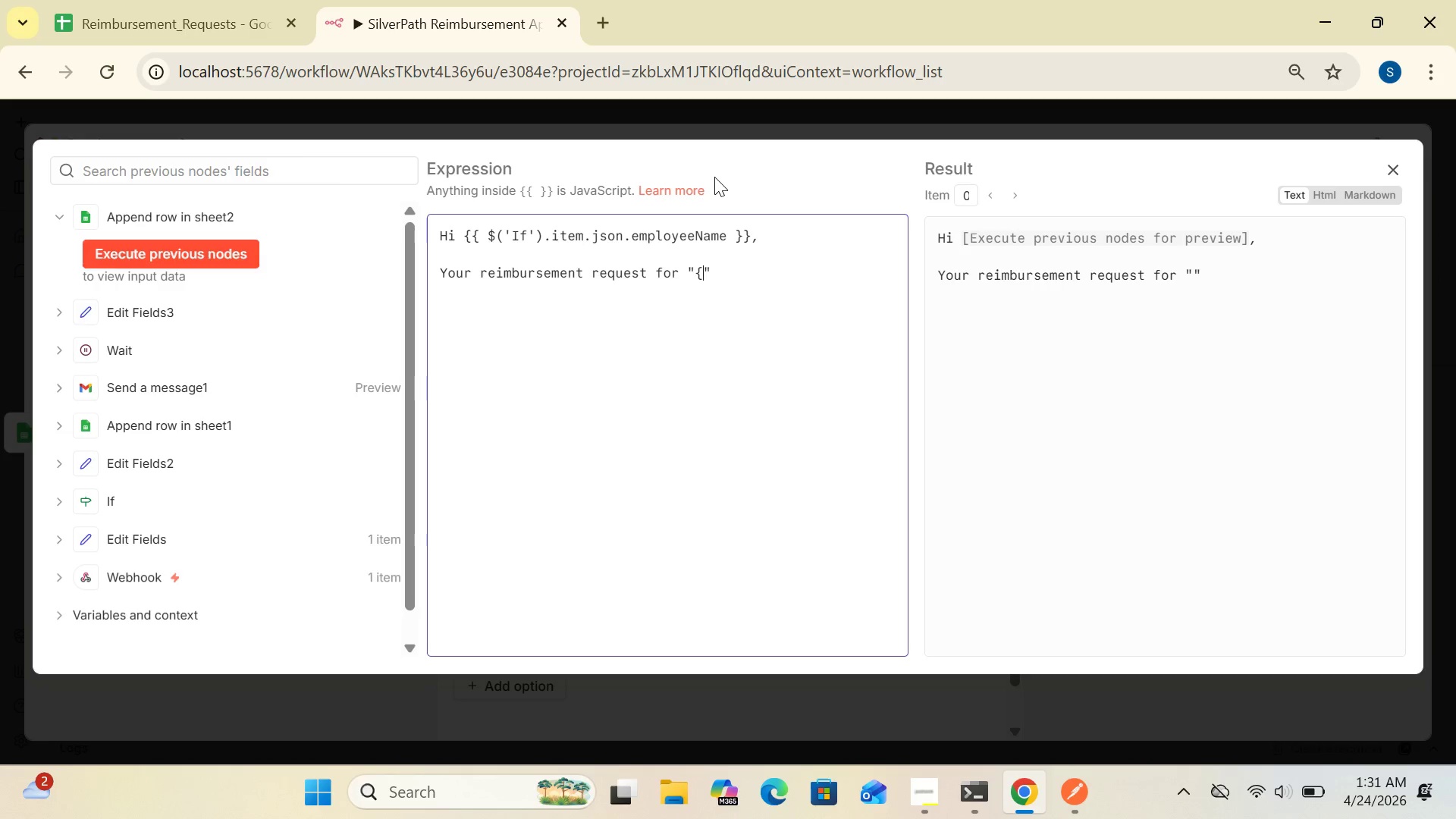 
key(Shift+BracketLeft)
 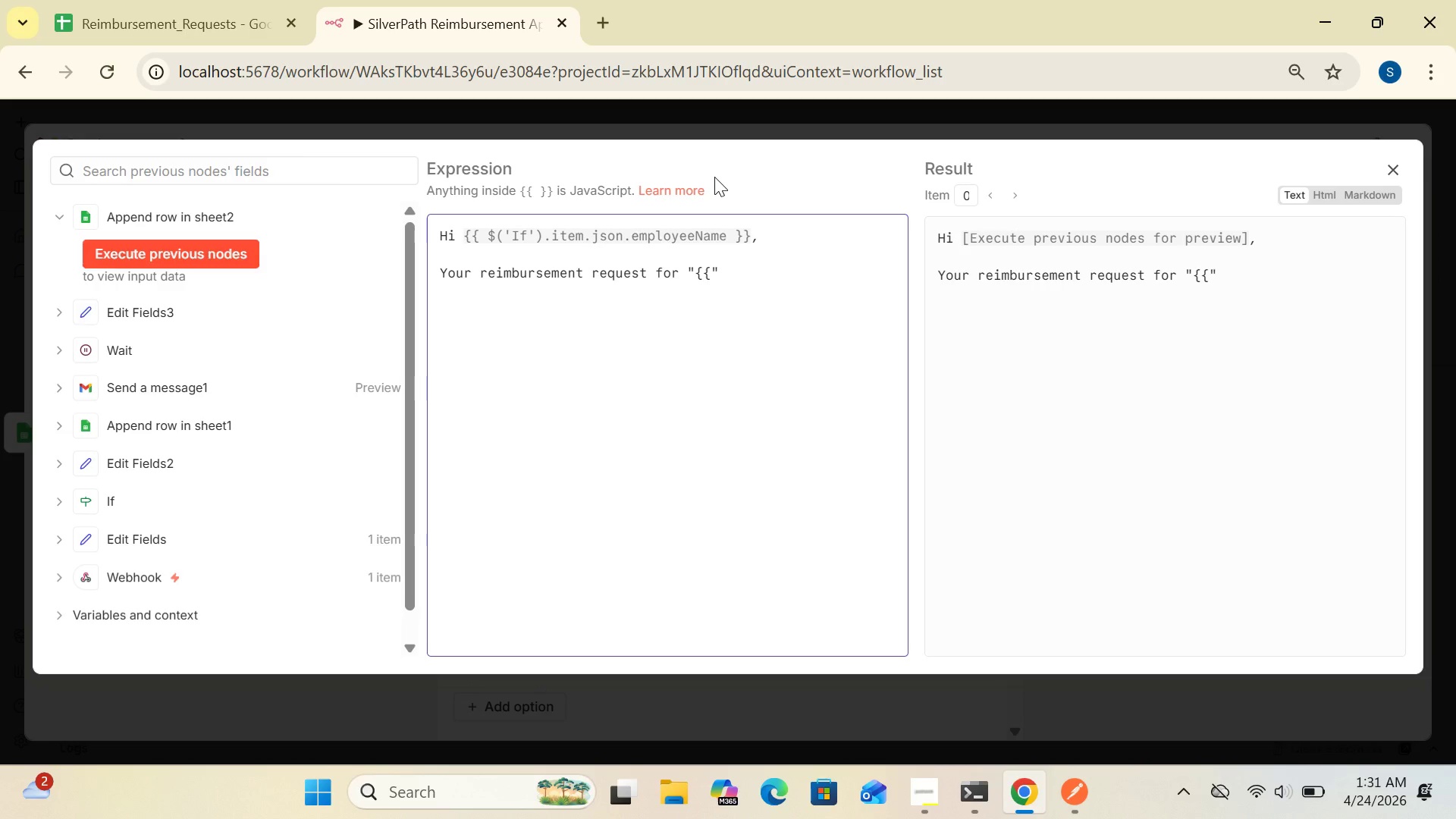 
key(Space)
 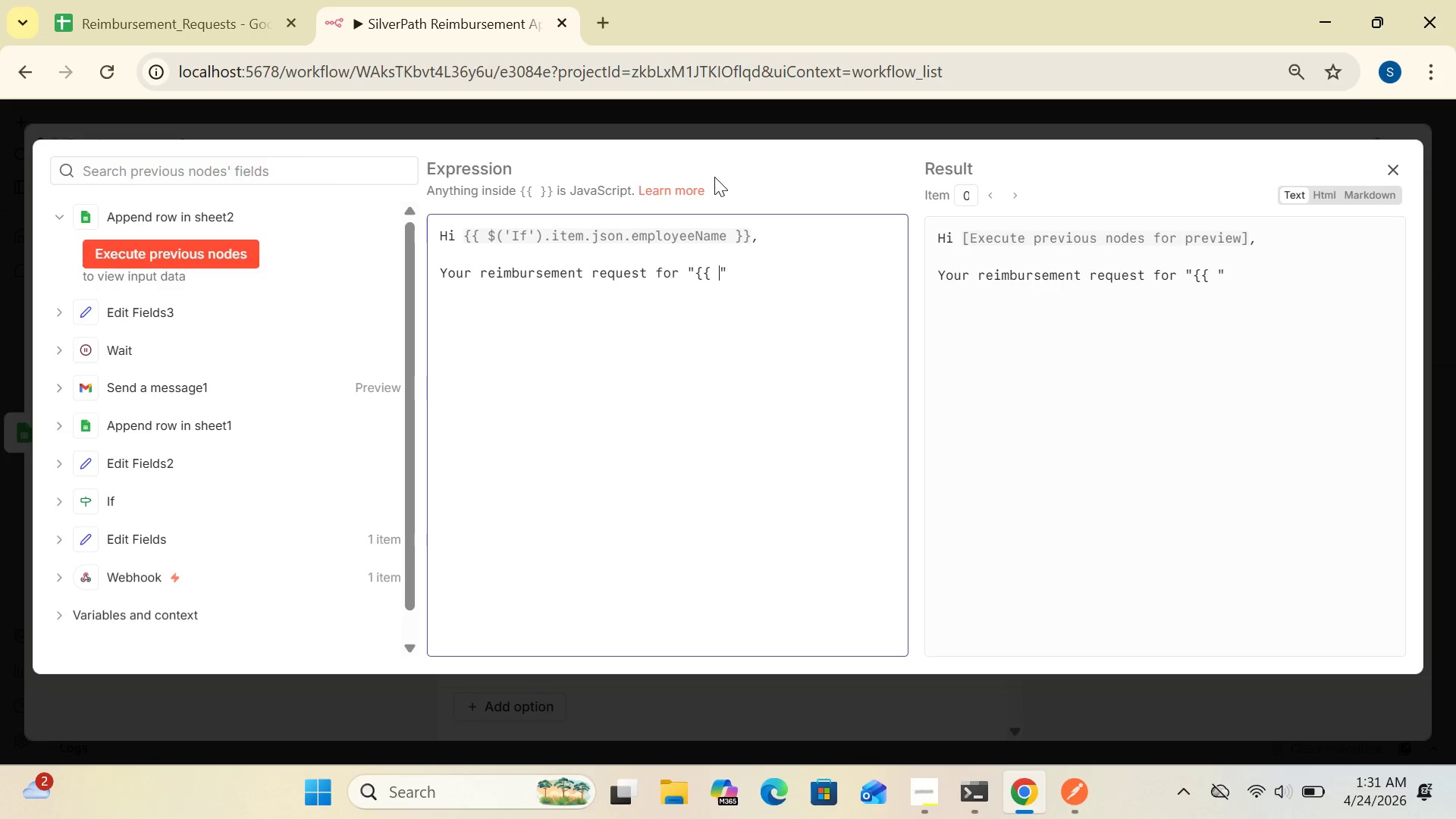 
key(Shift+4)
 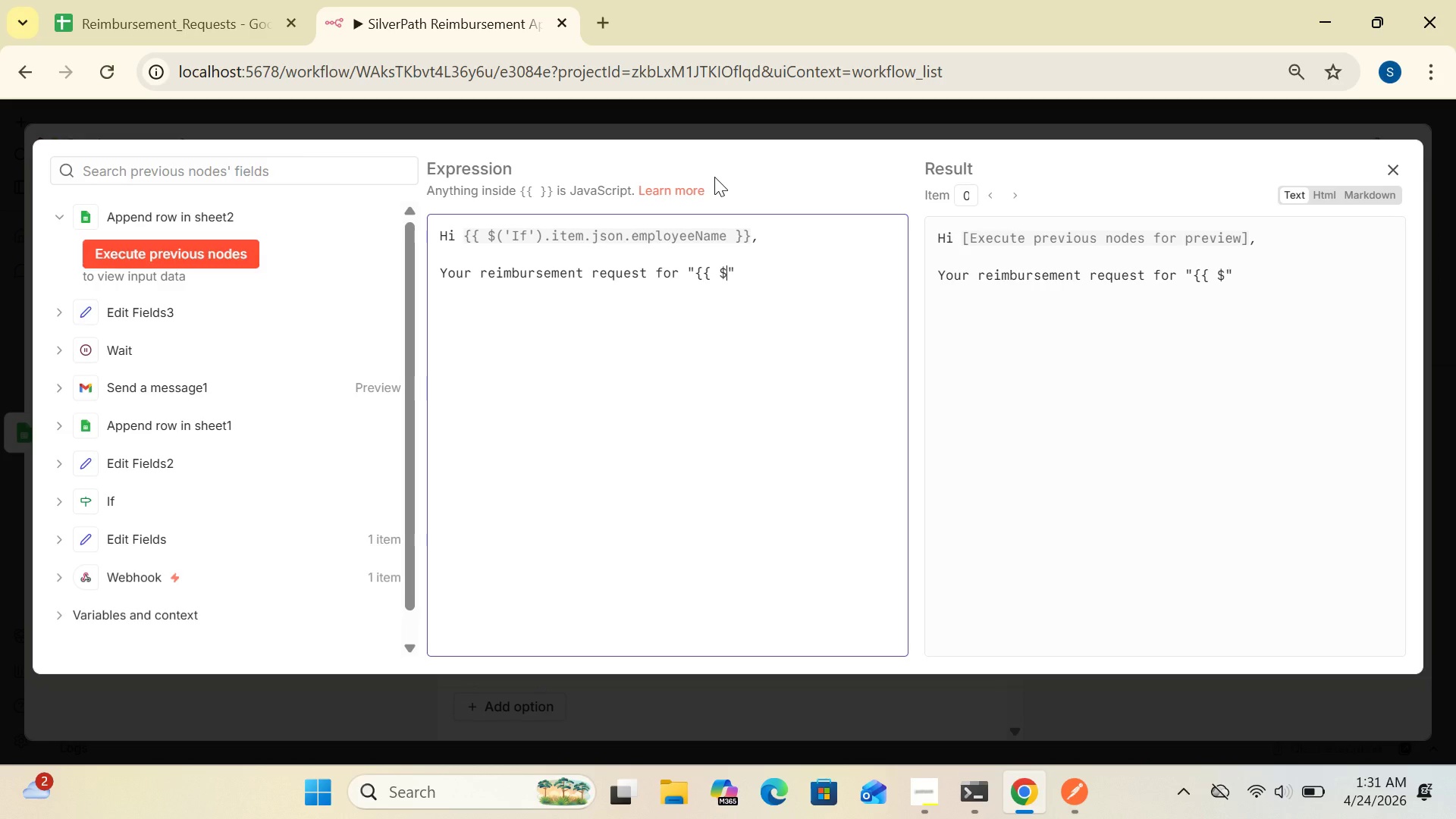 
key(Shift+9)
 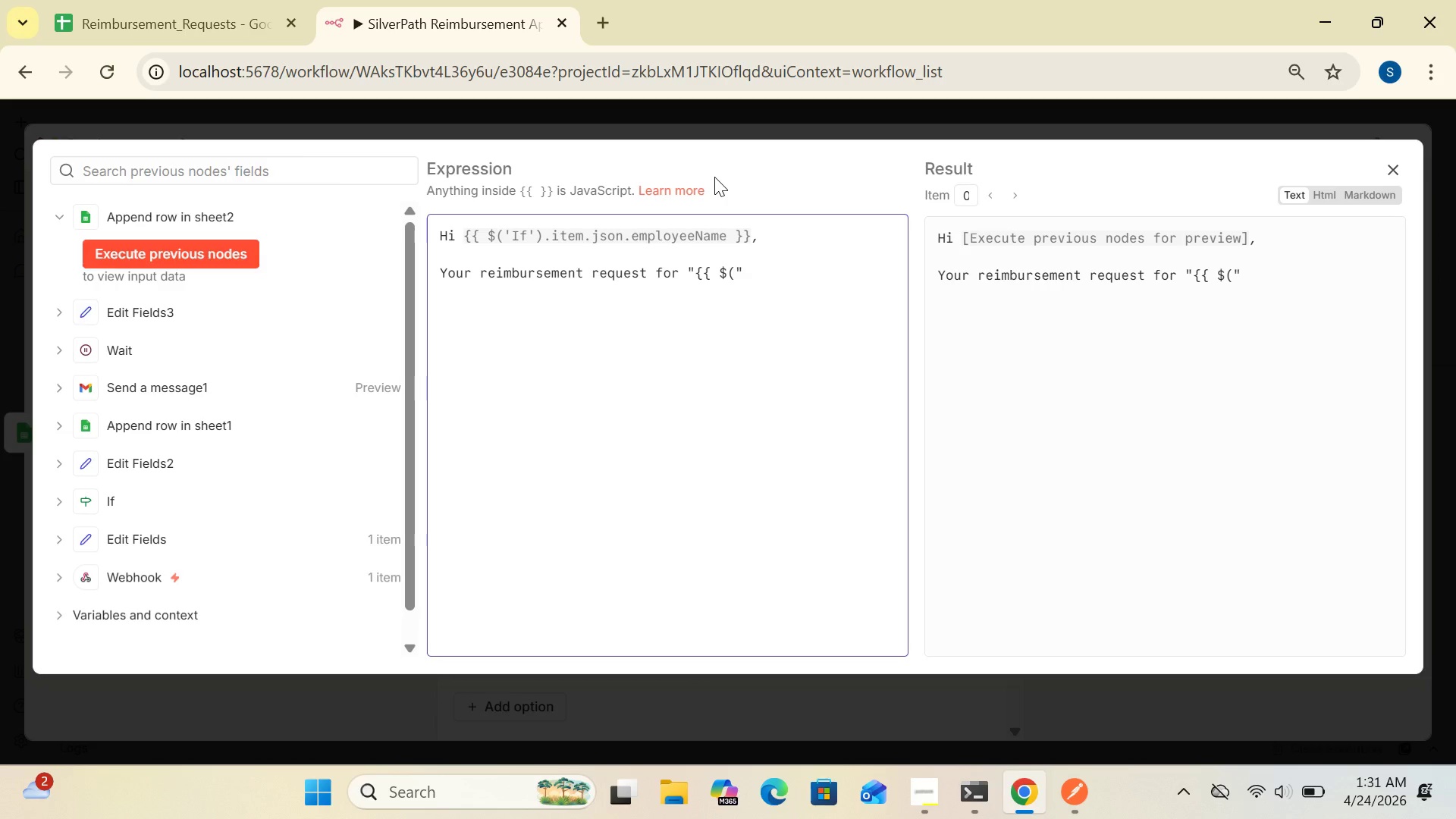 
key(Quote)
 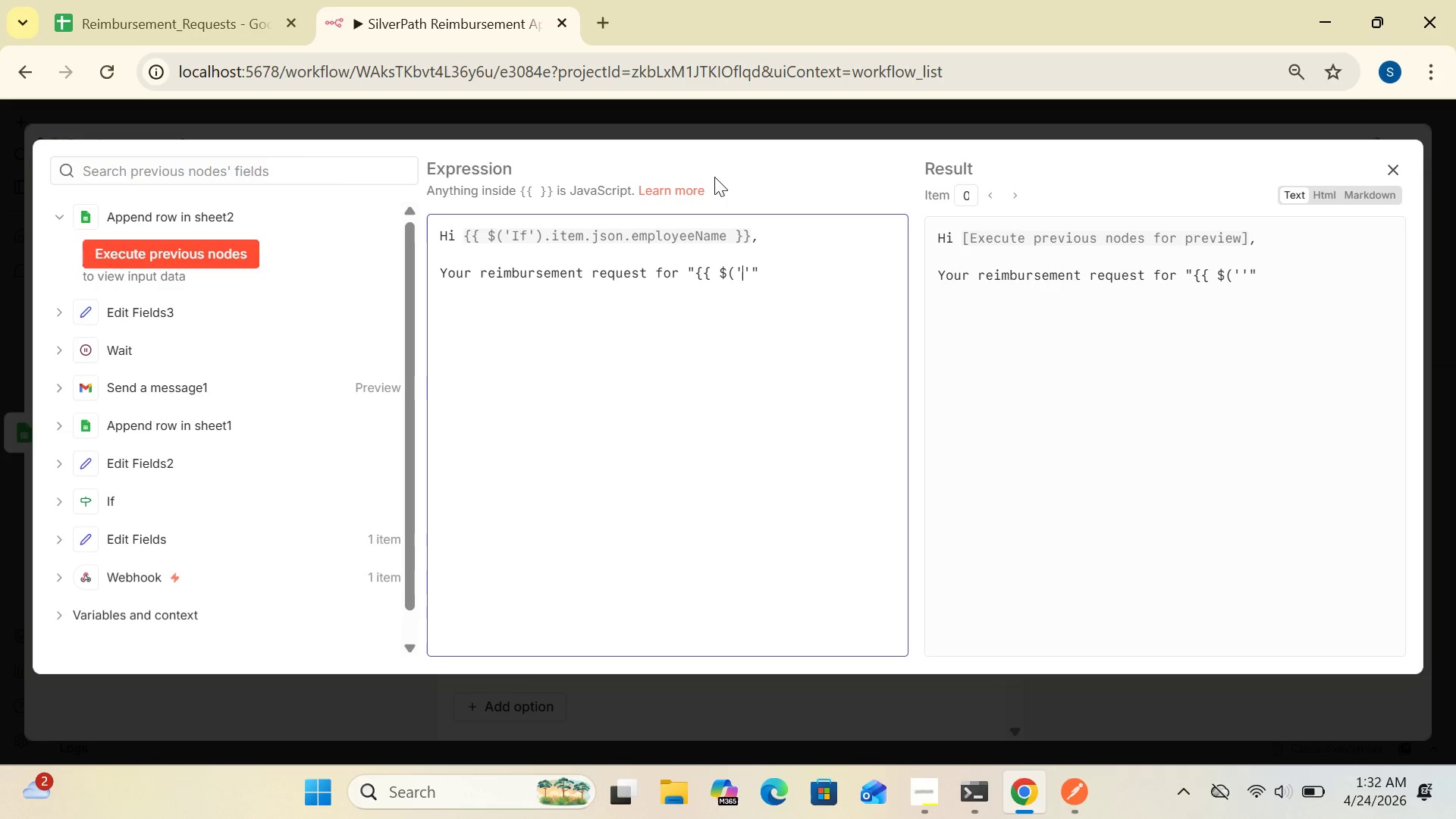 
key(CapsLock)
 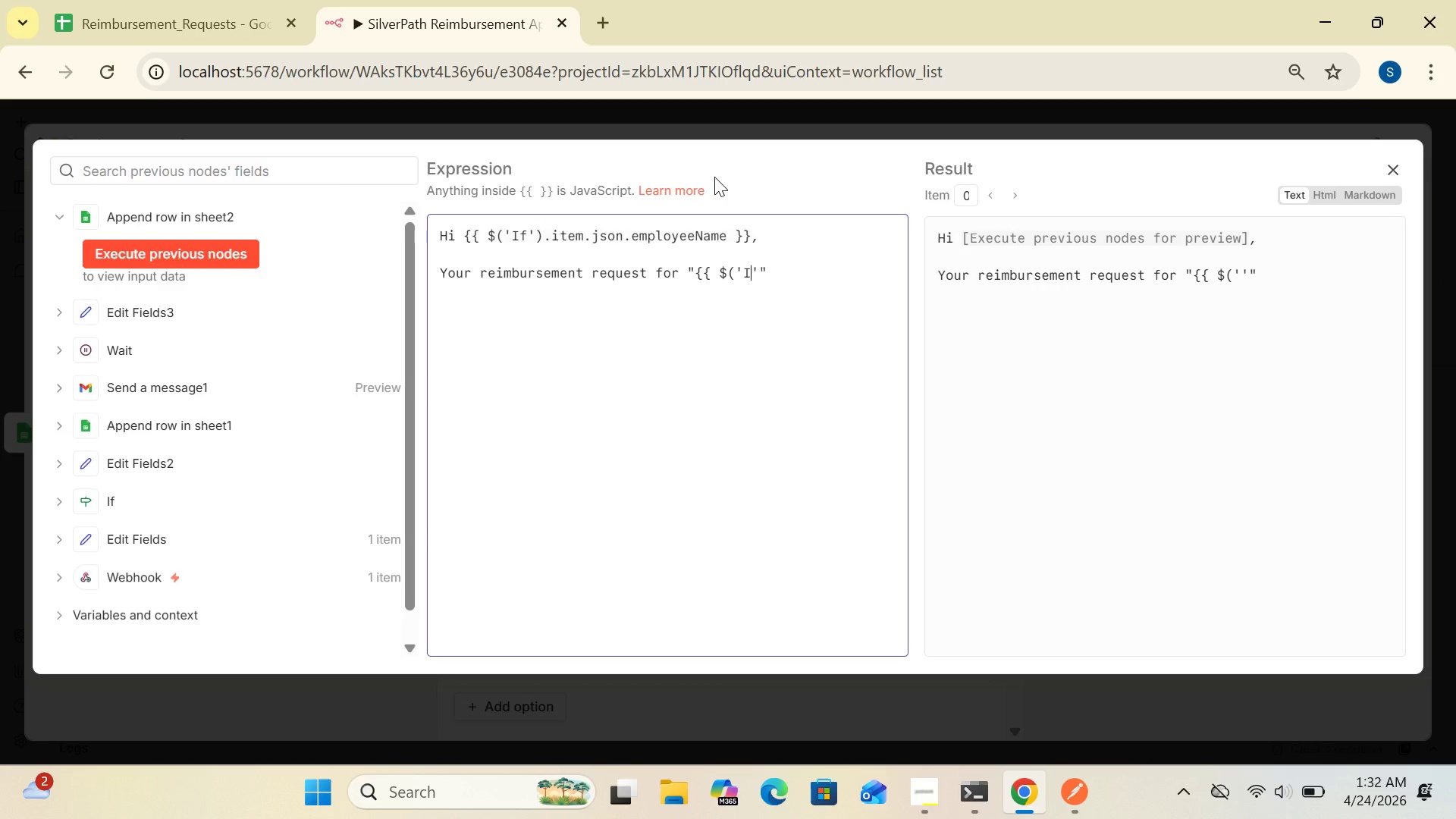 
key(I)
 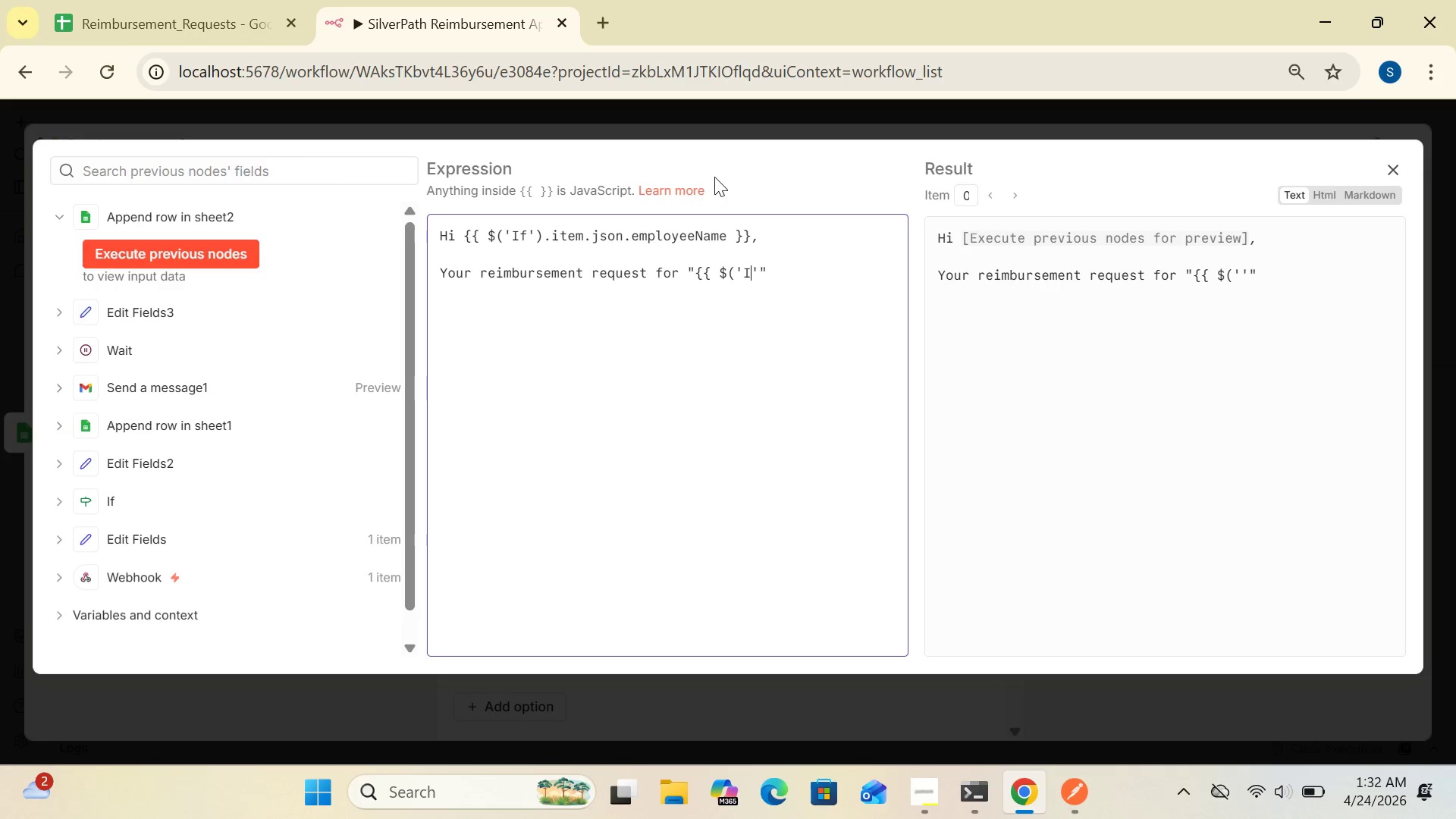 
key(CapsLock)
 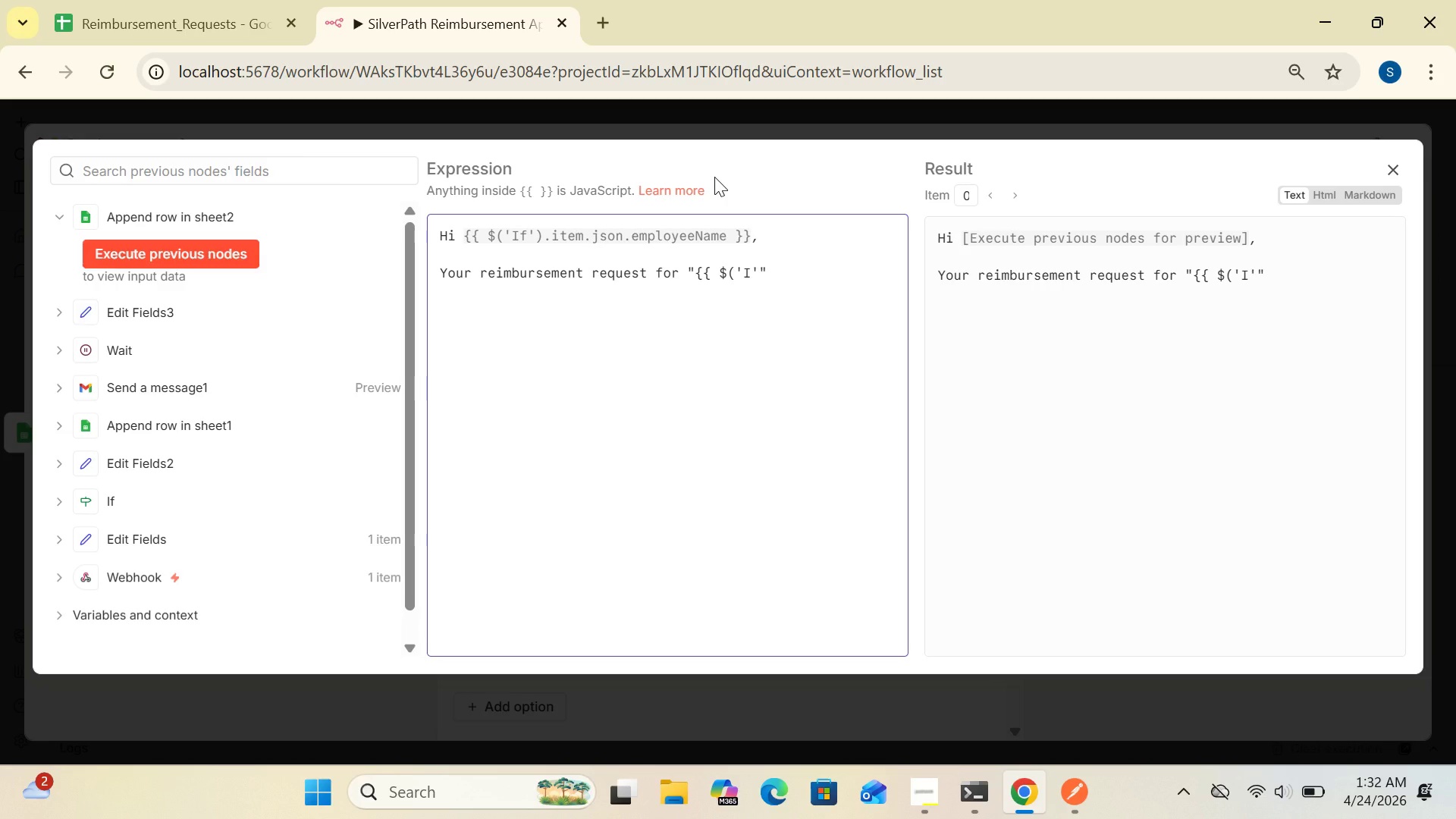 
key(F)
 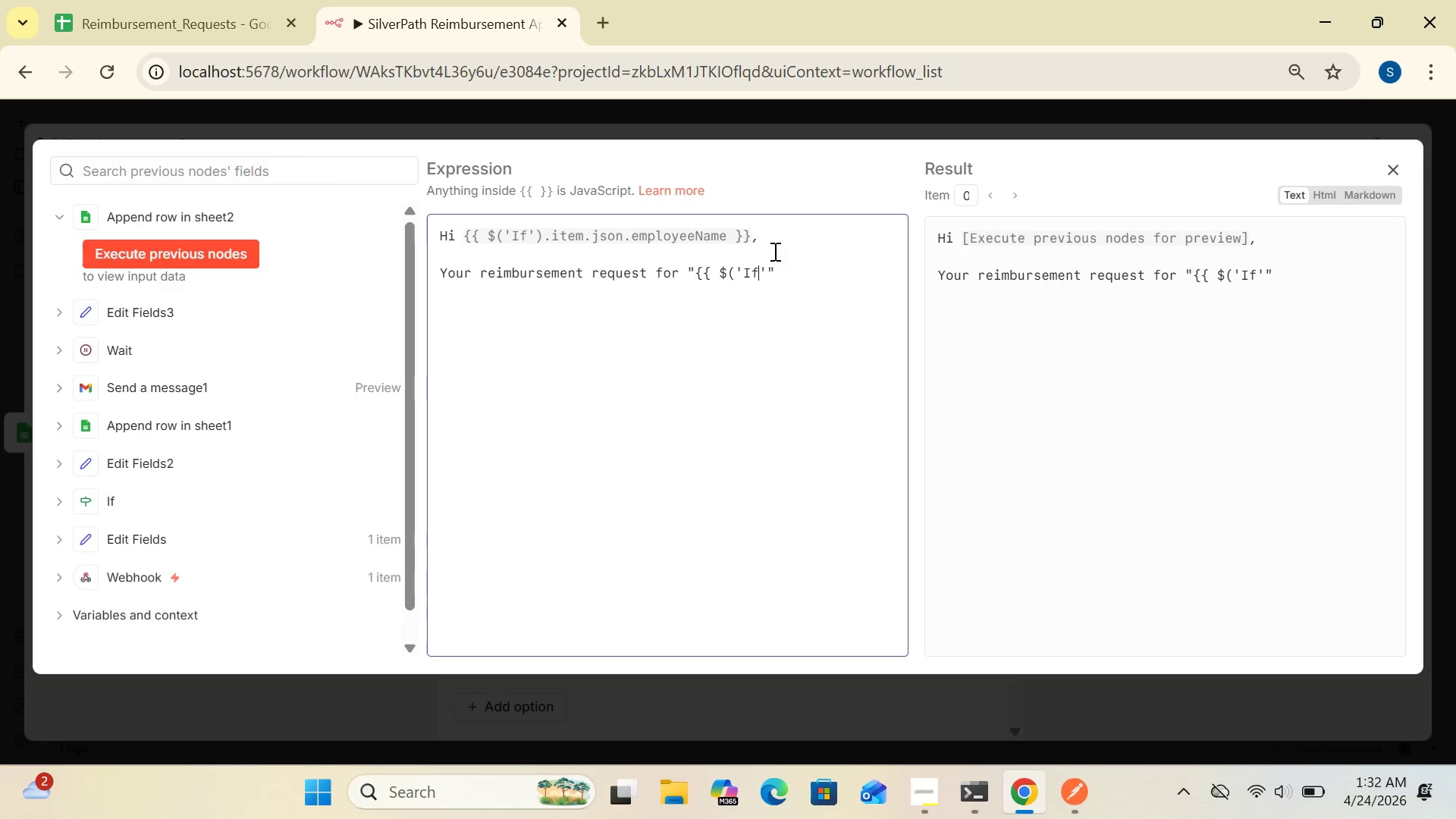 
left_click([767, 274])
 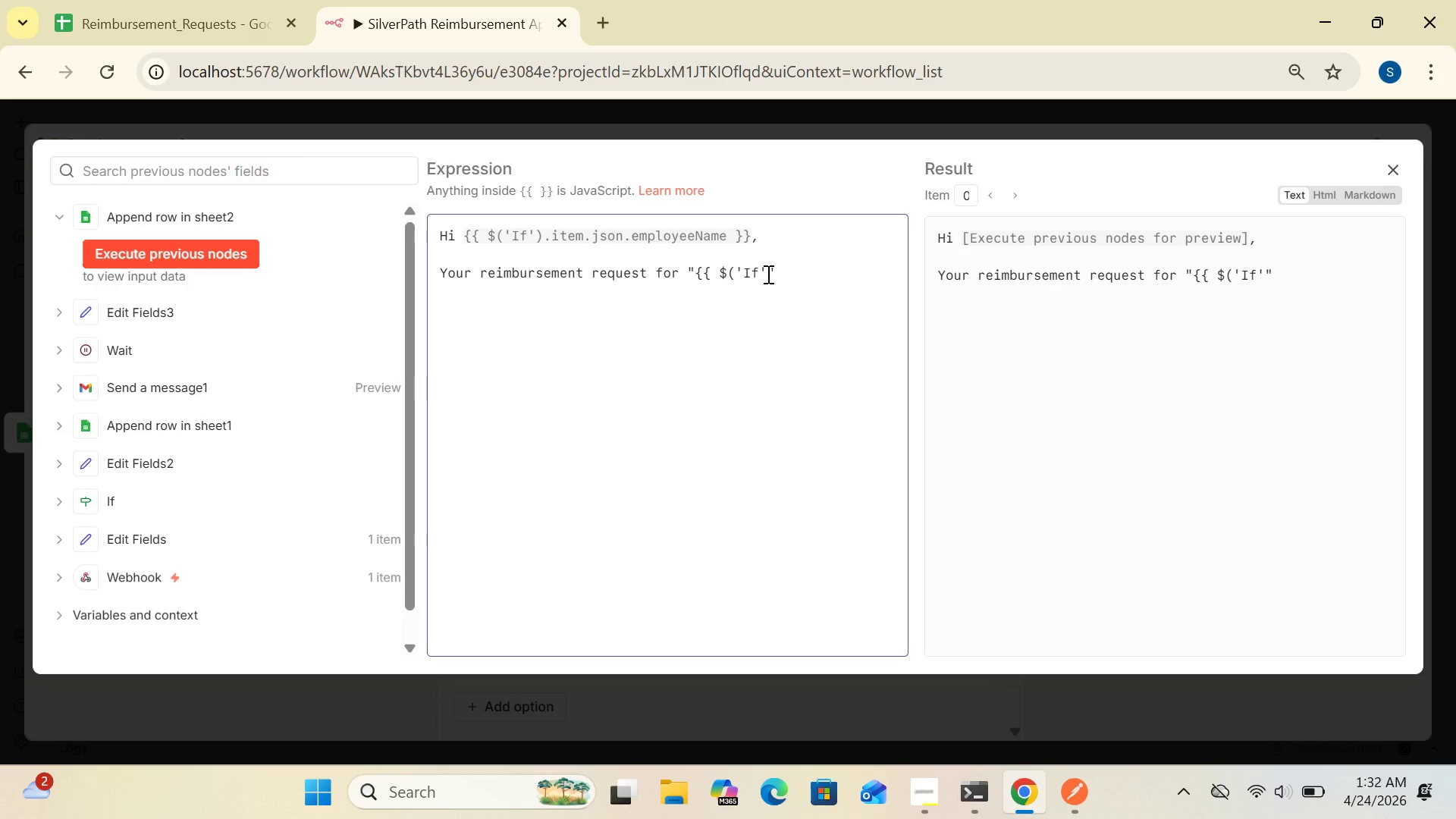 
key(Shift+0)
 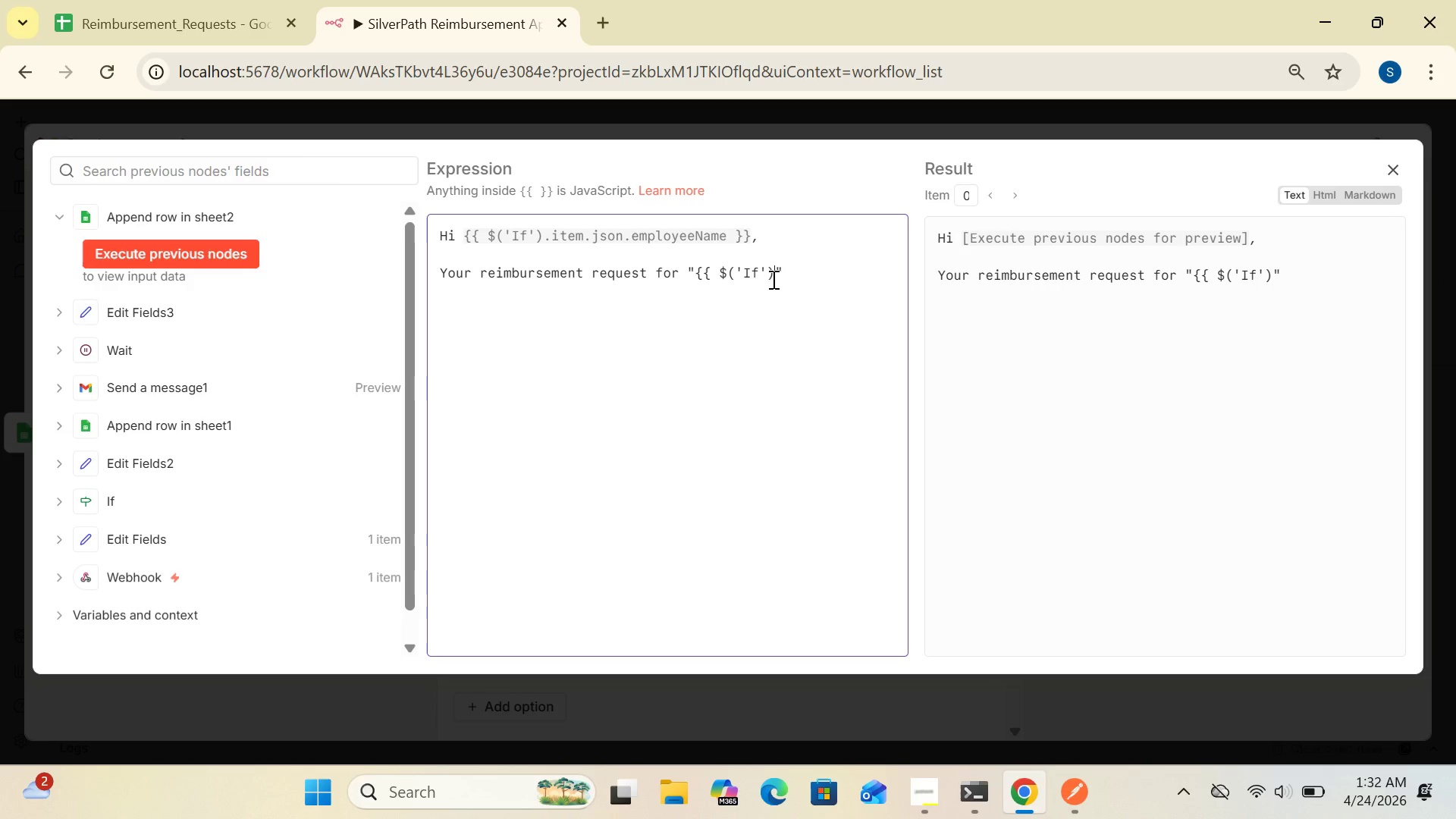 
wait(5.72)
 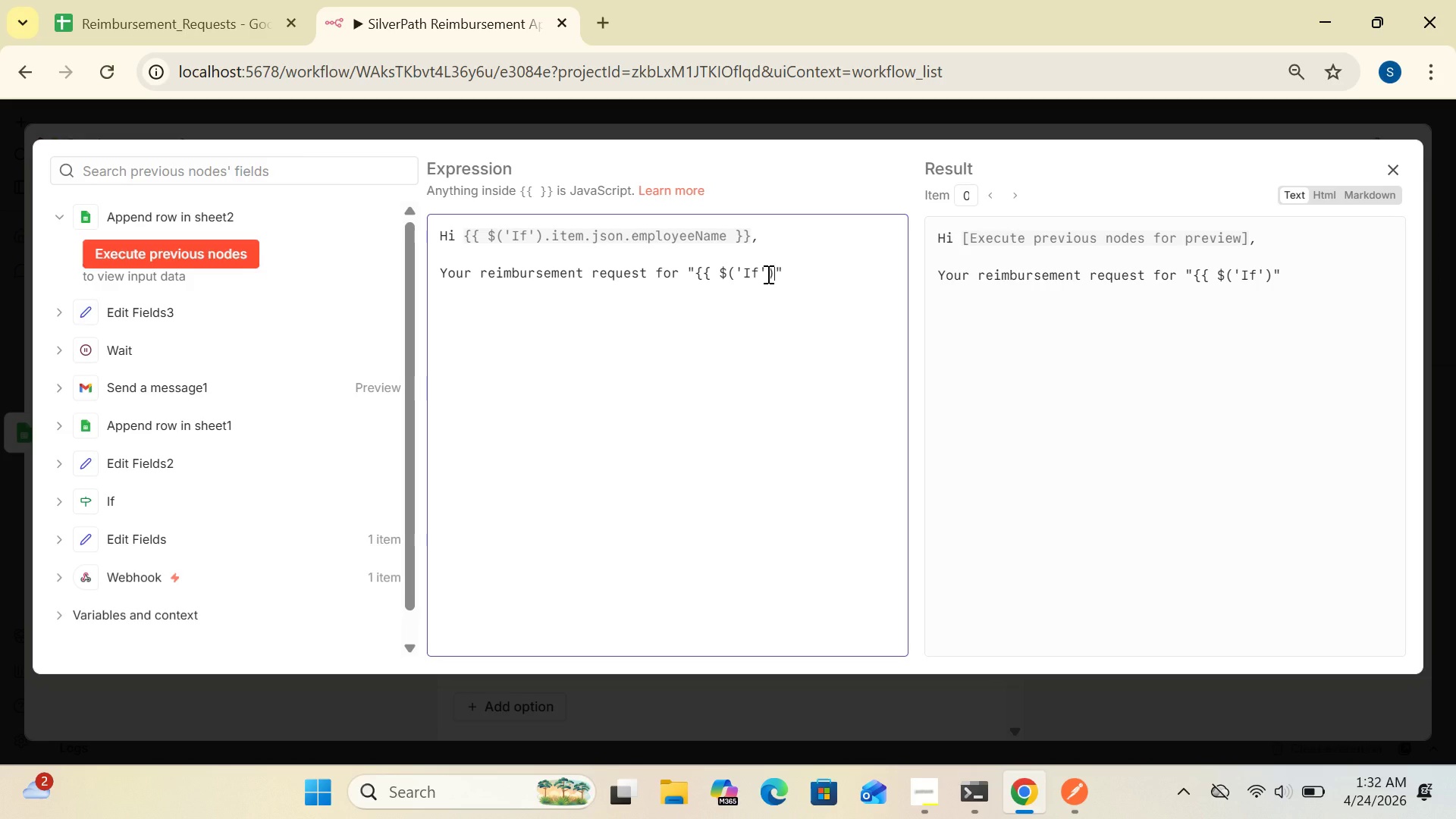 
left_click([772, 275])
 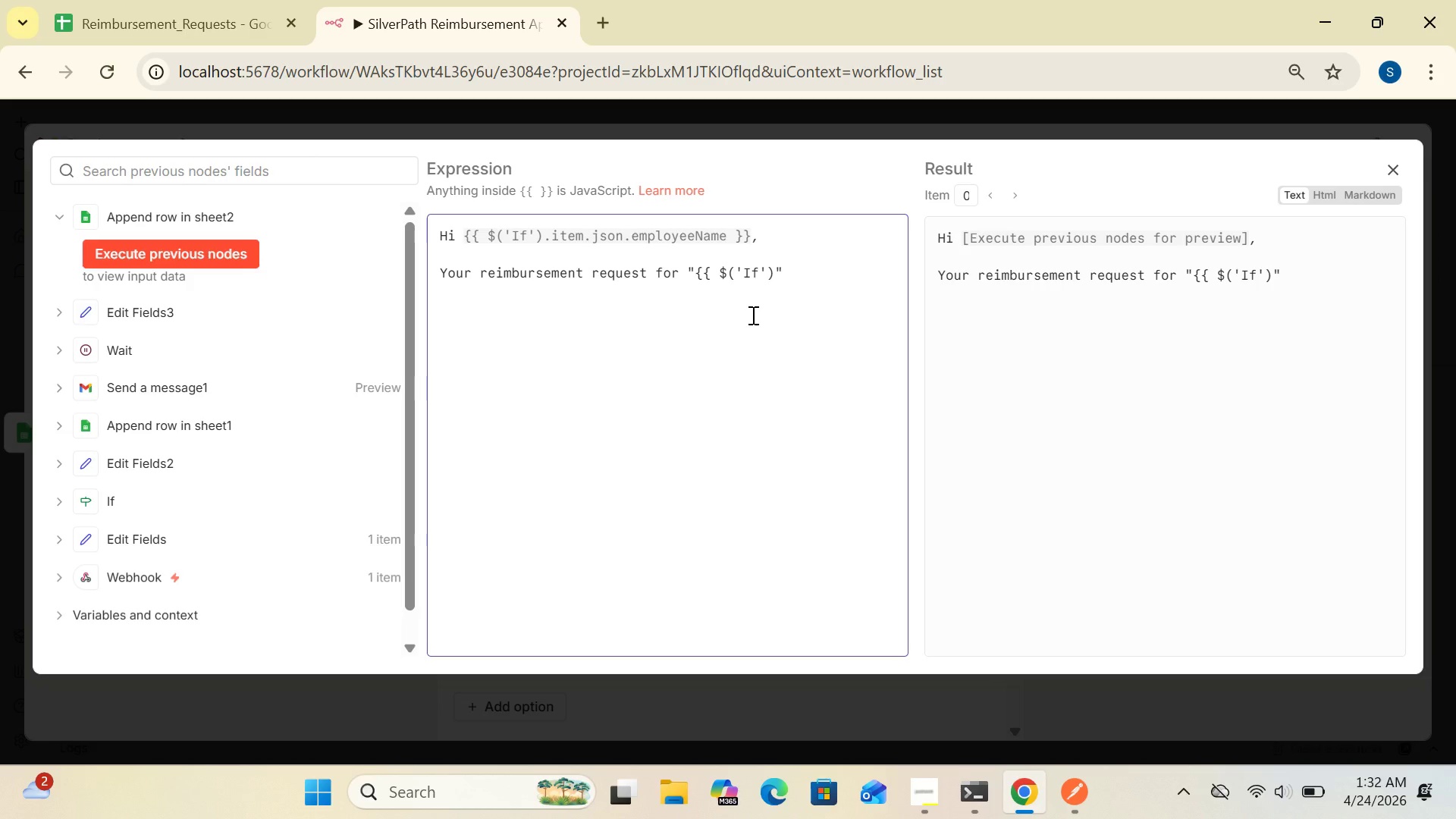 
type(.item)
 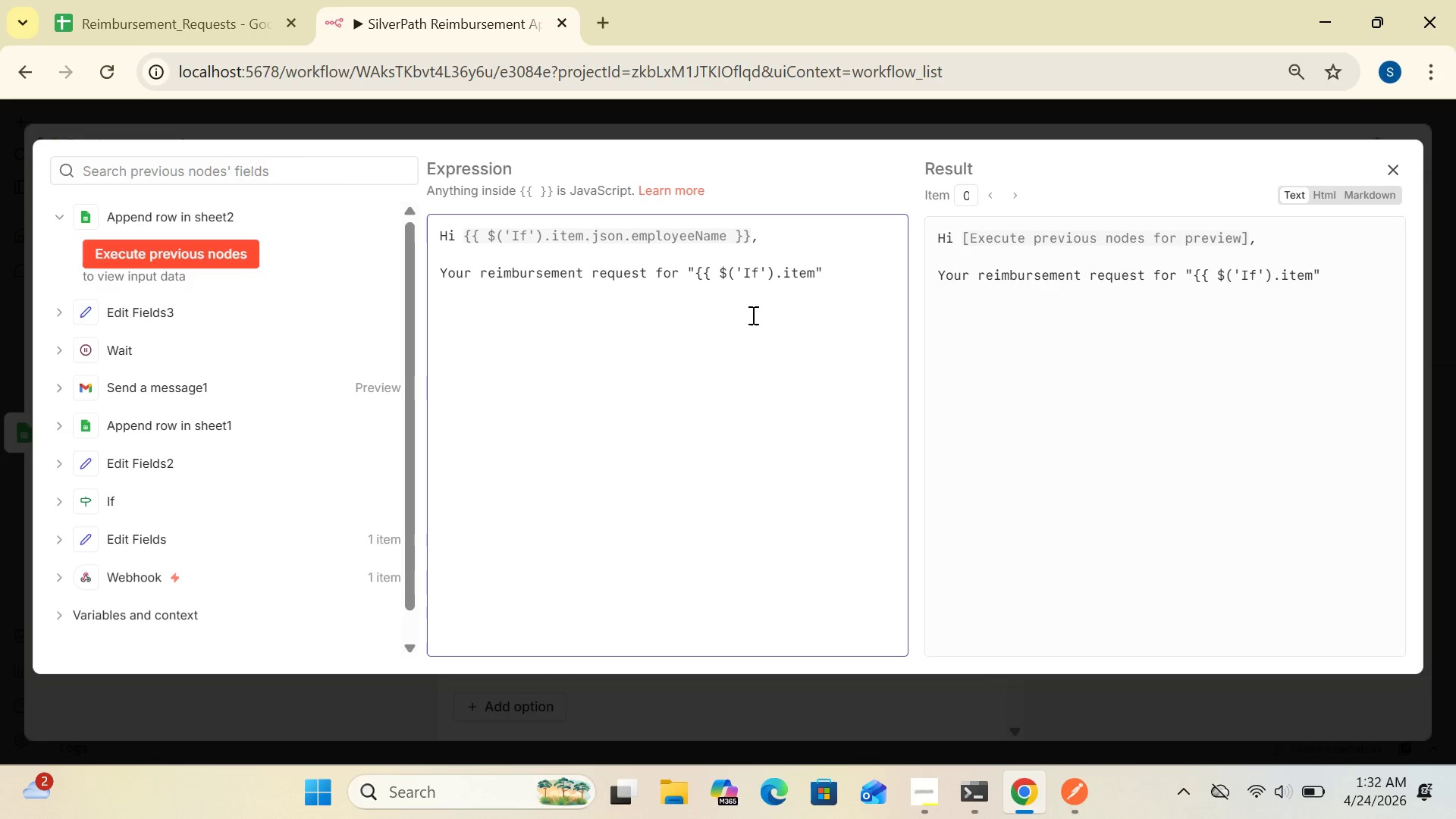 
type(.json)
 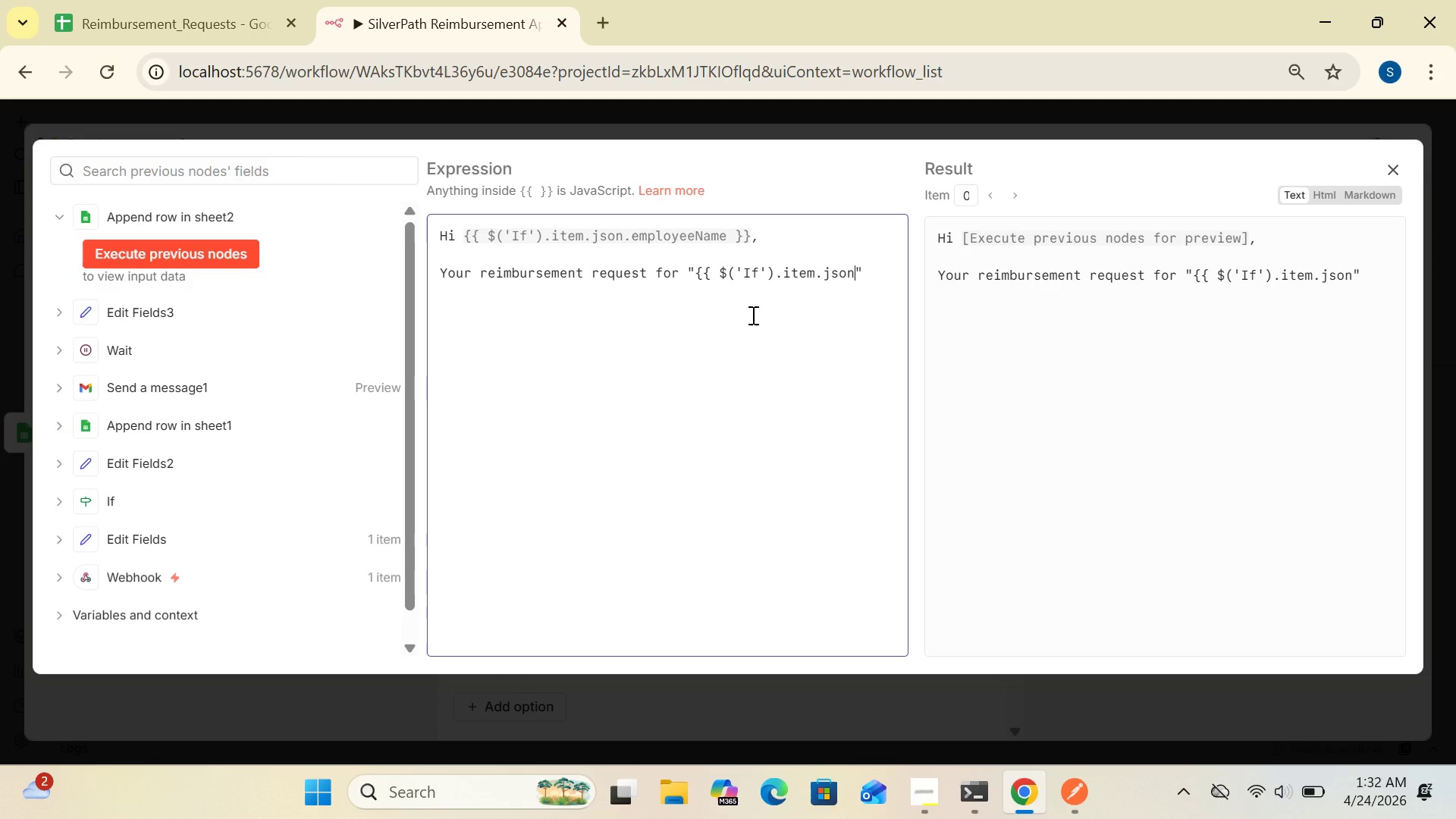 
type(.certification)
 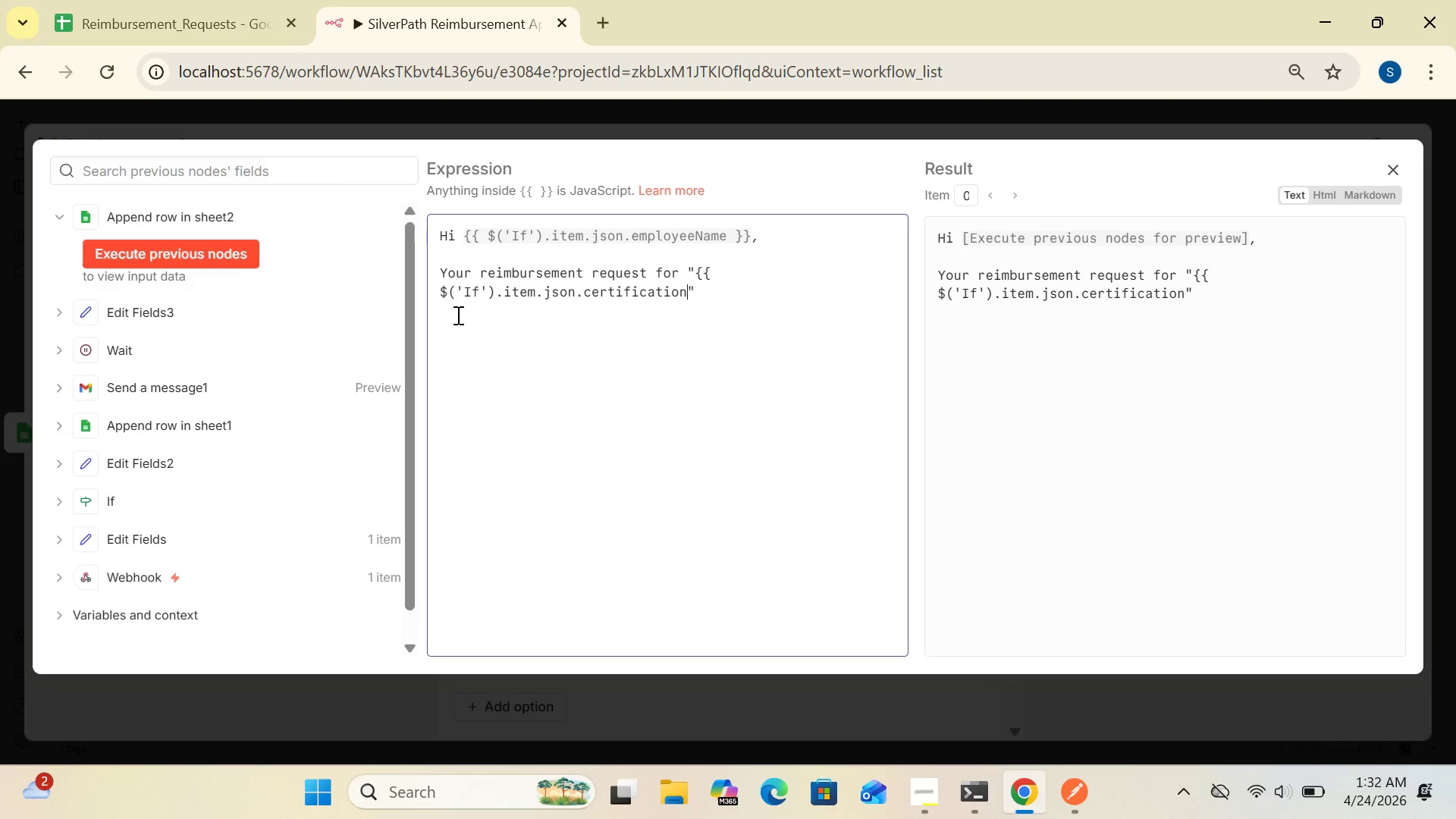 
wait(18.38)
 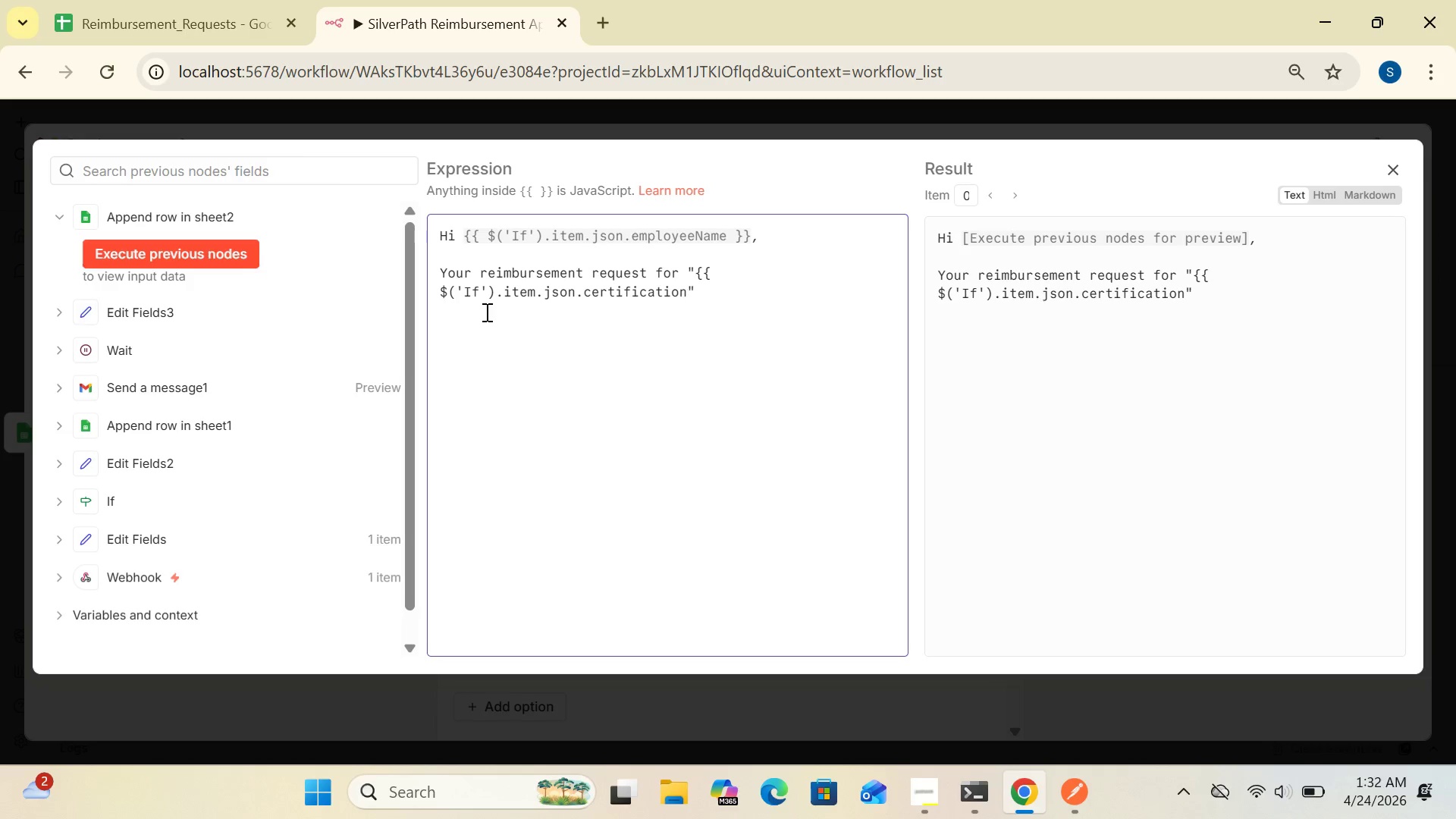 
key(Shift+BracketRight)
 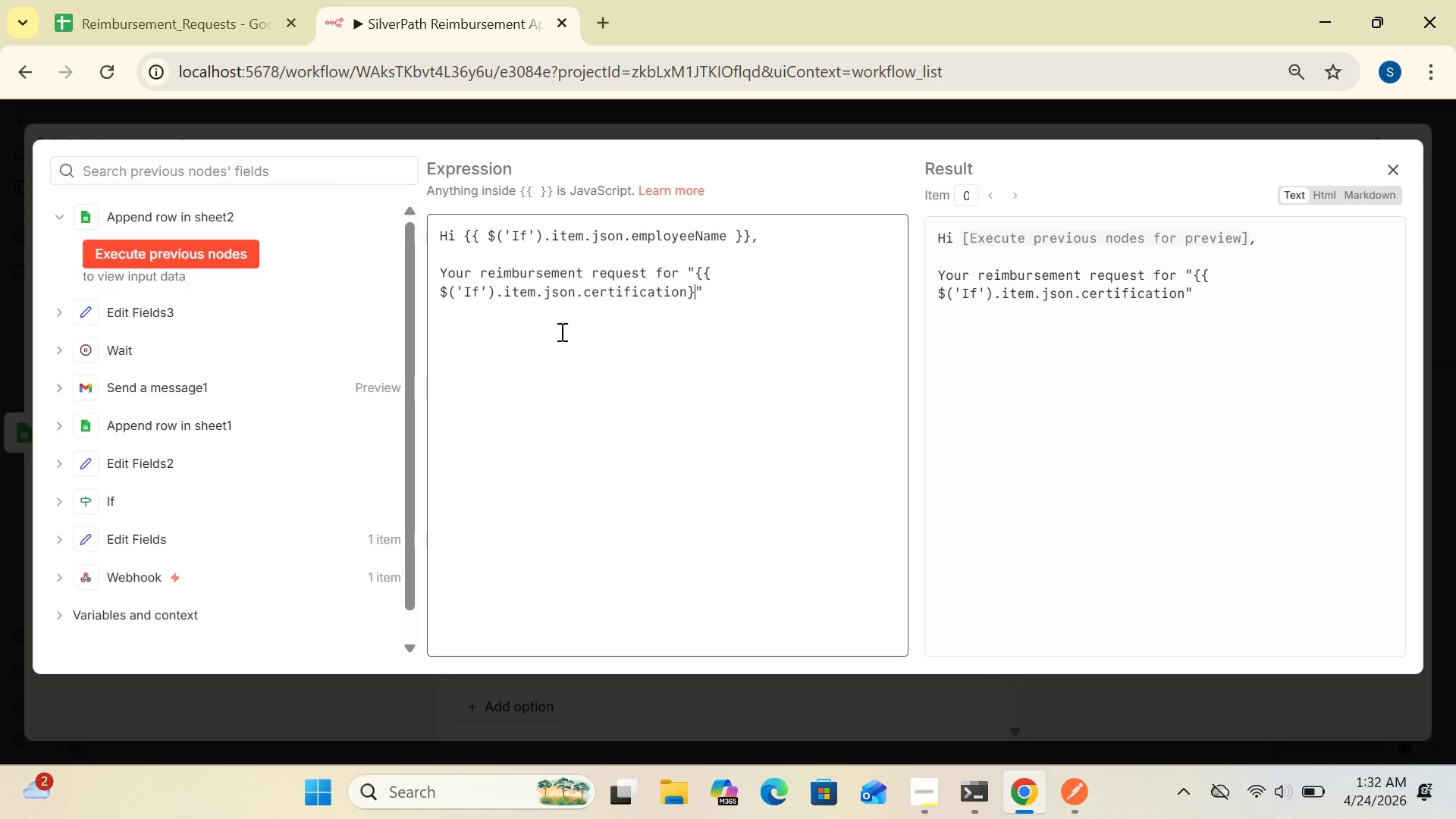 
key(Shift+BracketRight)
 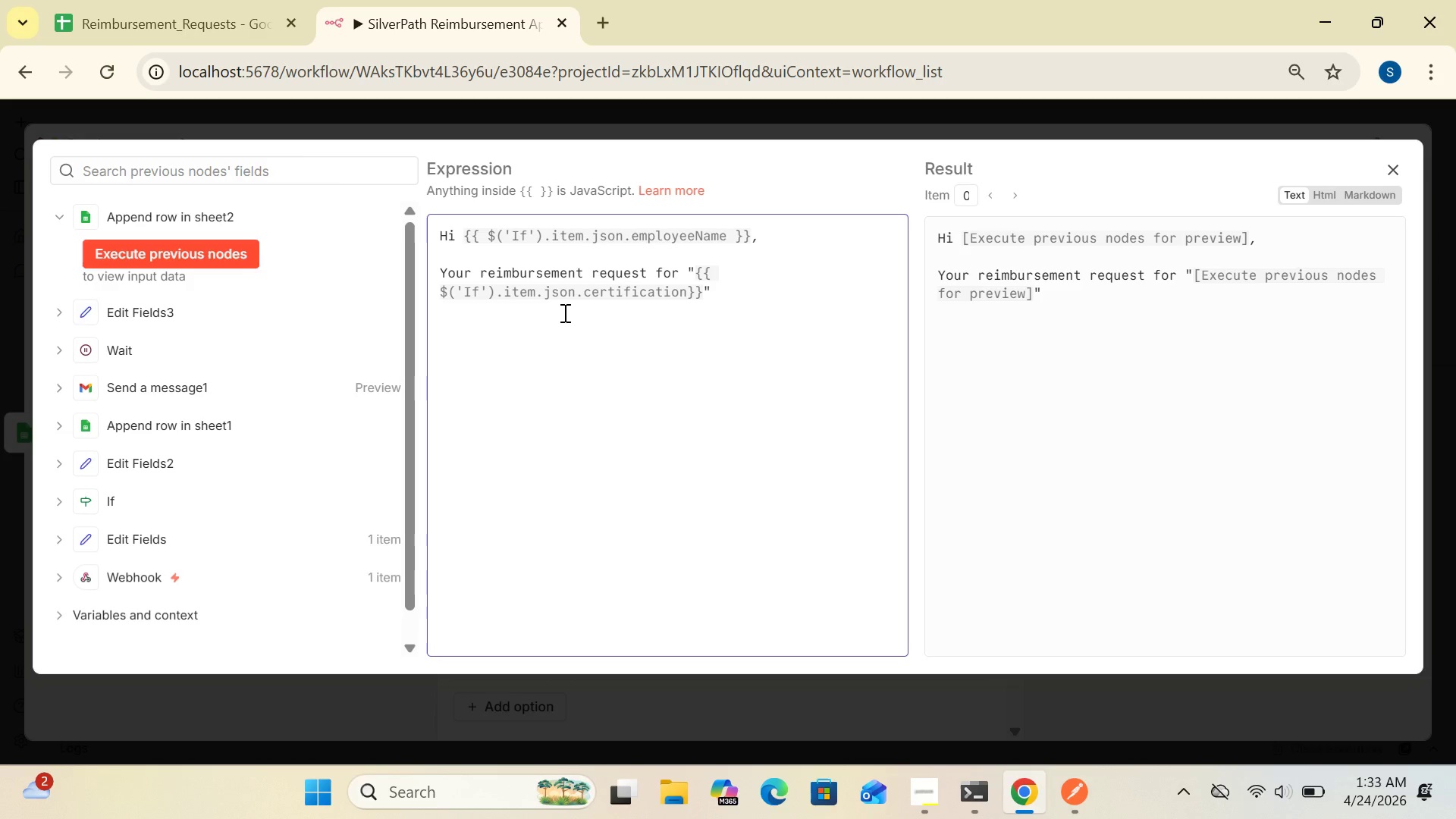 
wait(6.72)
 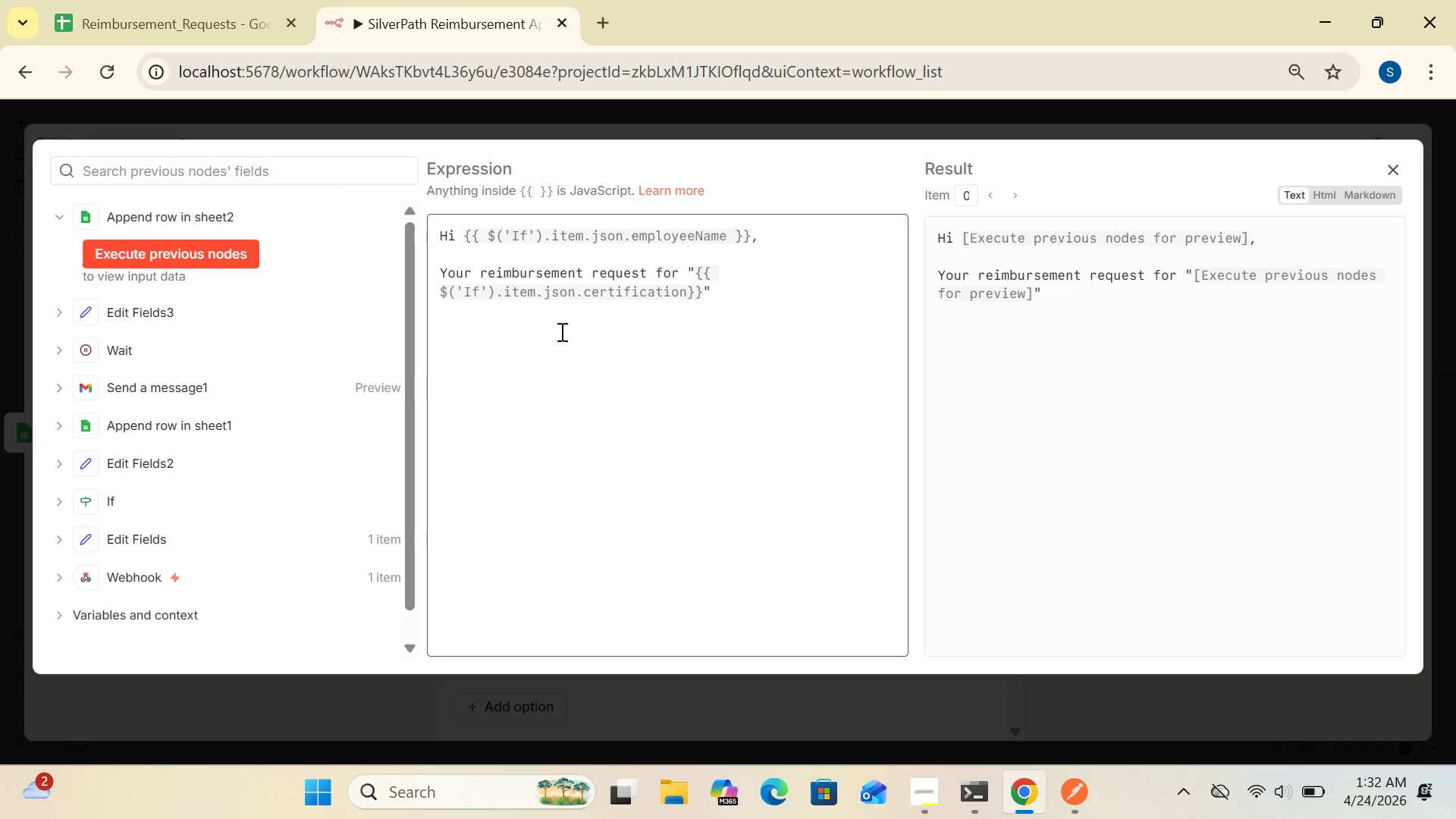 
left_click([718, 292])
 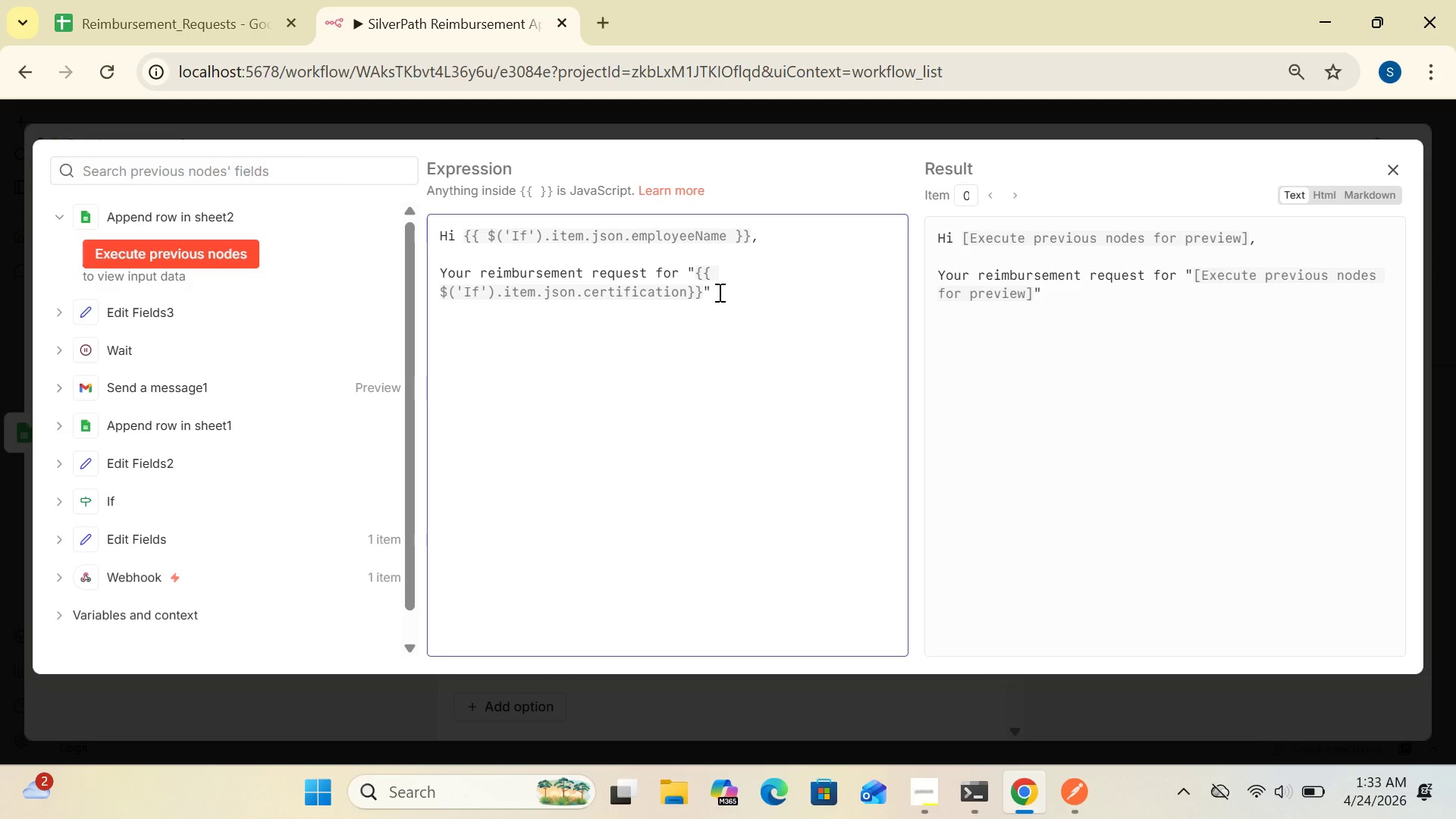 
key(Enter)
 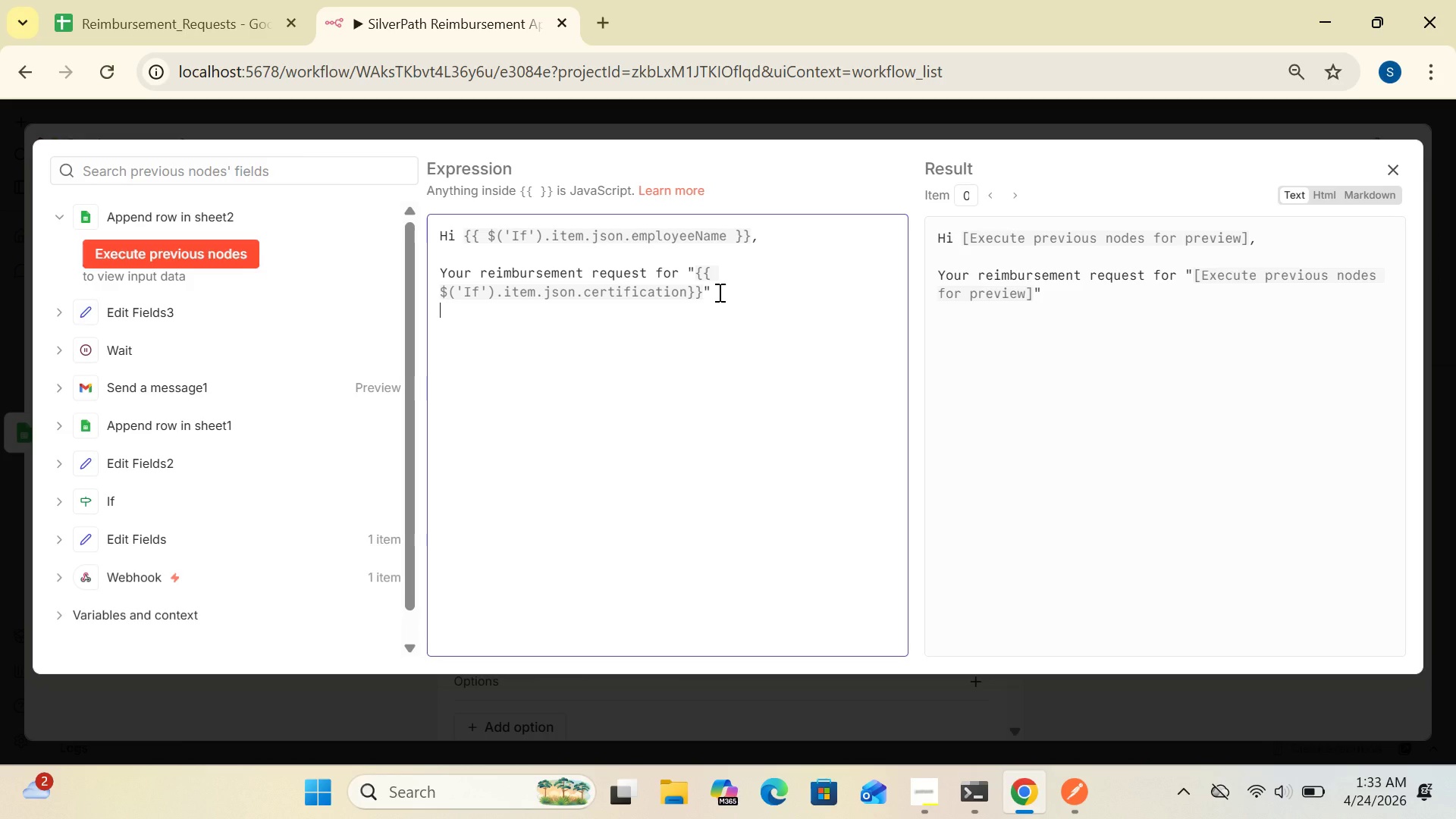 
type((${{$(')
 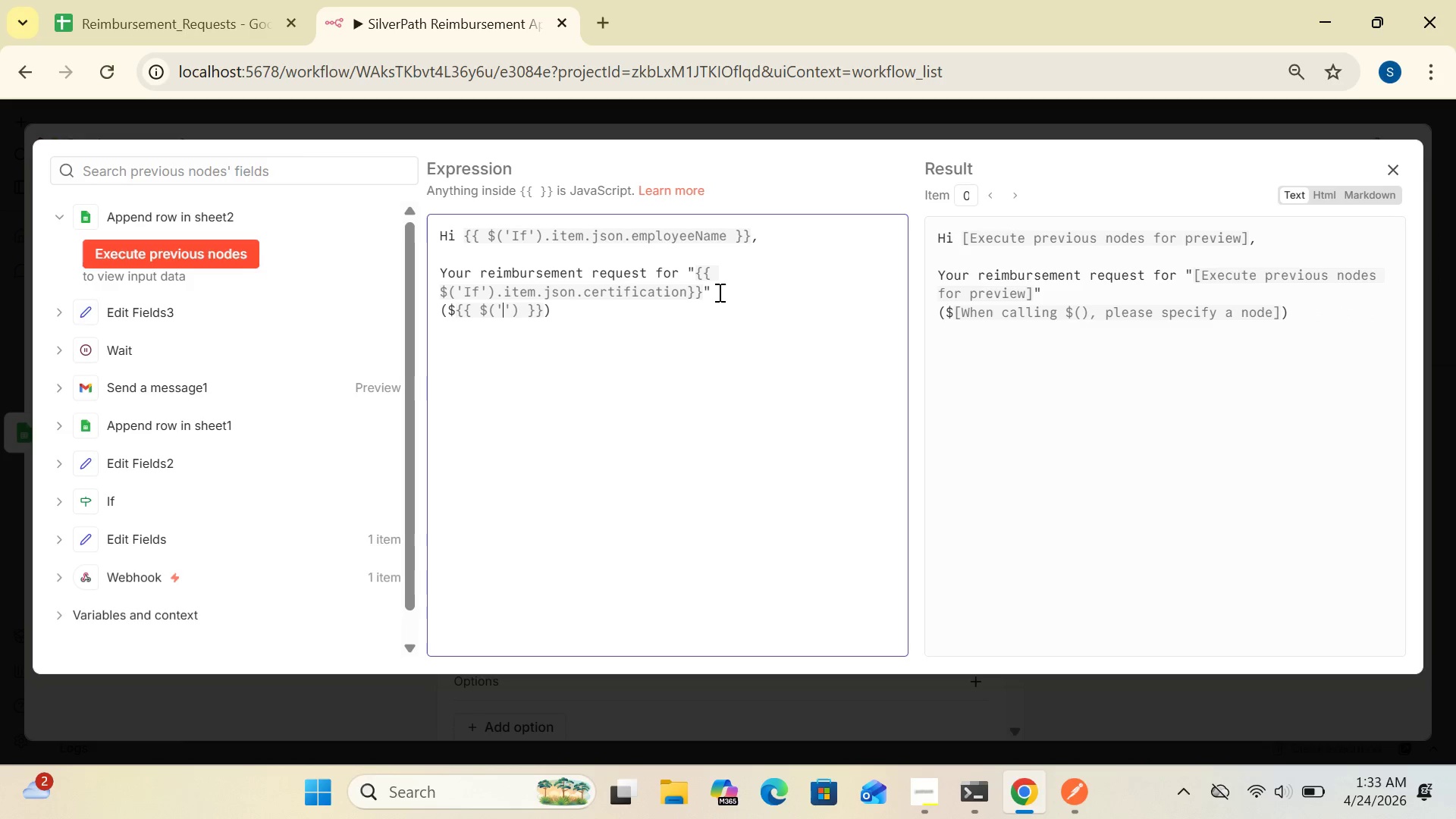 
type(If)
 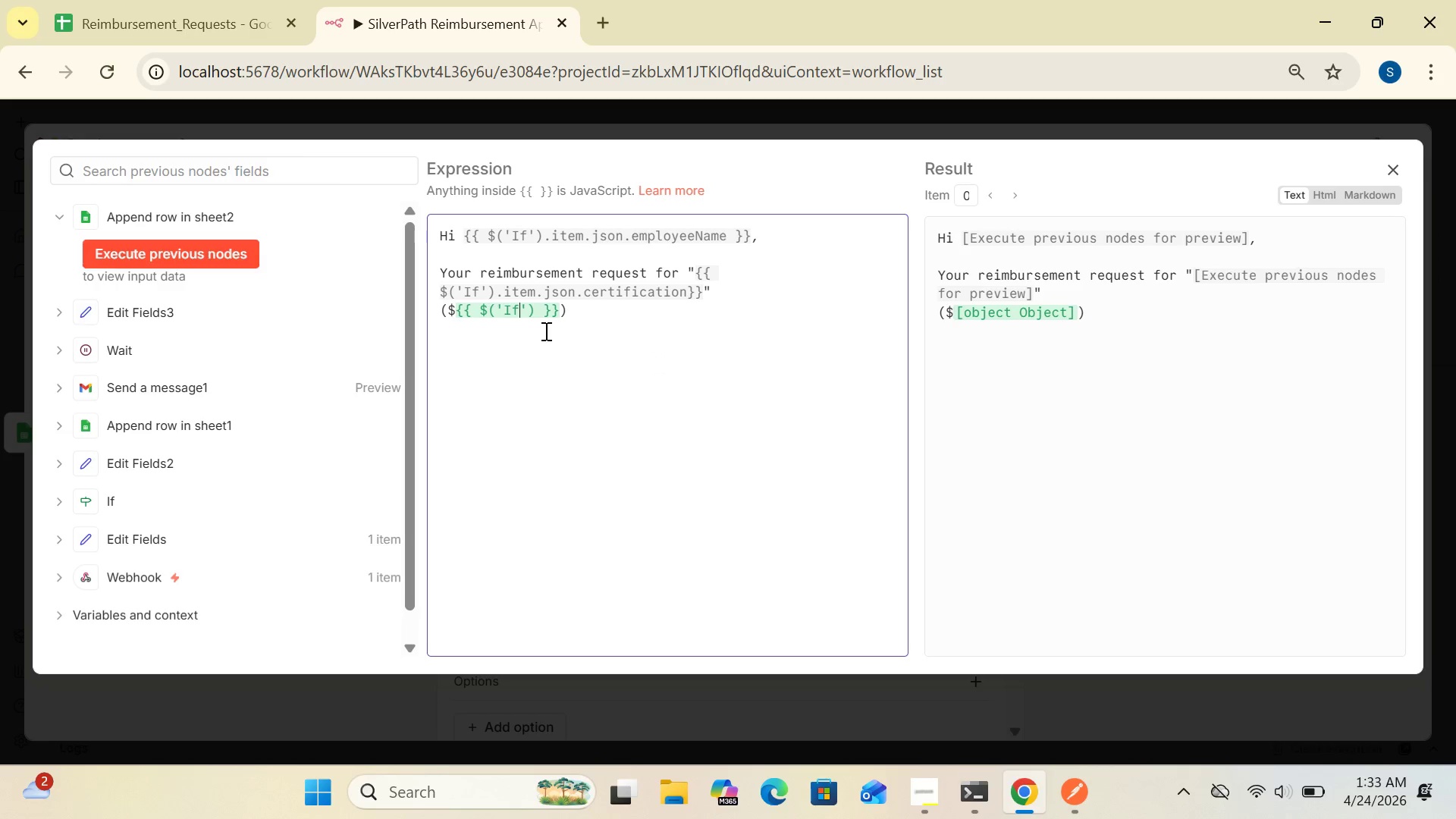 
left_click([535, 312])
 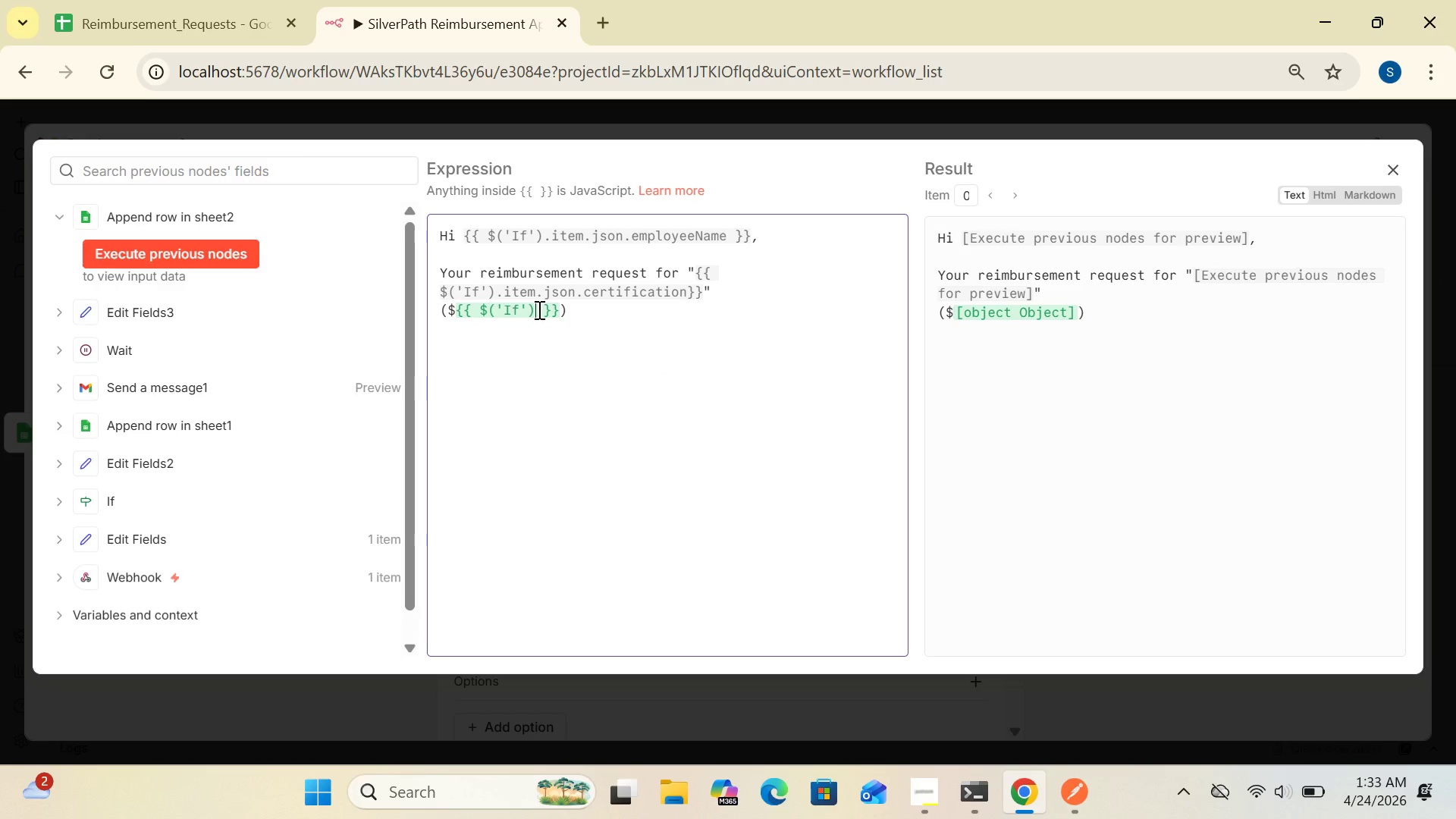 
type(.item.json.status)
 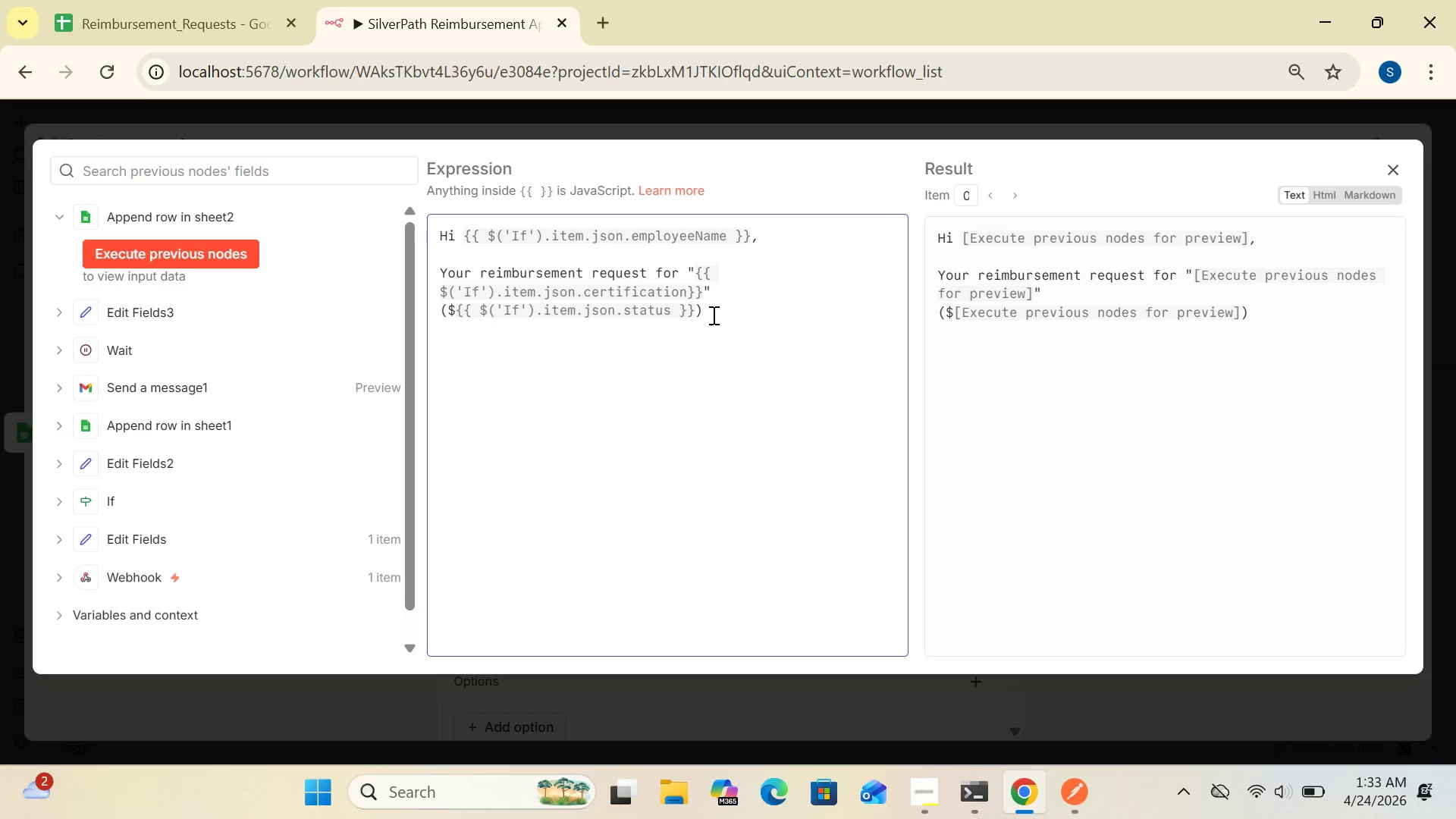 
wait(5.92)
 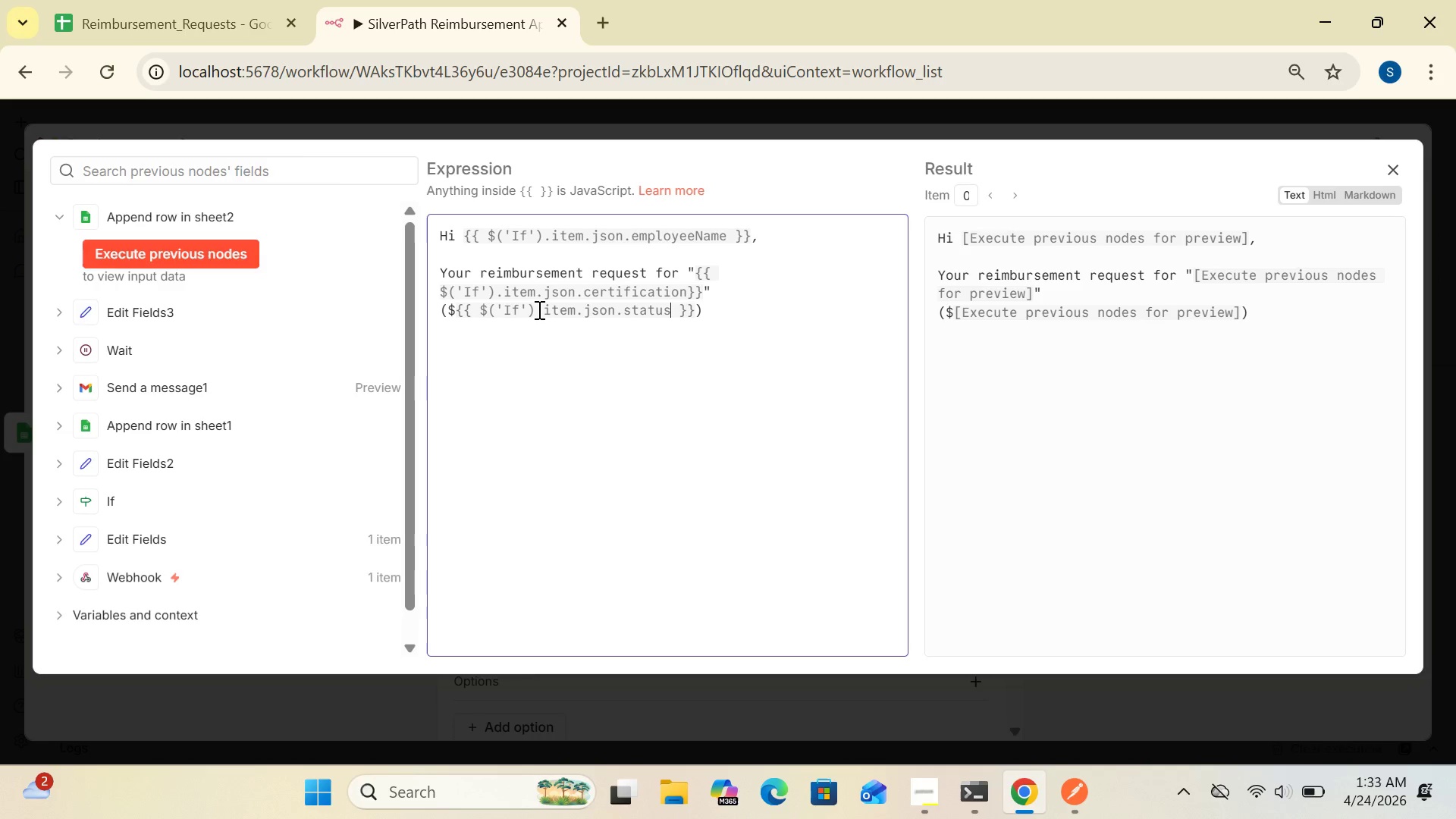 
left_click([712, 315])
 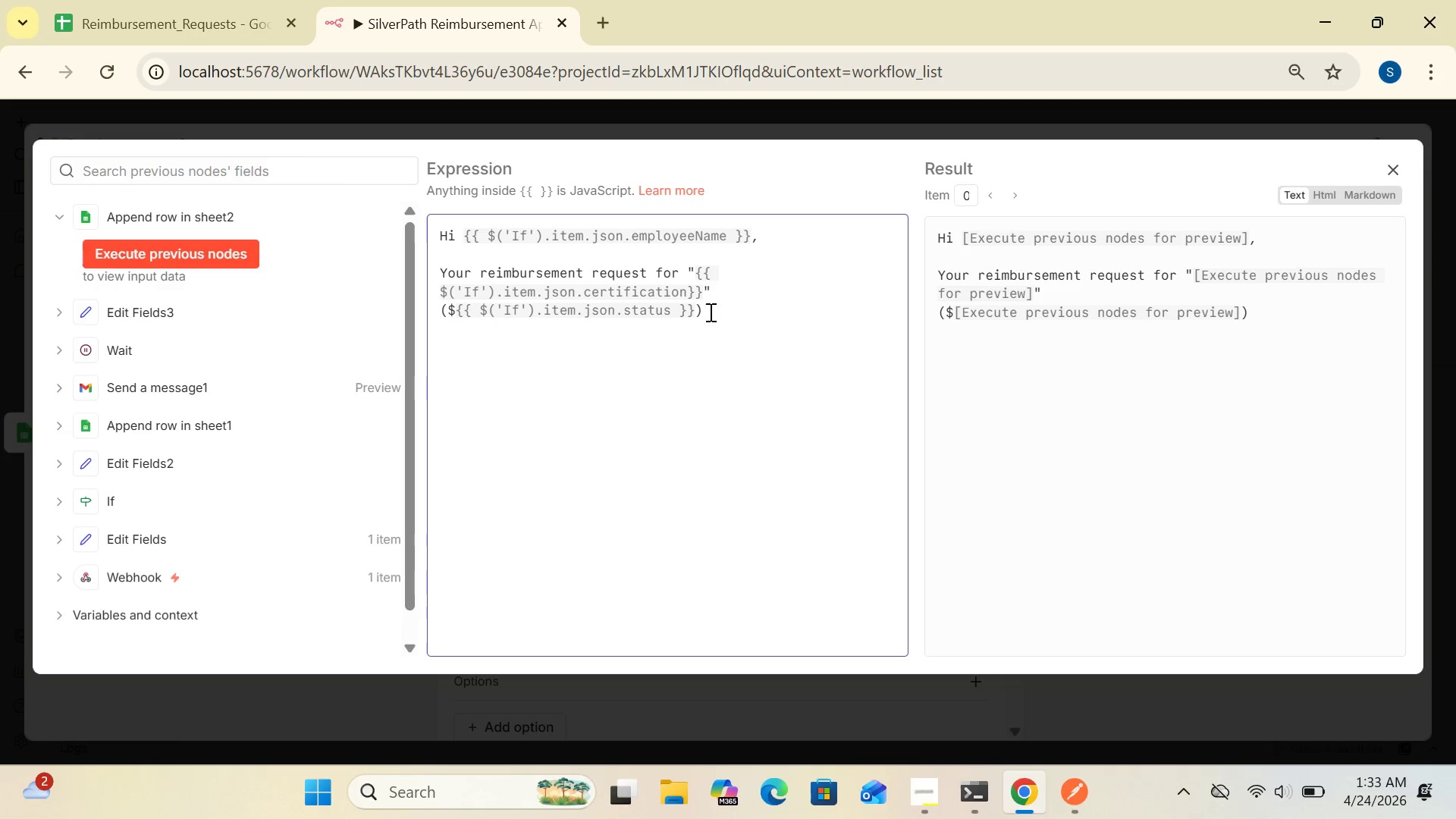 
key(Backspace)
 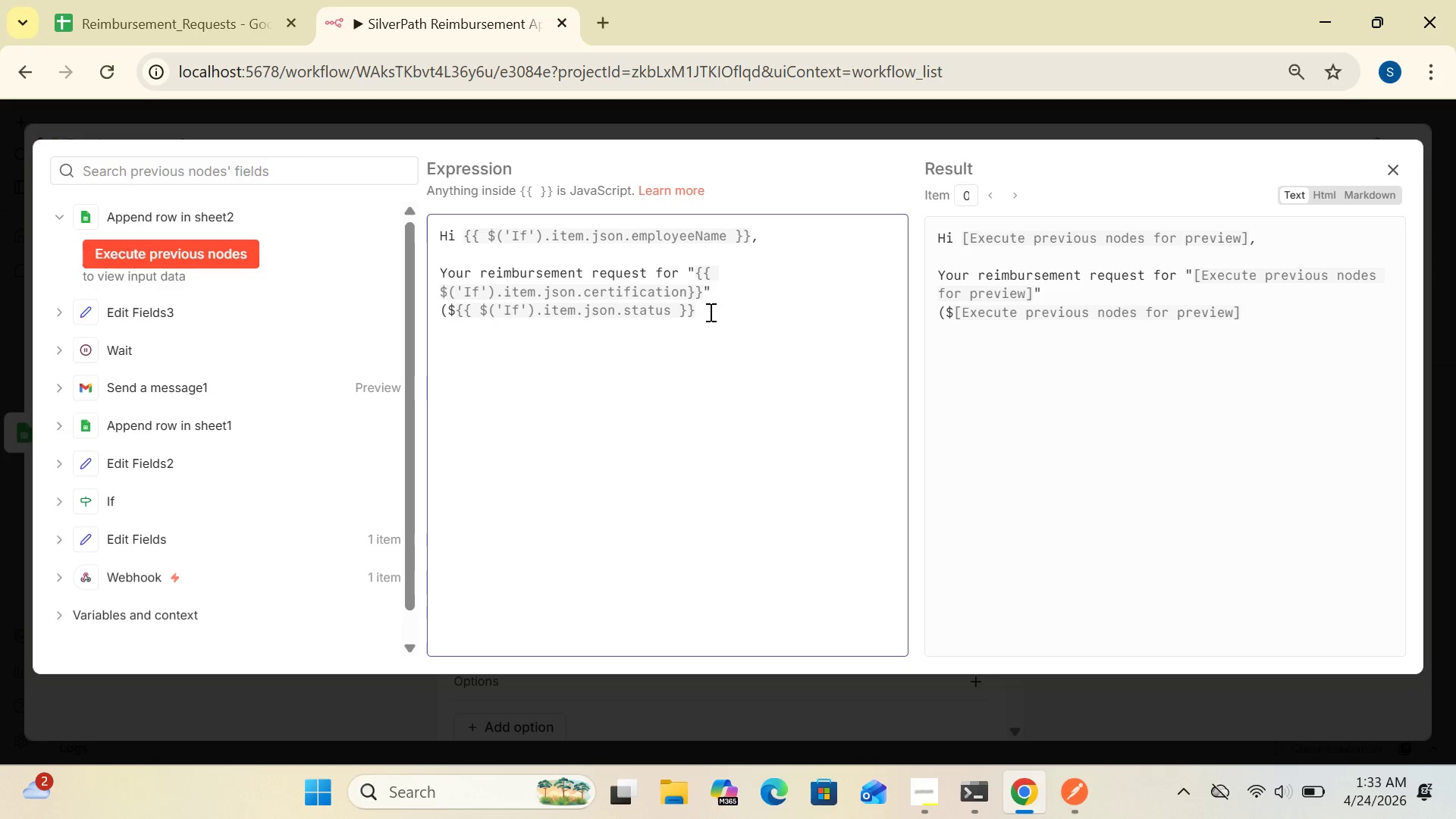 
key(Period)
 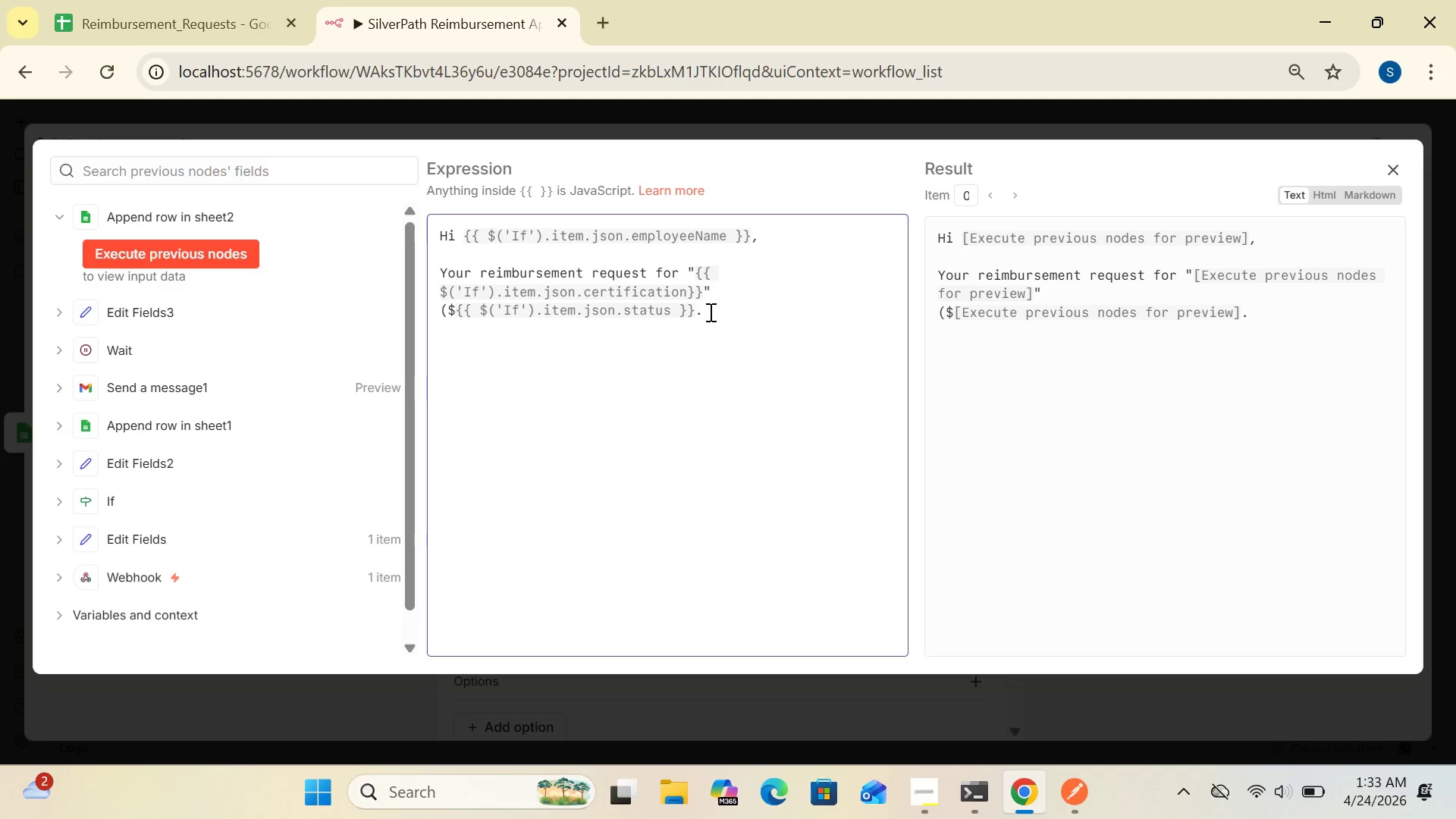 
key(Enter)
 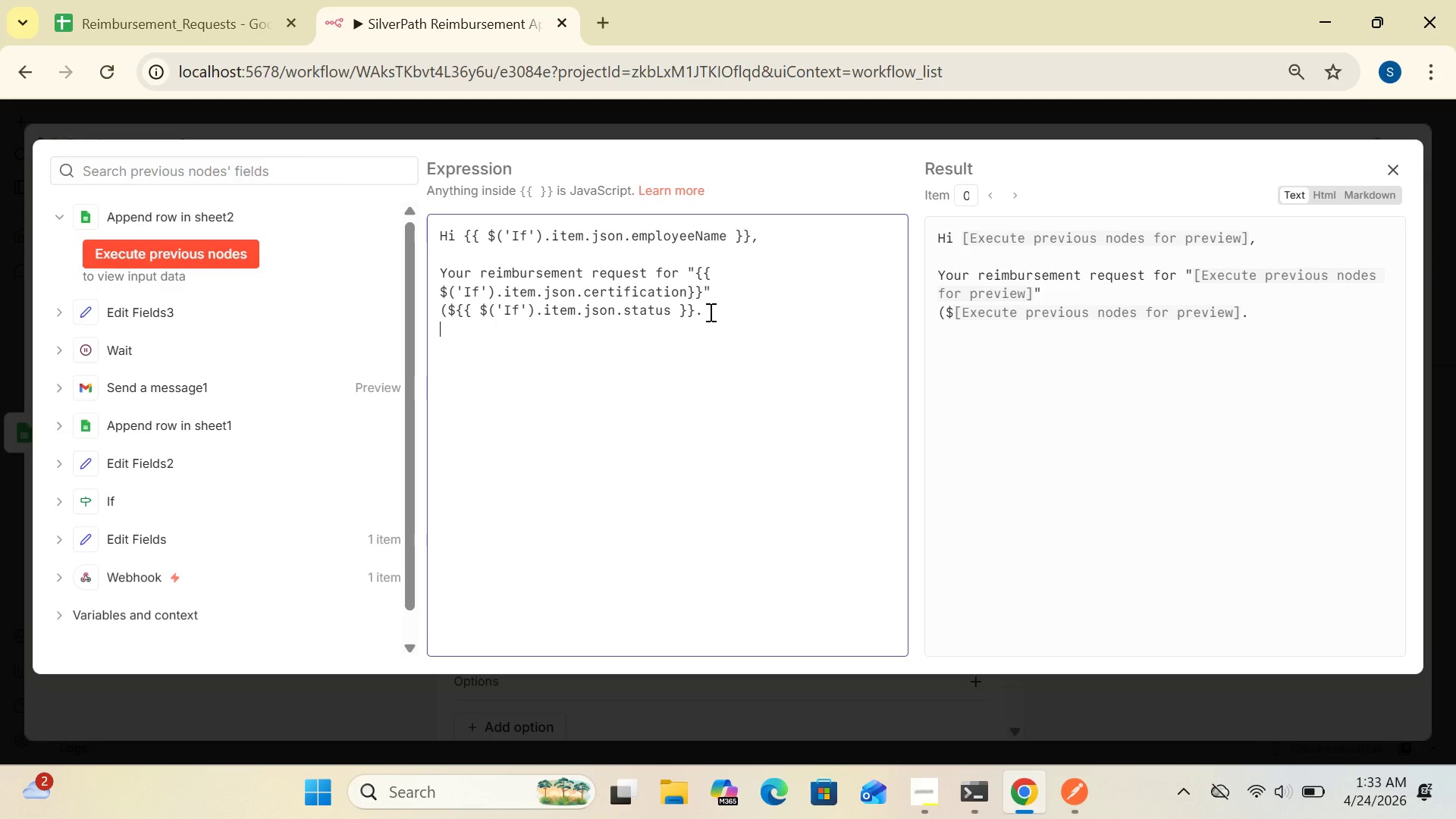 
key(Enter)
 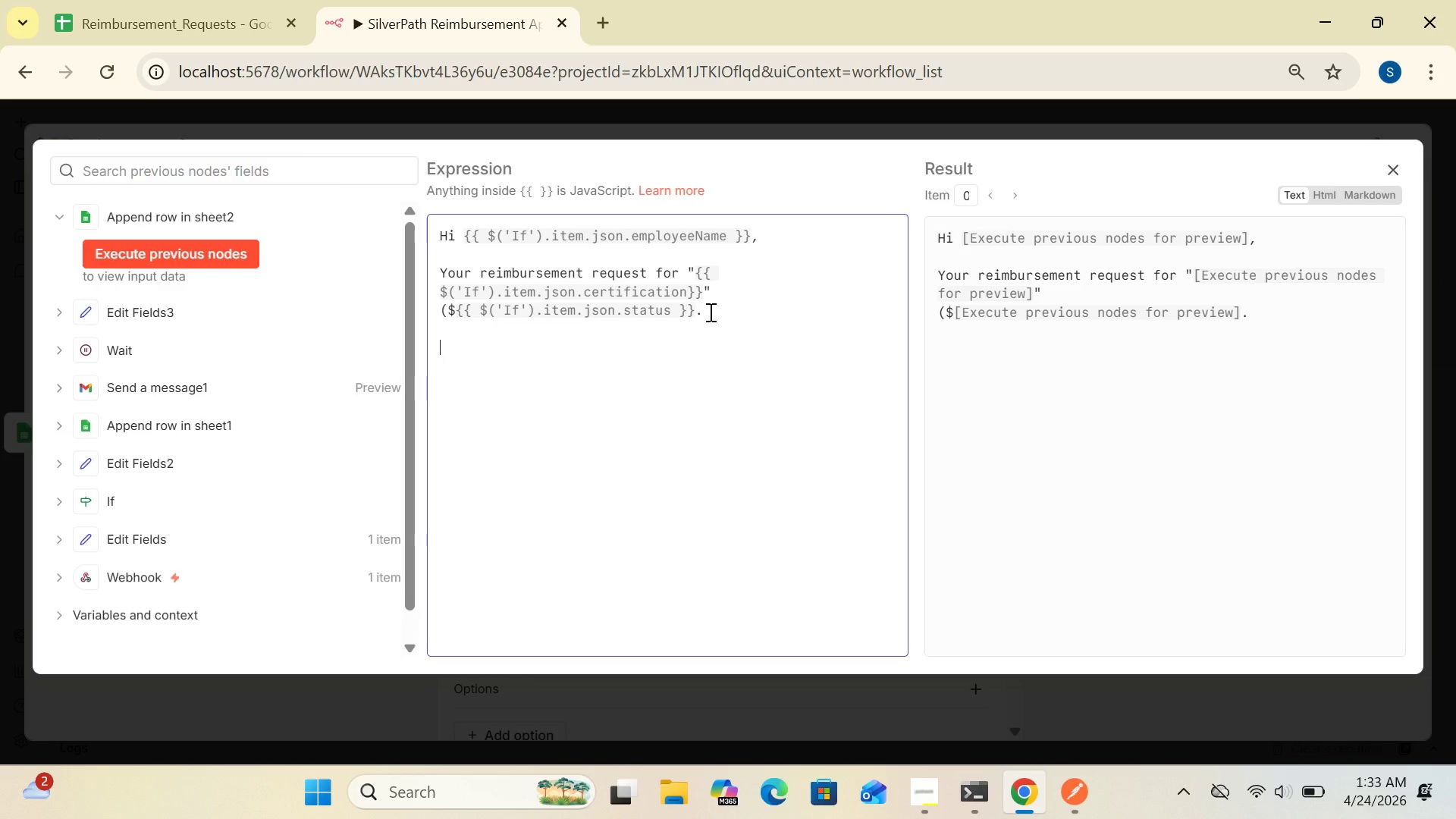 
type(Thank you,)
 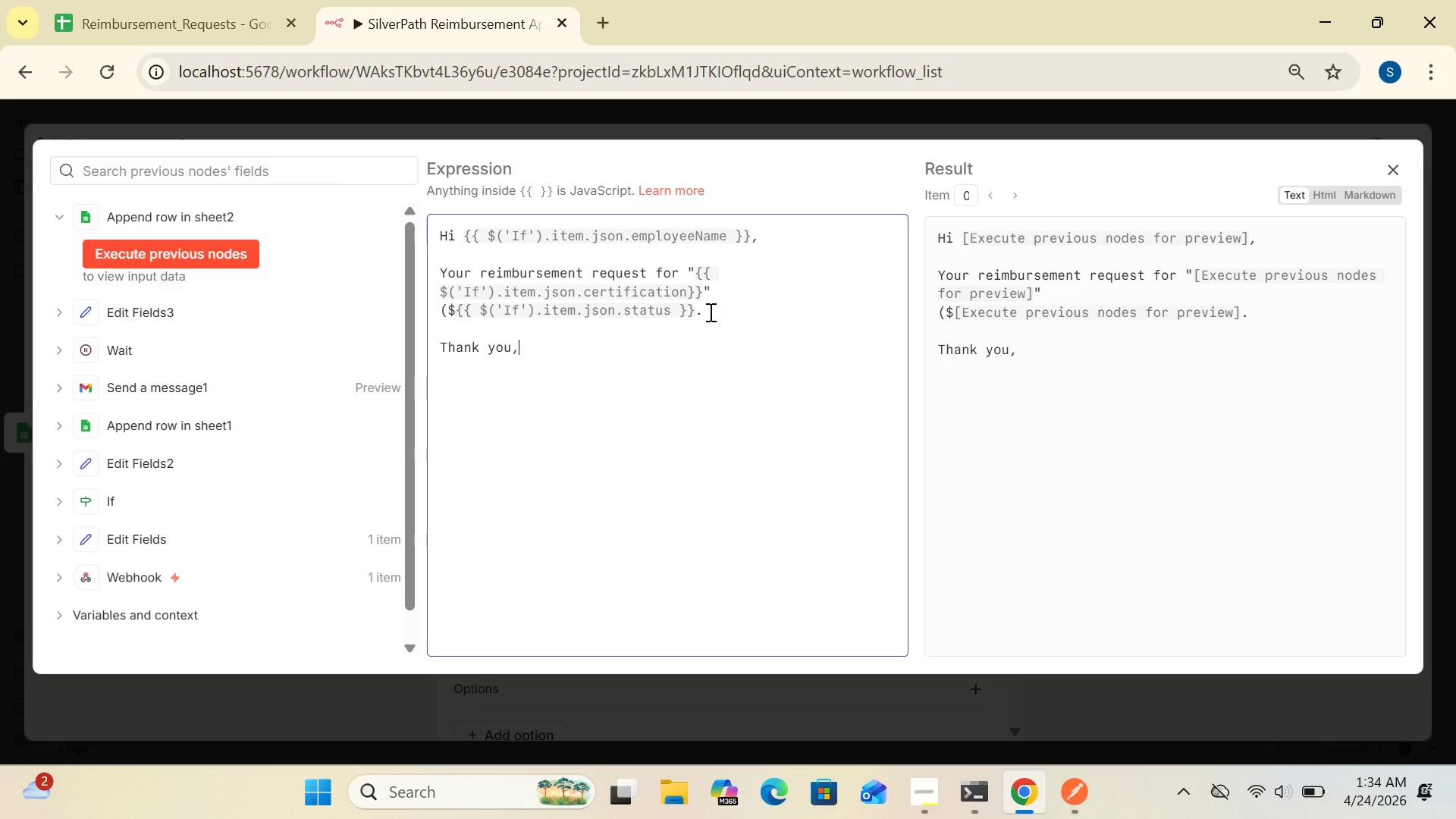 
key(Enter)
 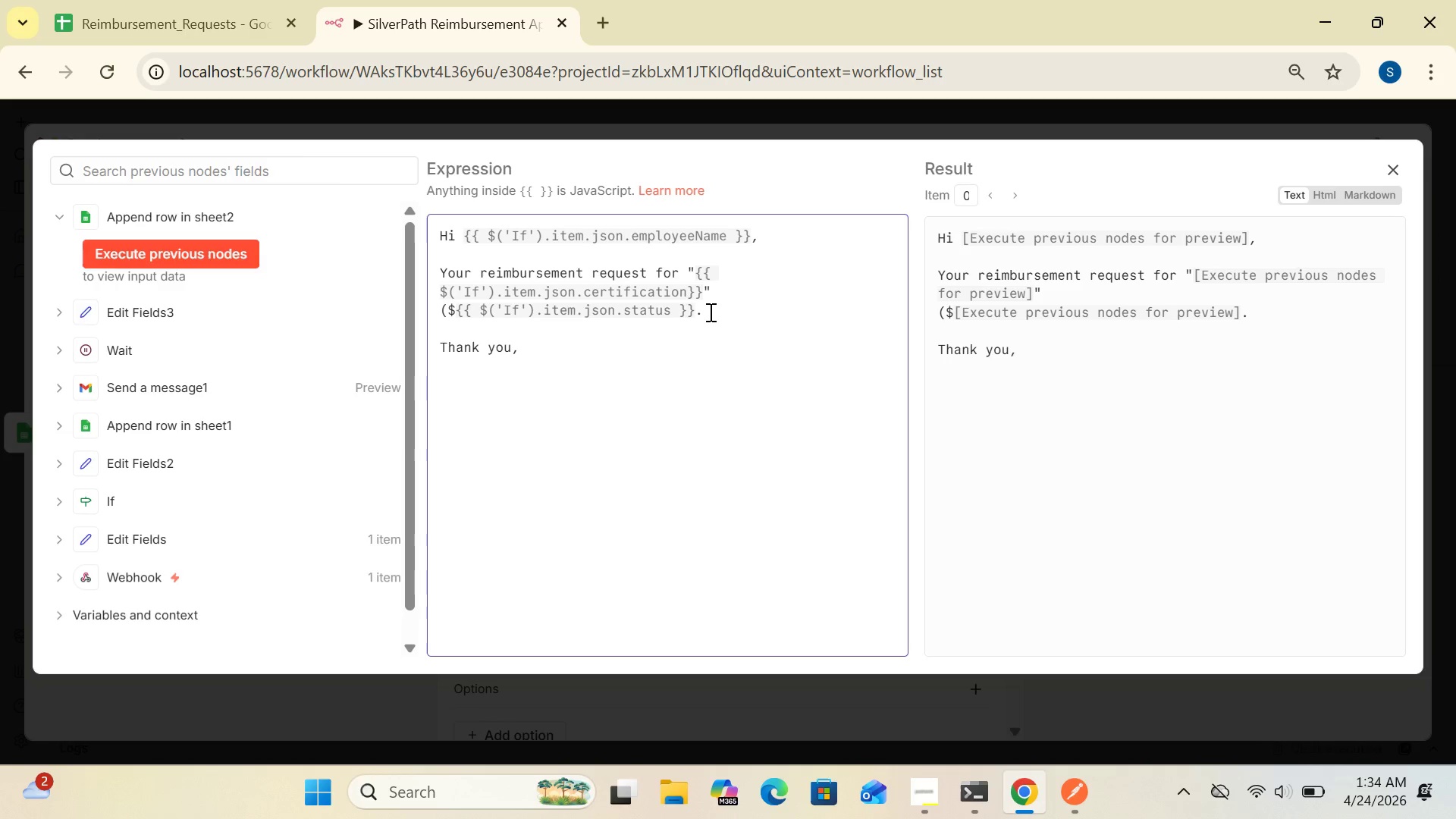 
type(Silver )
key(Backspace)
type(Path Tras)
key(Backspace)
type(nsition HR)
 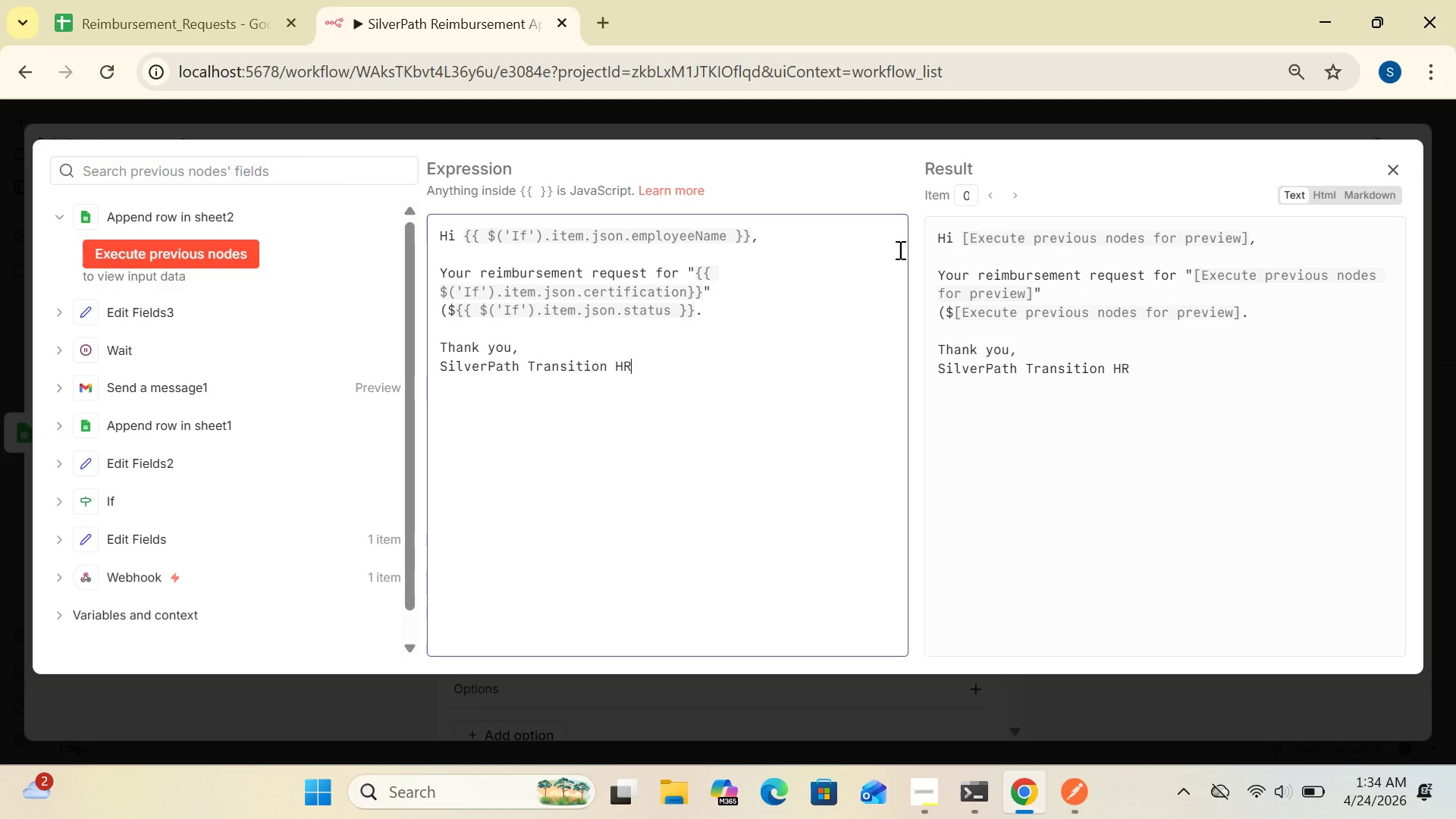 
wait(27.52)
 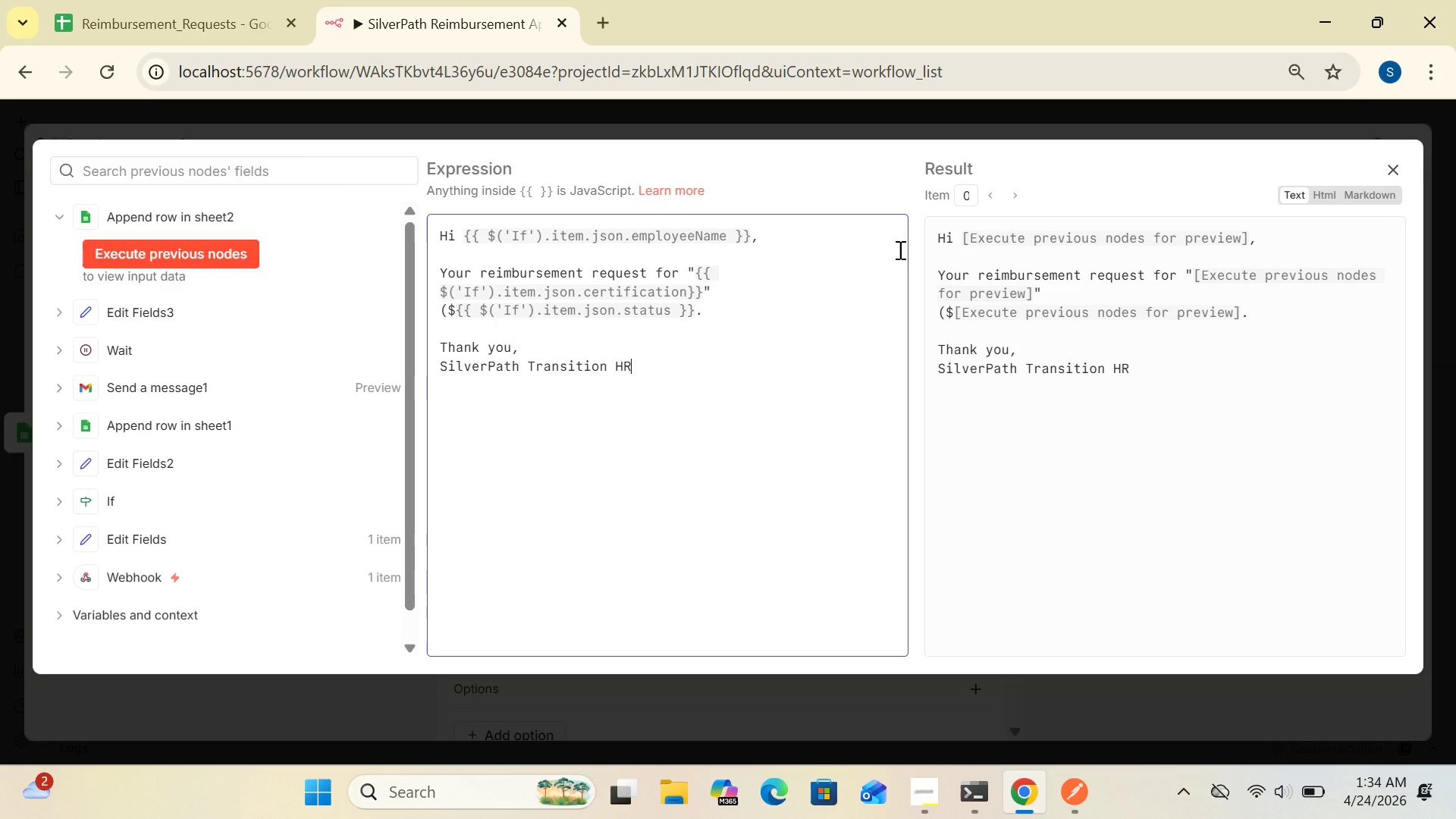 
double_click([741, 401])
 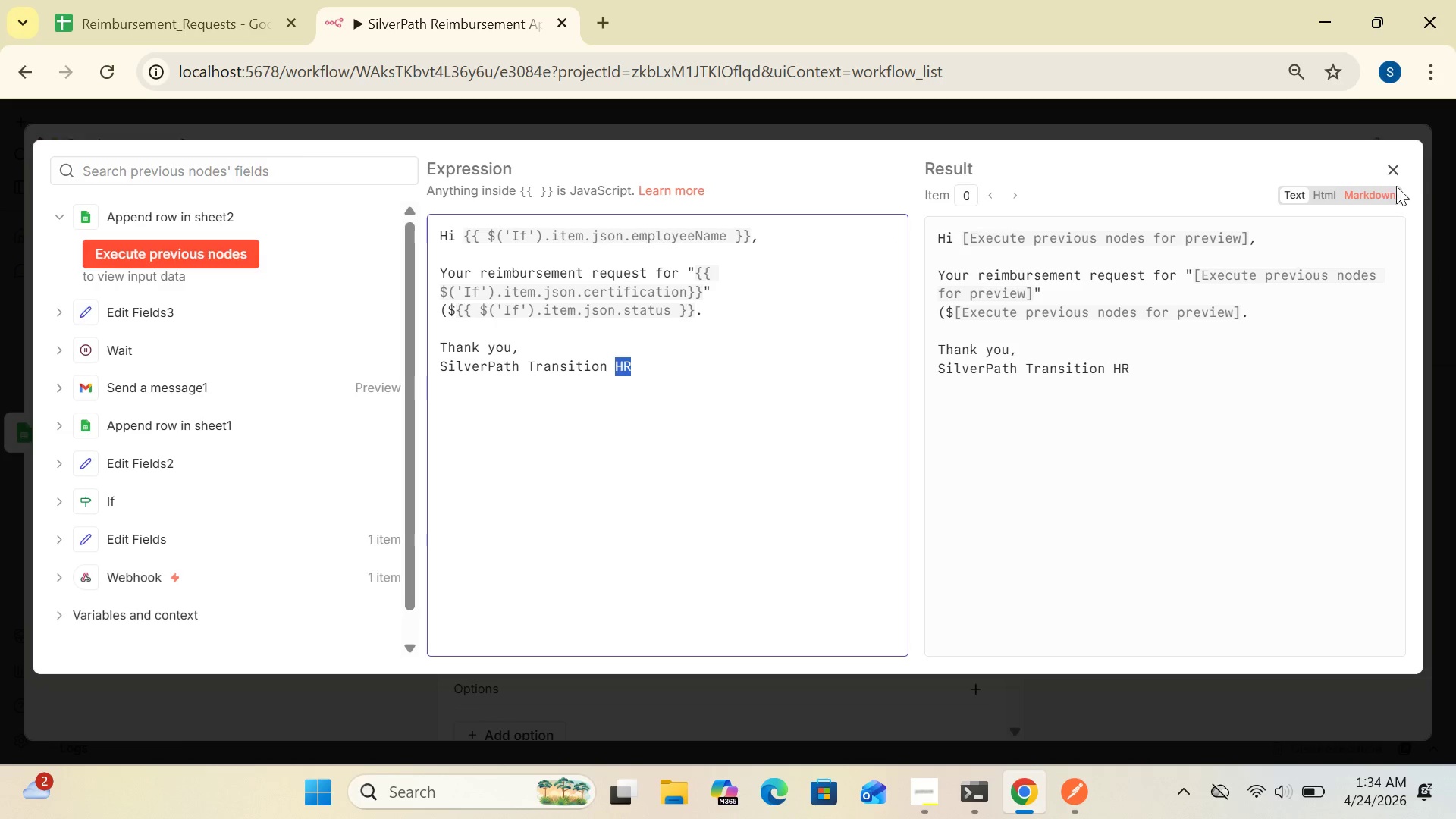 
left_click([1395, 169])
 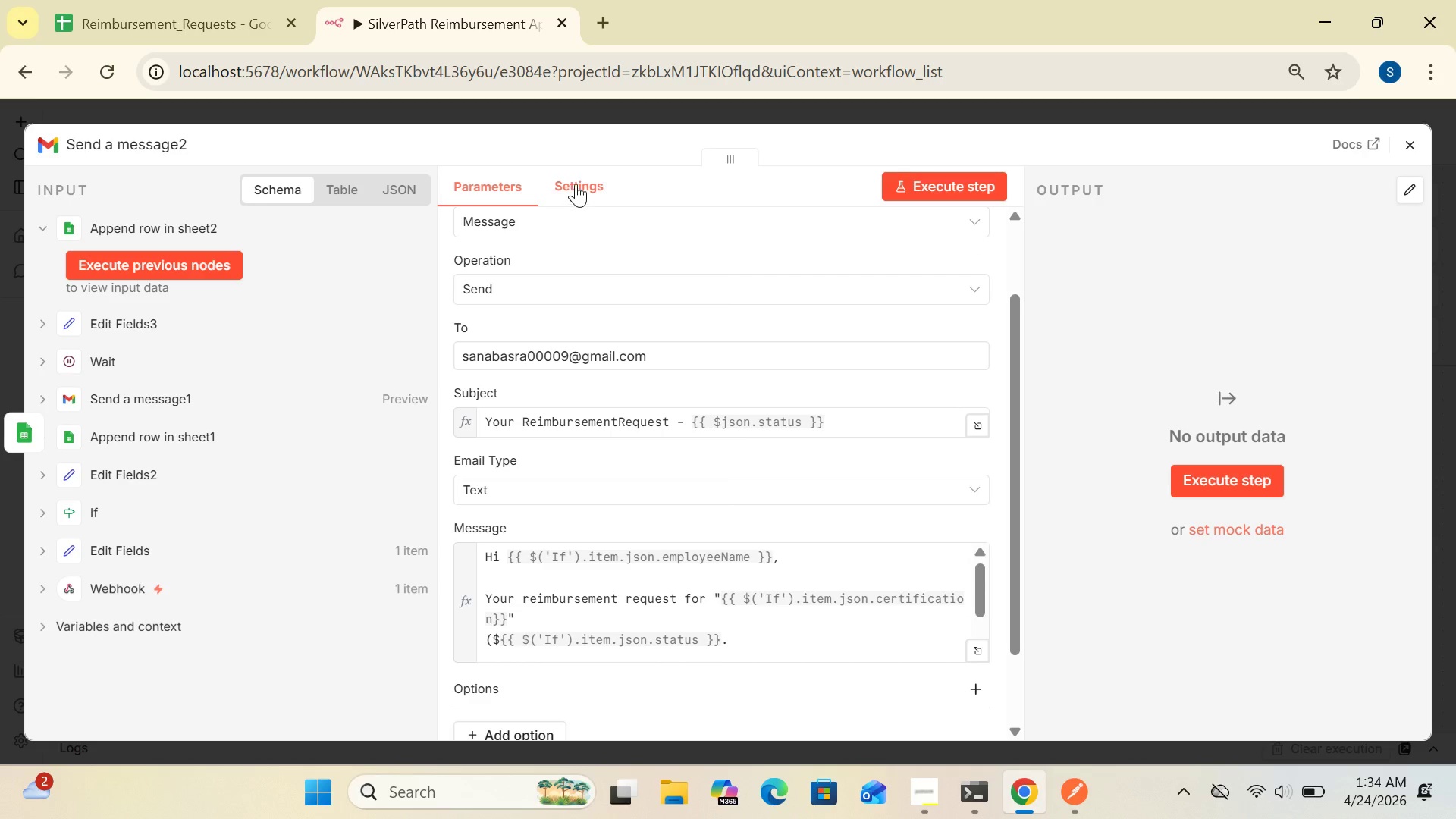 
wait(7.14)
 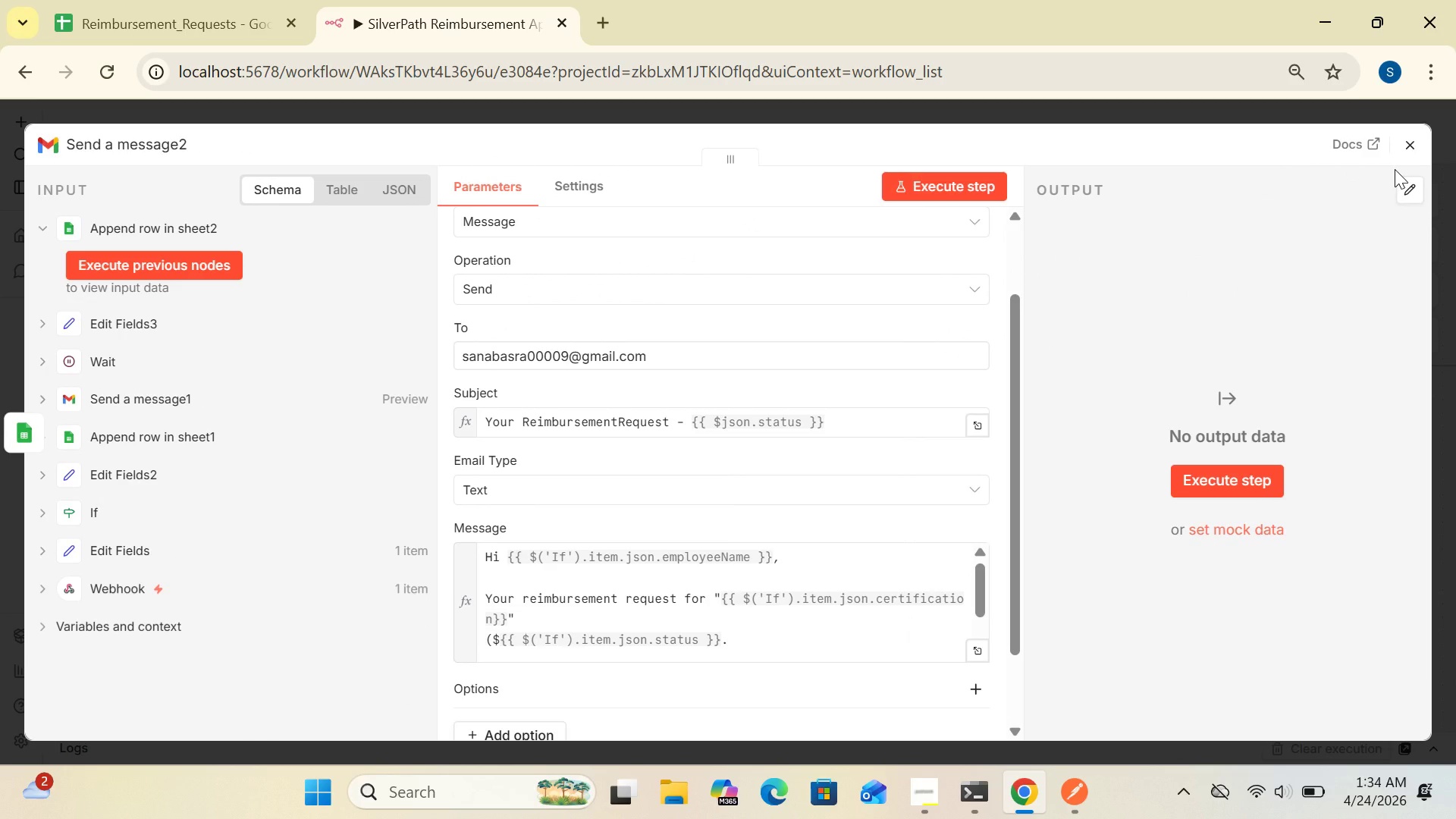 
left_click([577, 182])
 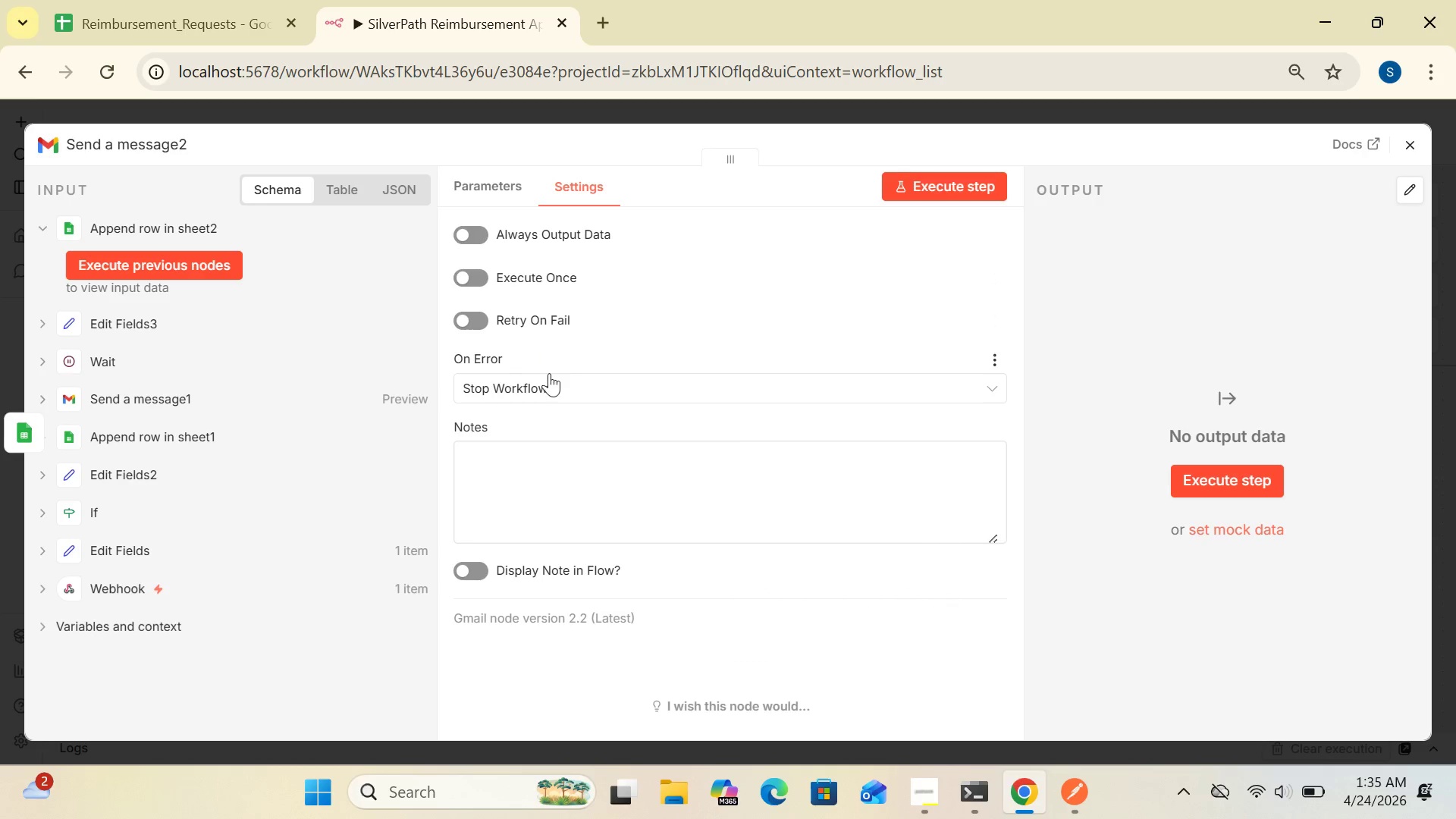 
left_click([551, 378])
 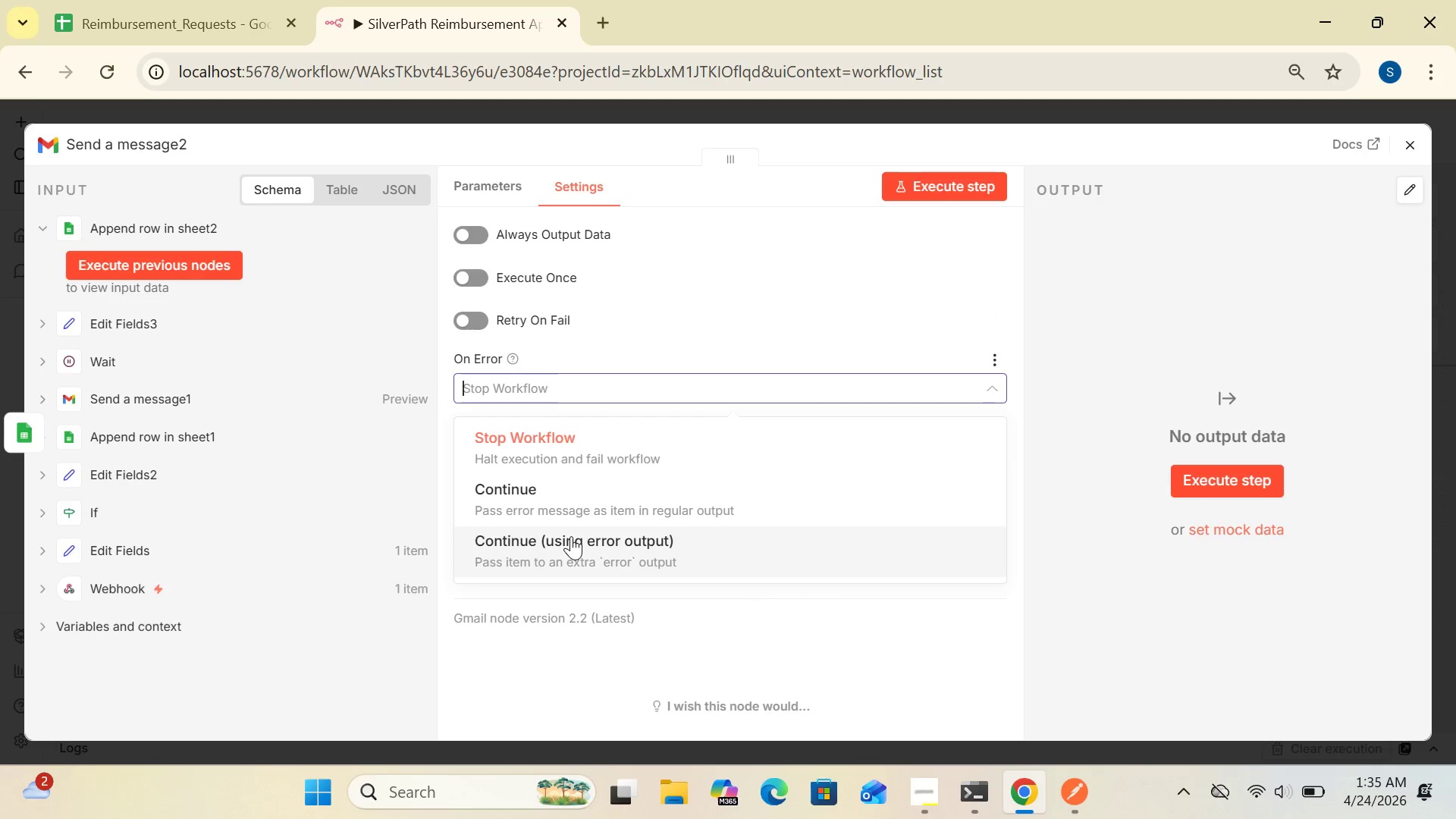 
wait(5.55)
 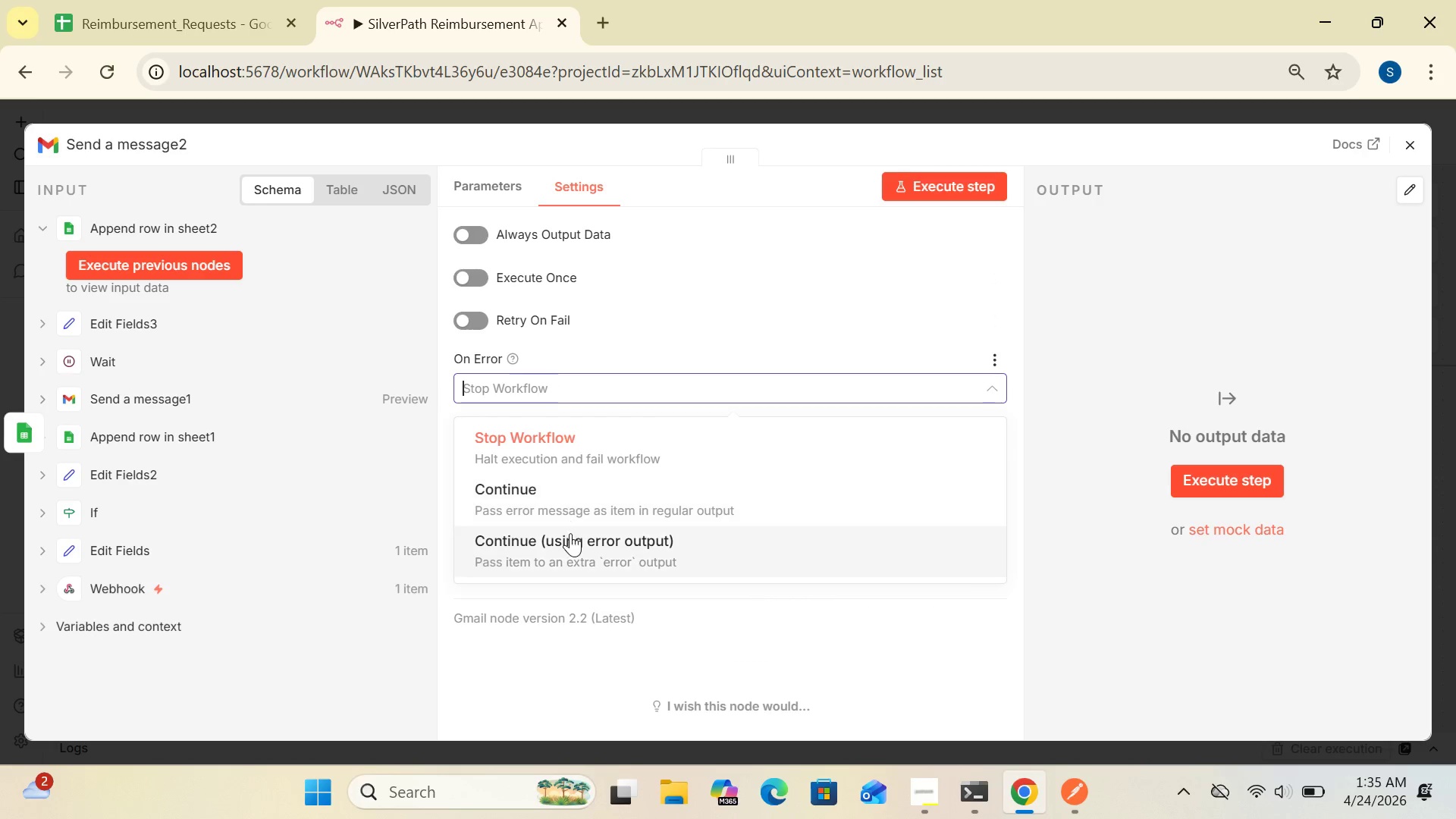 
left_click([569, 538])
 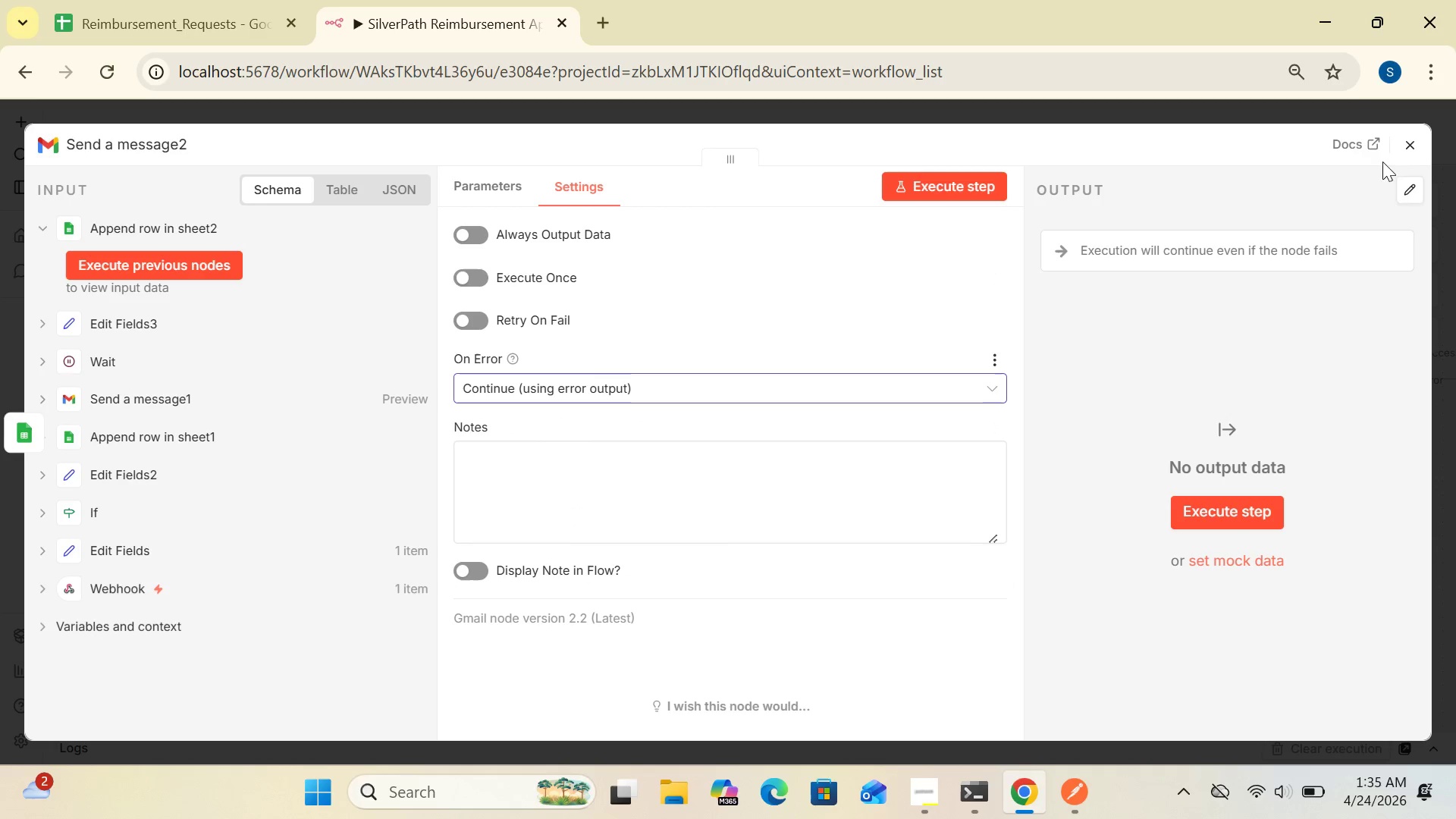 
left_click([1416, 136])
 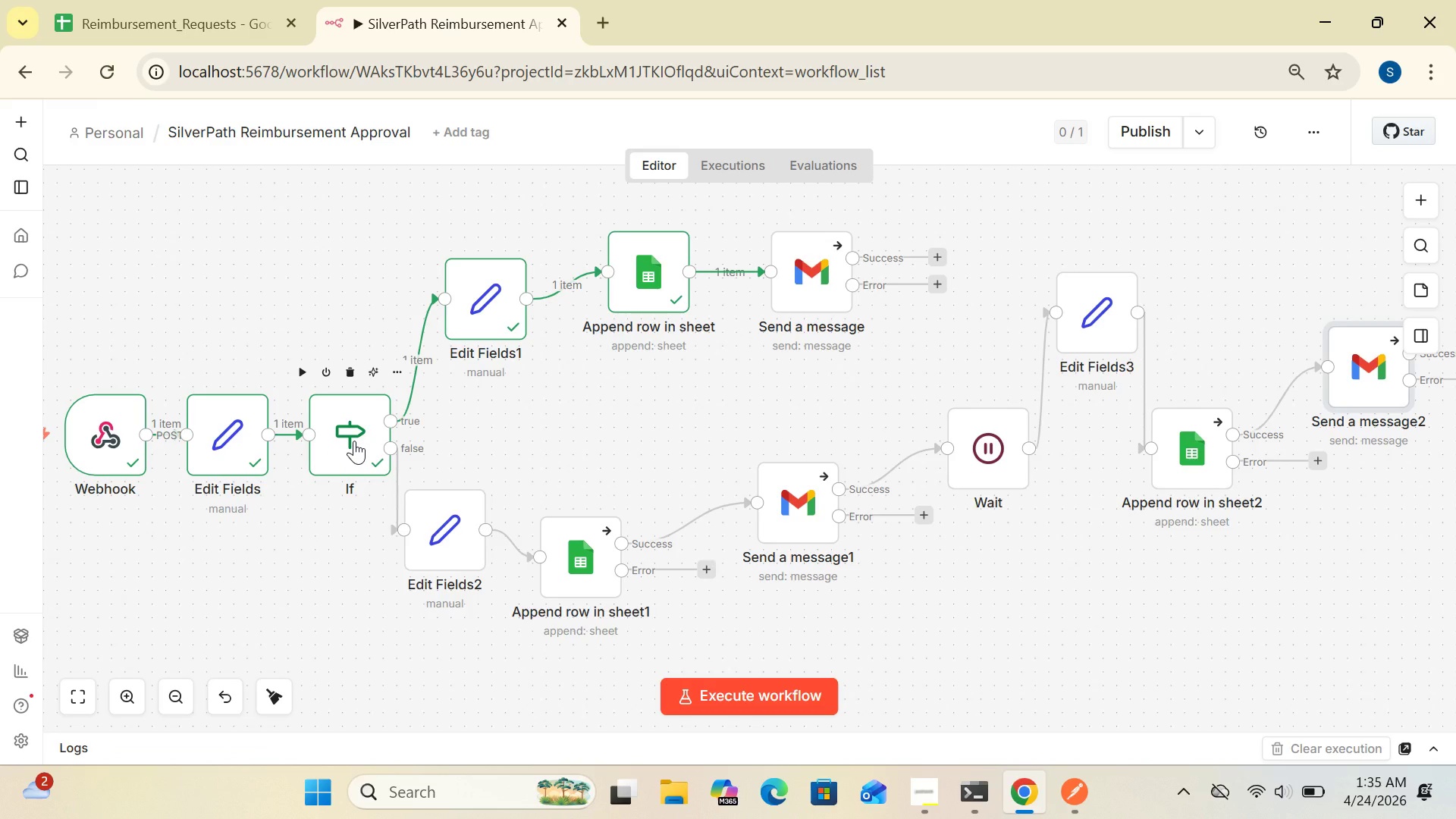 
wait(23.27)
 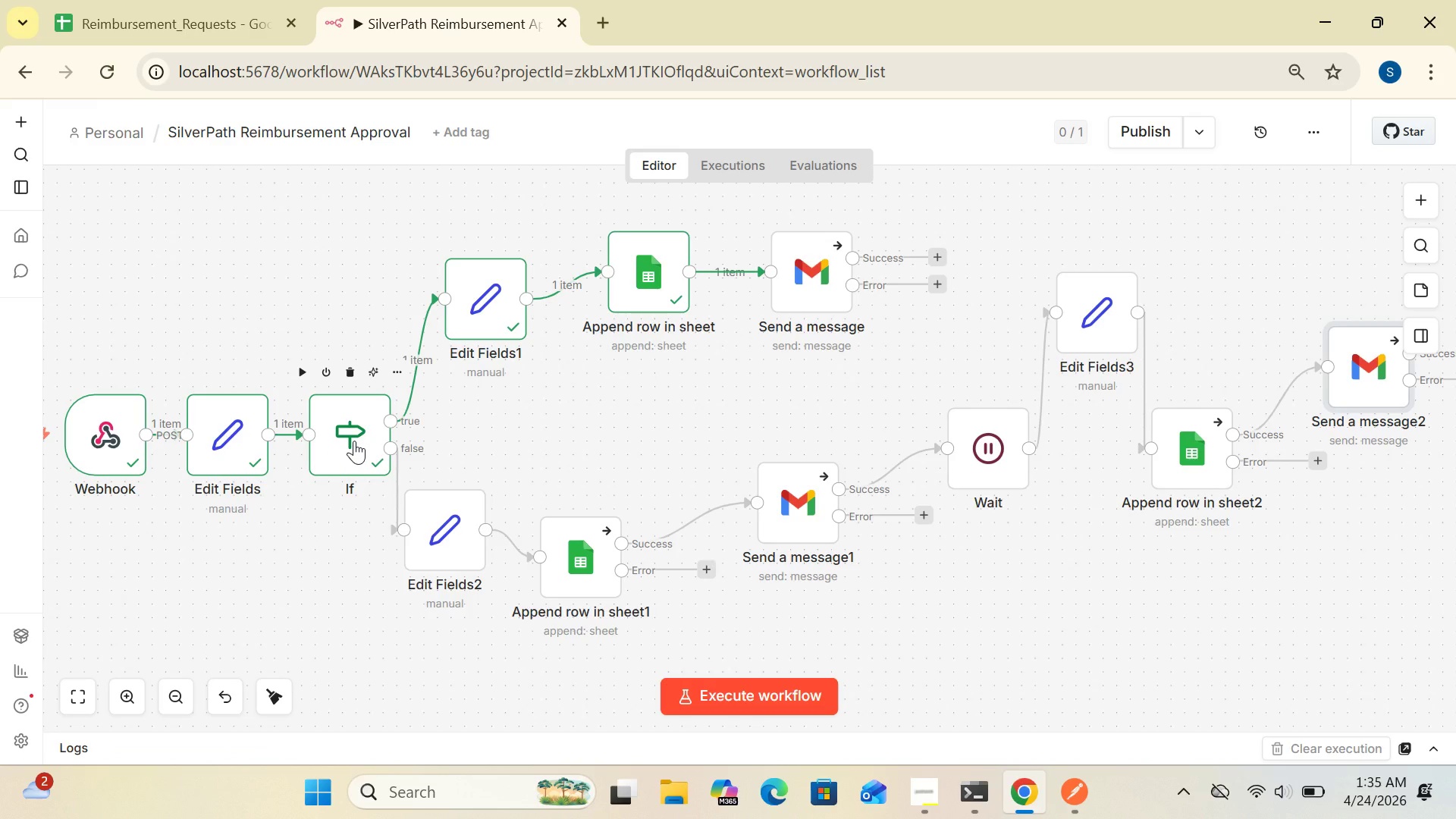 
mouse_move([752, 284])
 